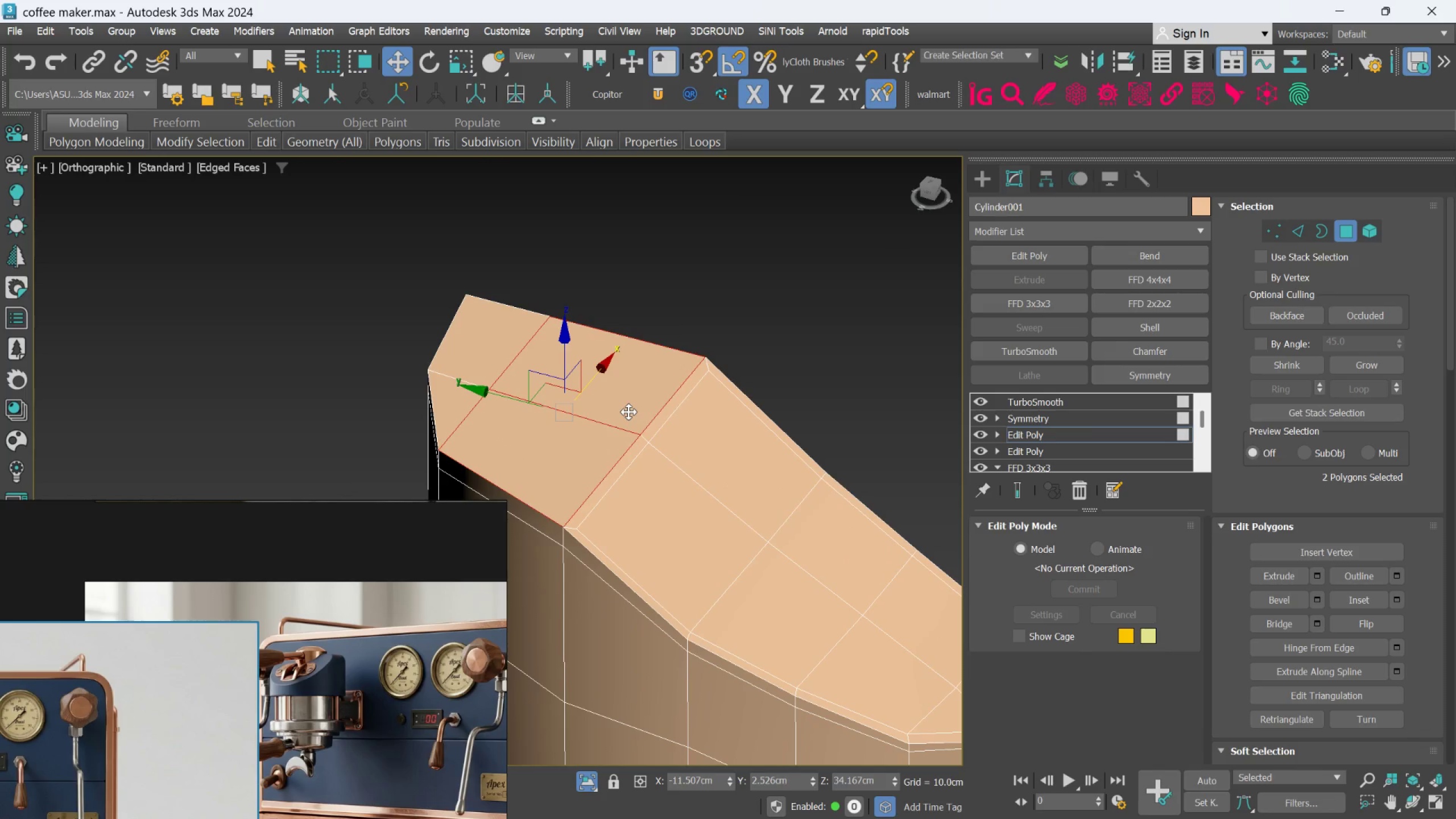 
hold_key(key=ControlLeft, duration=1.22)
left_click([464, 409])
 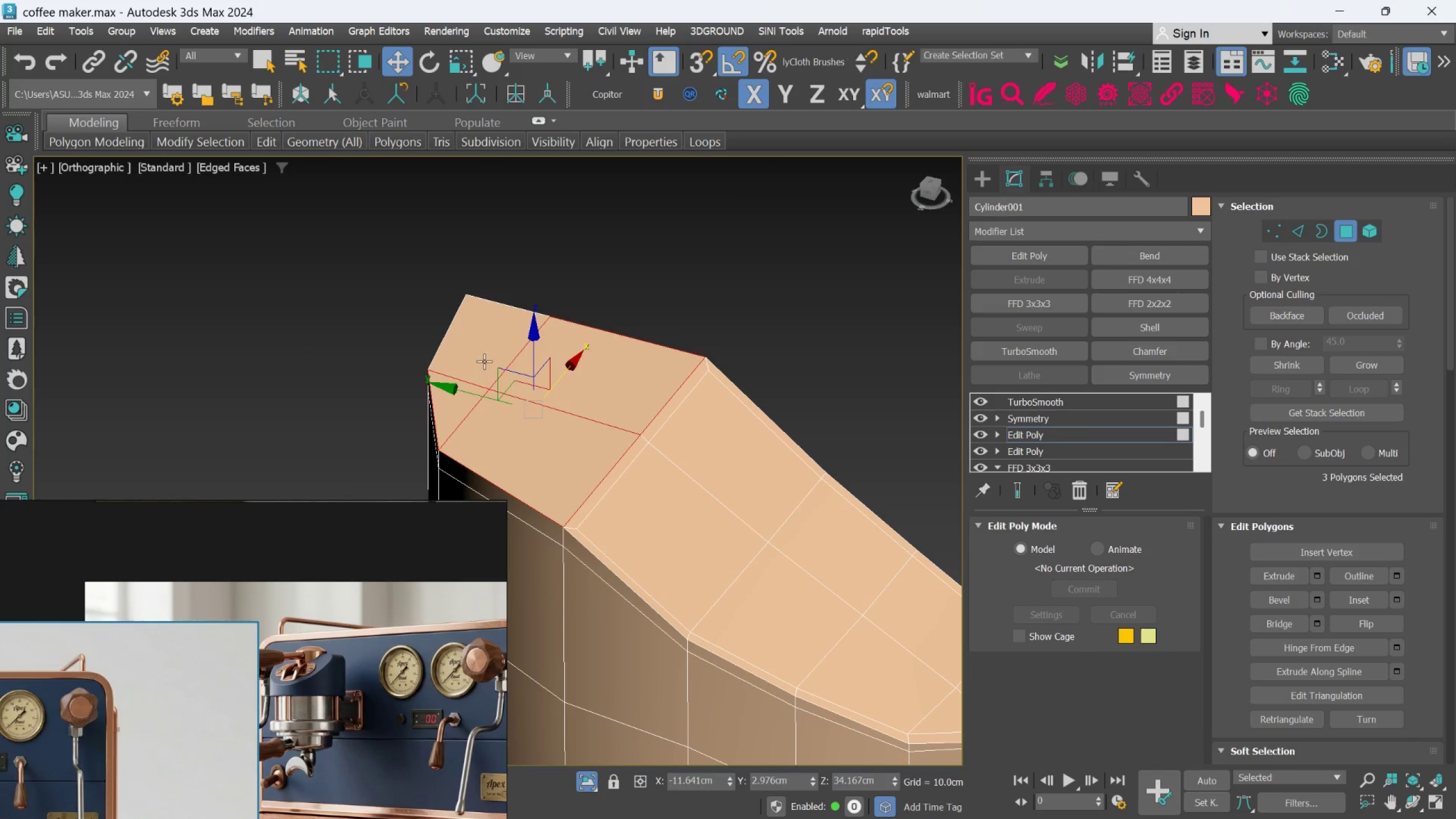 
double_click([484, 361])
 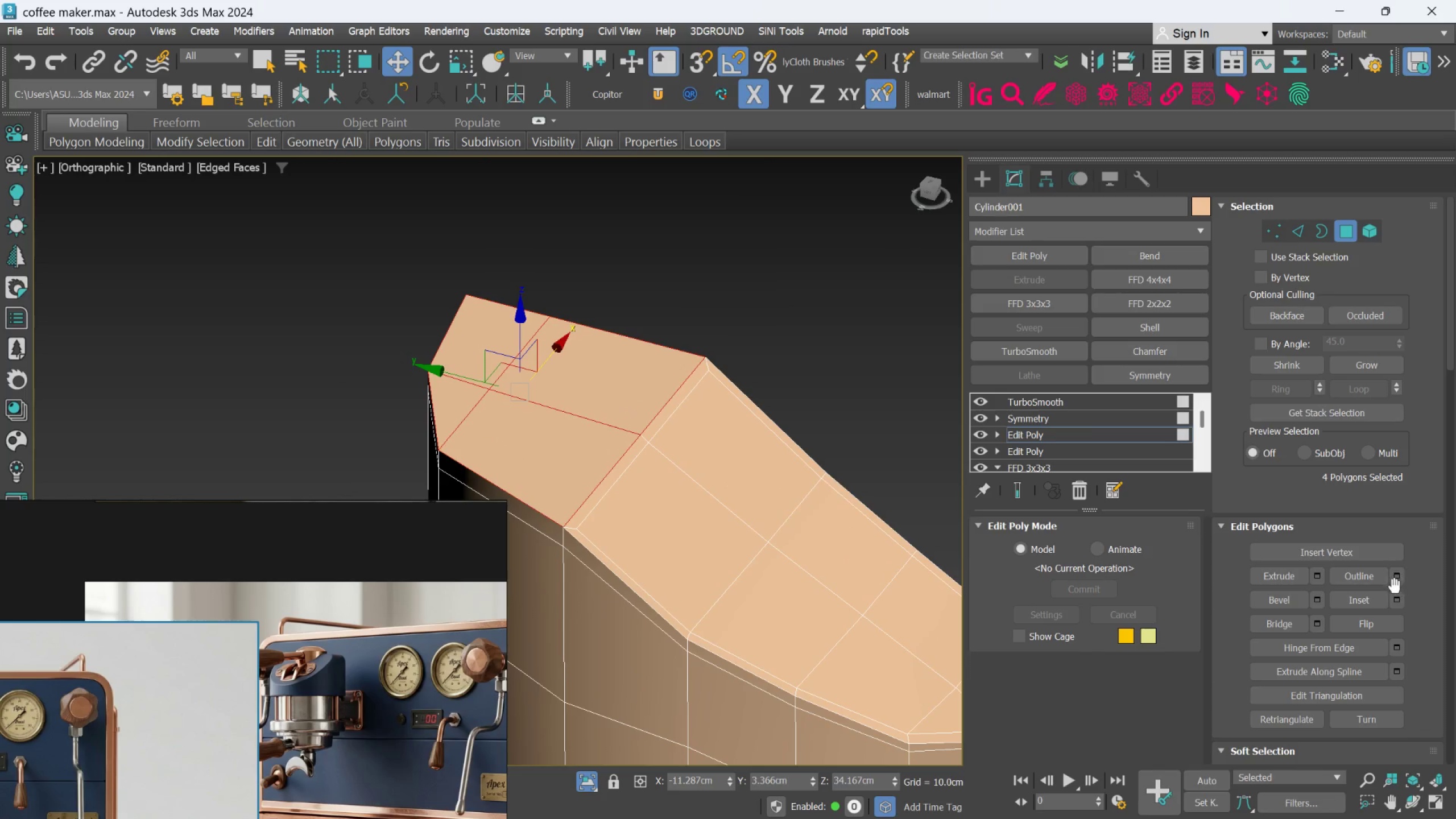 
left_click([1395, 593])
 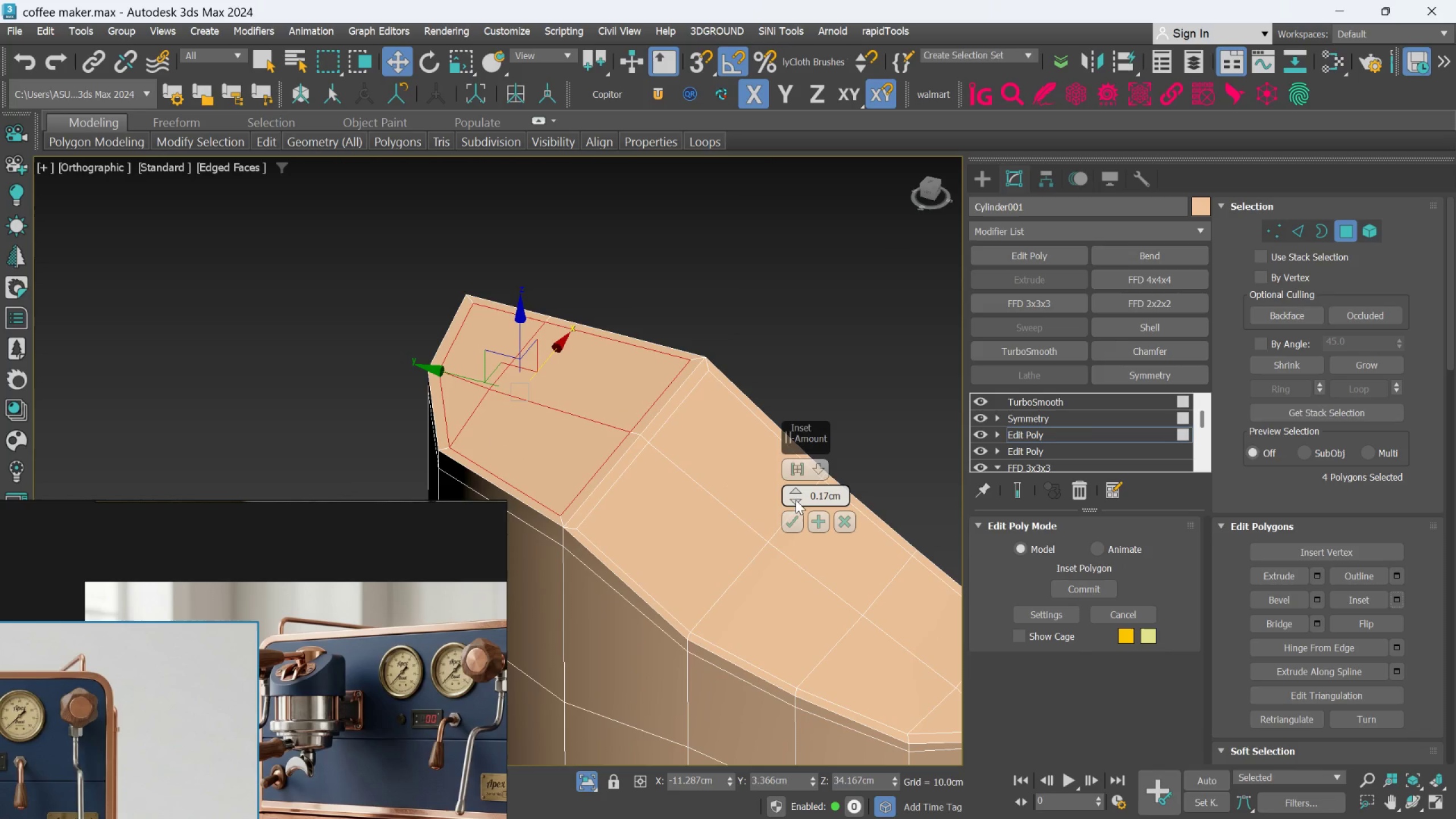 
left_click_drag(start_coordinate=[792, 489], to_coordinate=[794, 475])
 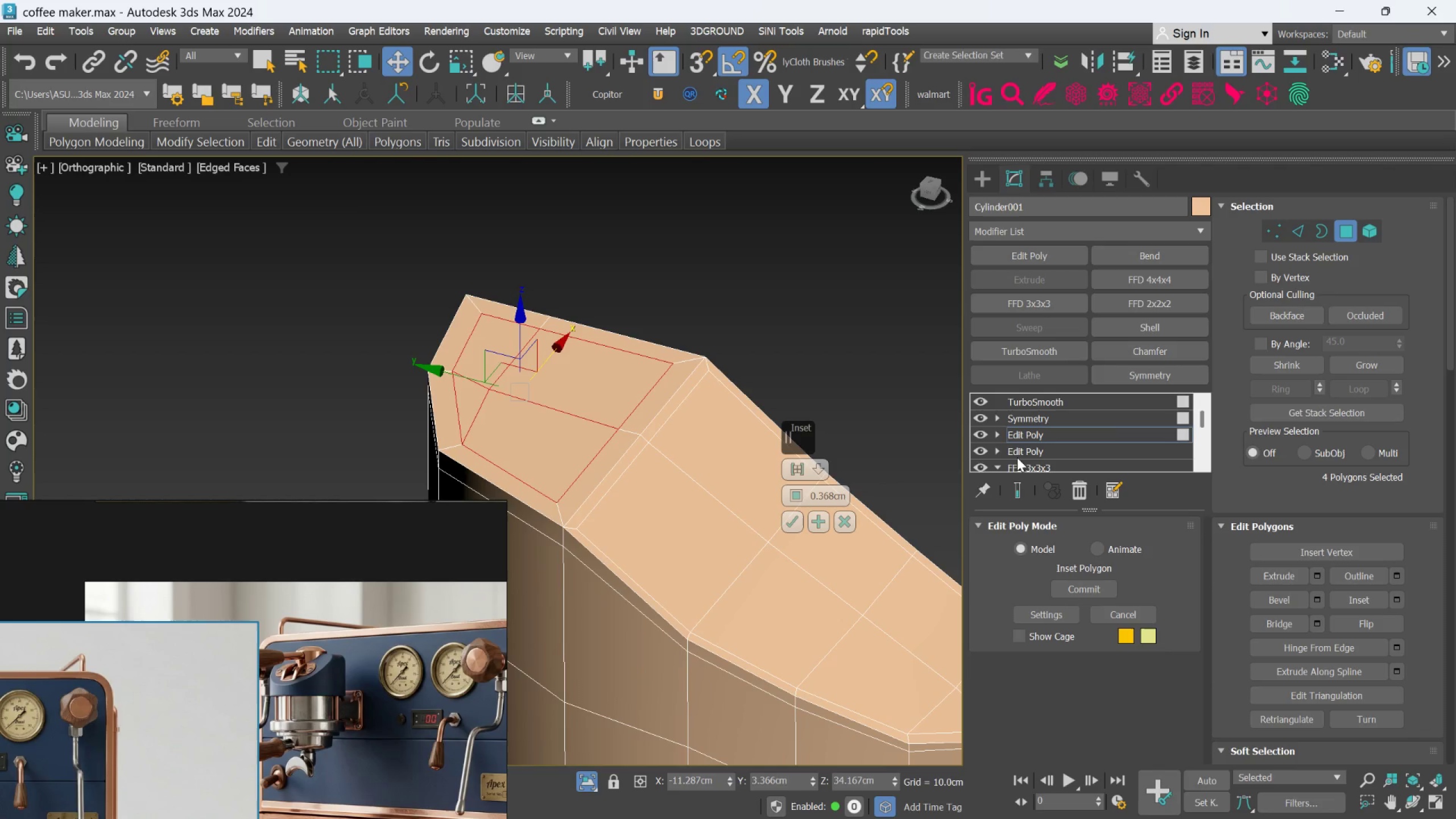 
left_click([1010, 487])
 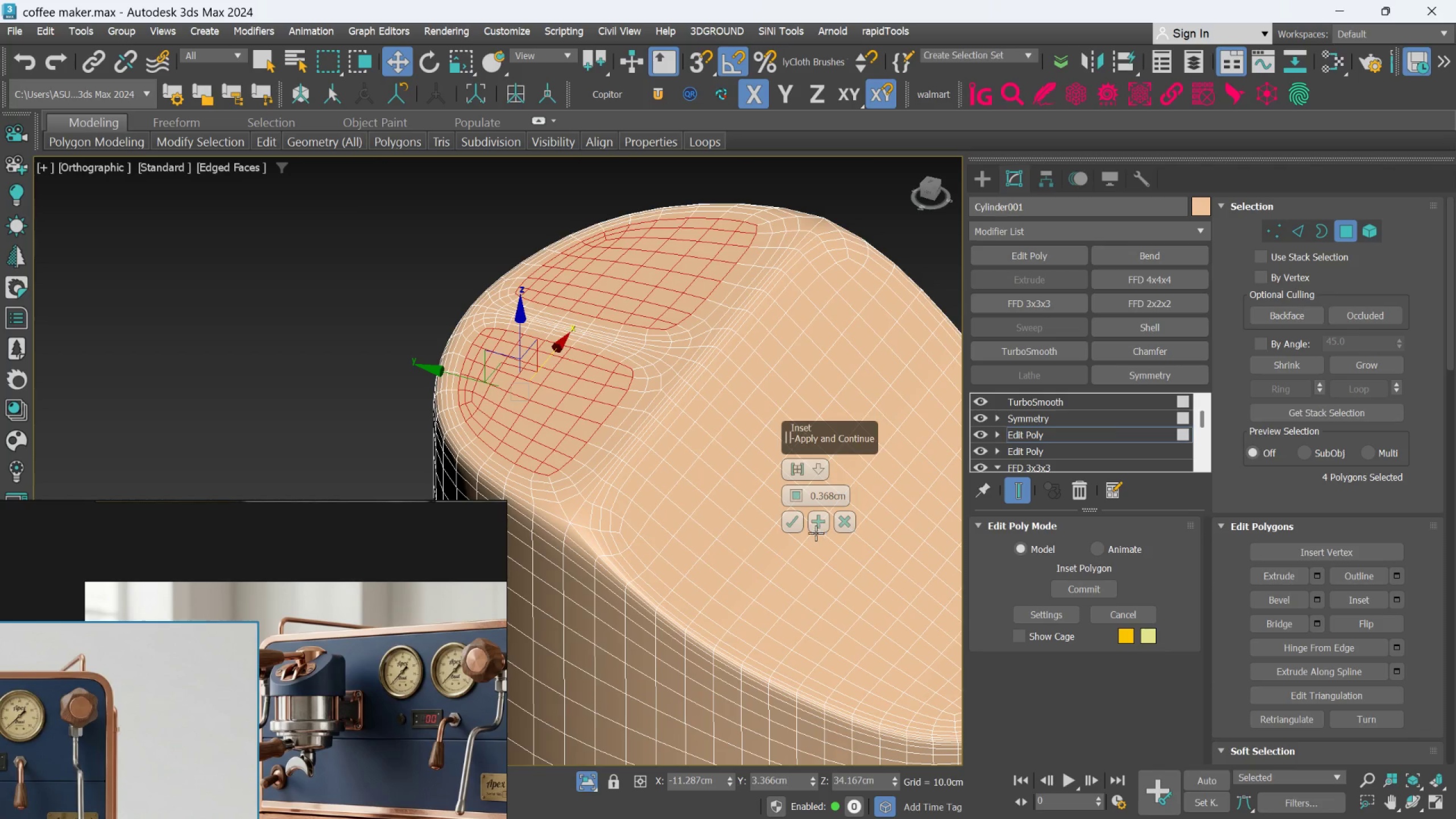 
left_click([802, 525])
 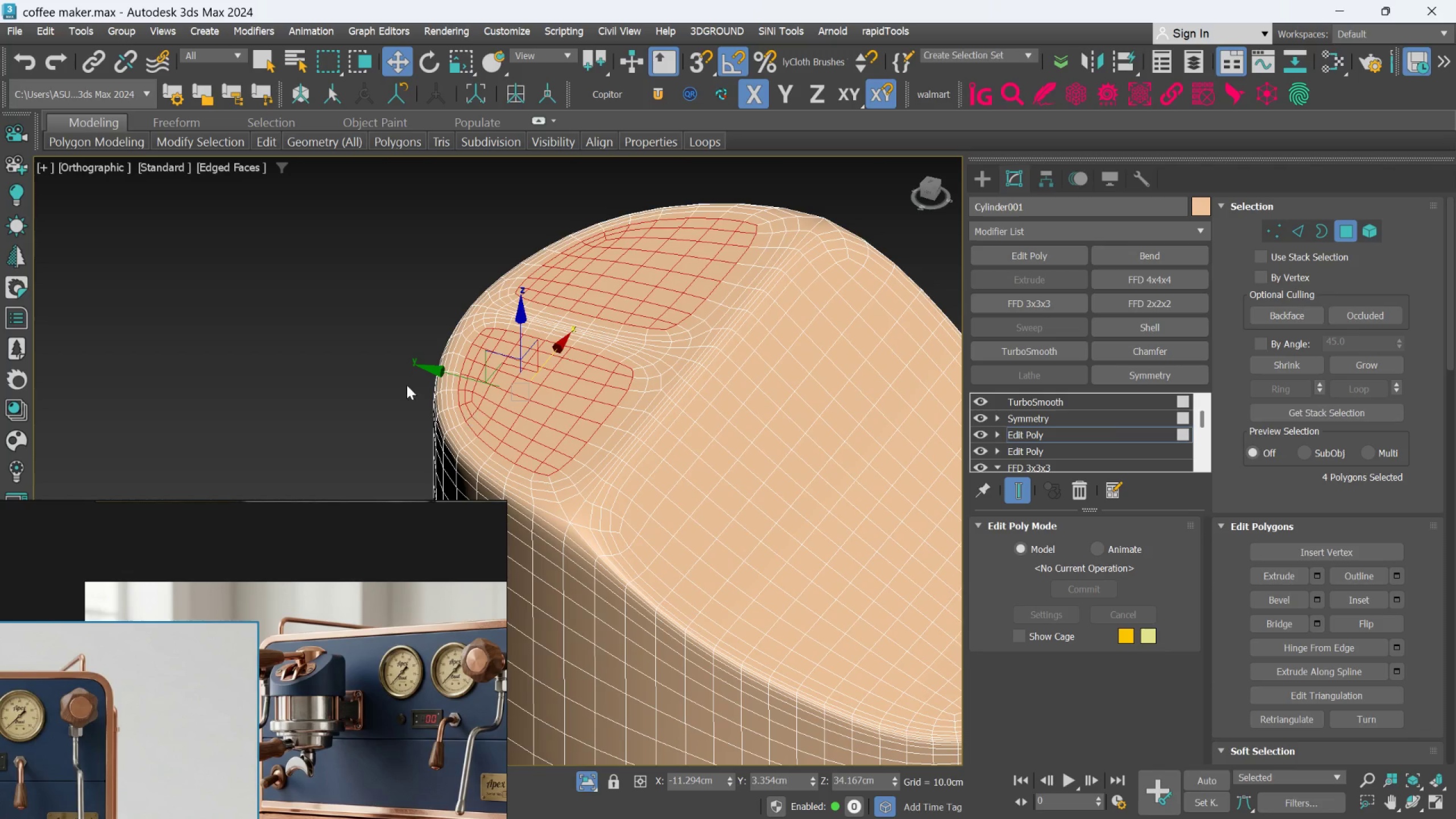 
left_click([354, 359])
 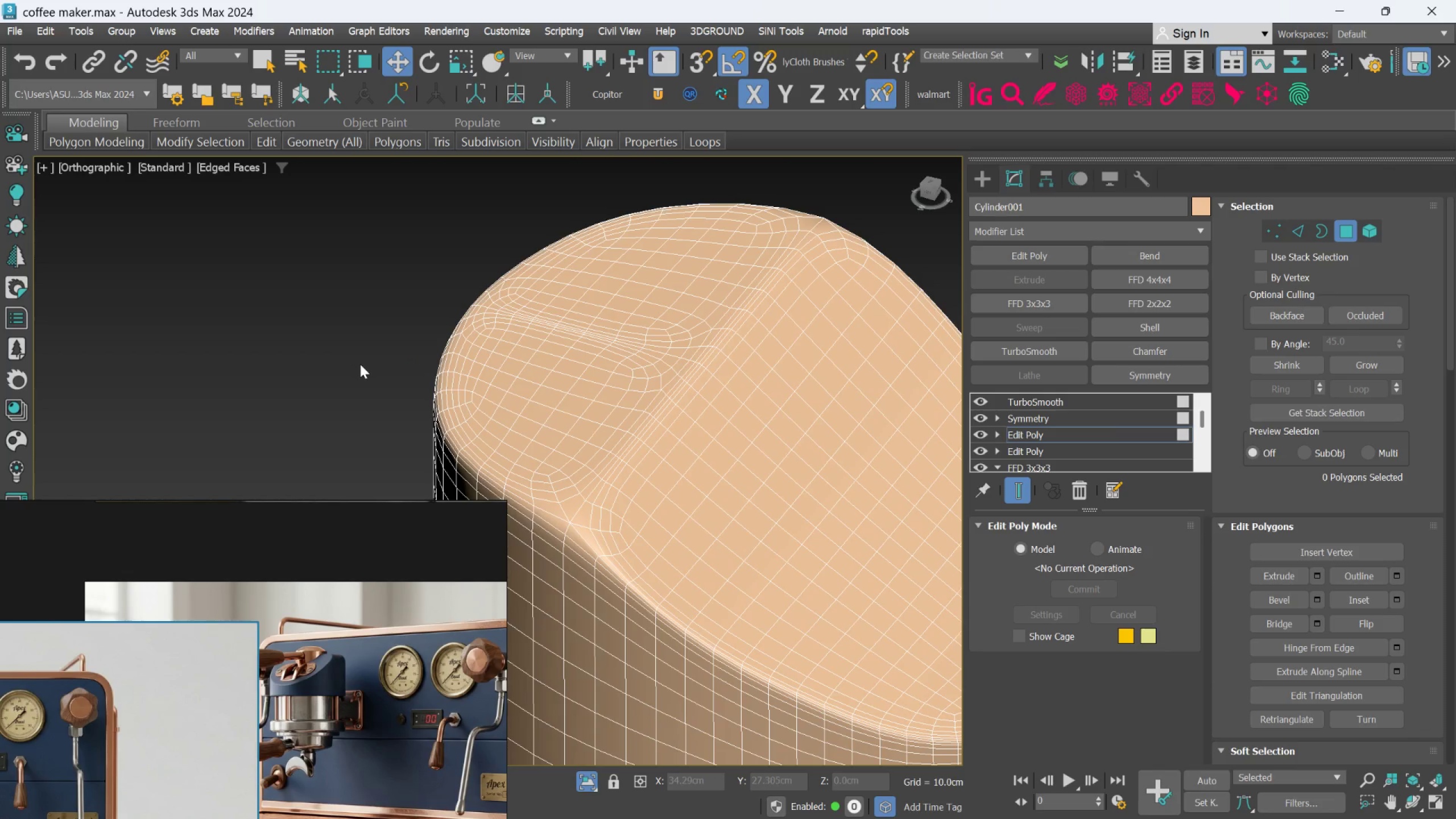 
key(F4)
 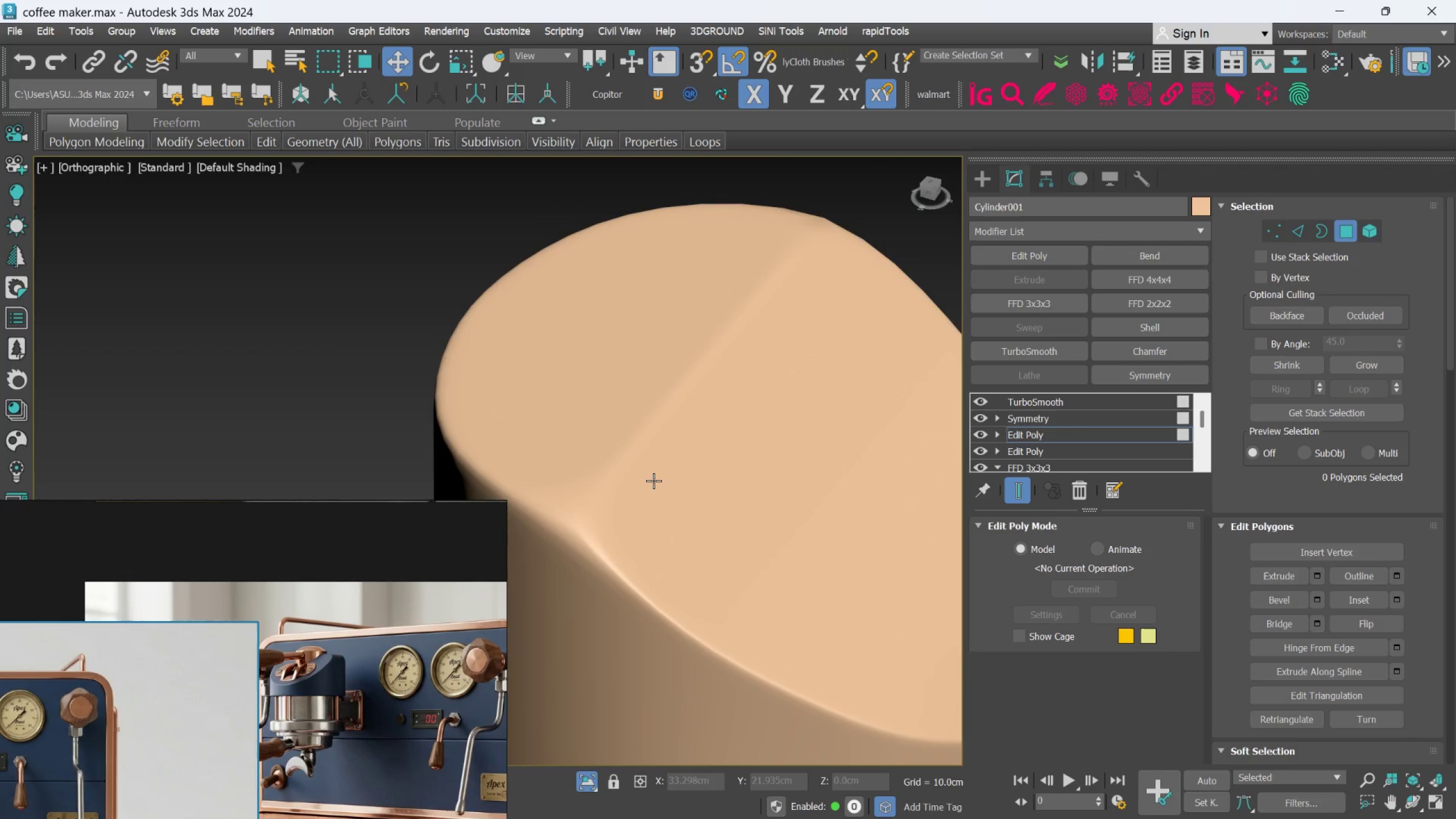 
scroll: coordinate [656, 483], scroll_direction: down, amount: 2.0
 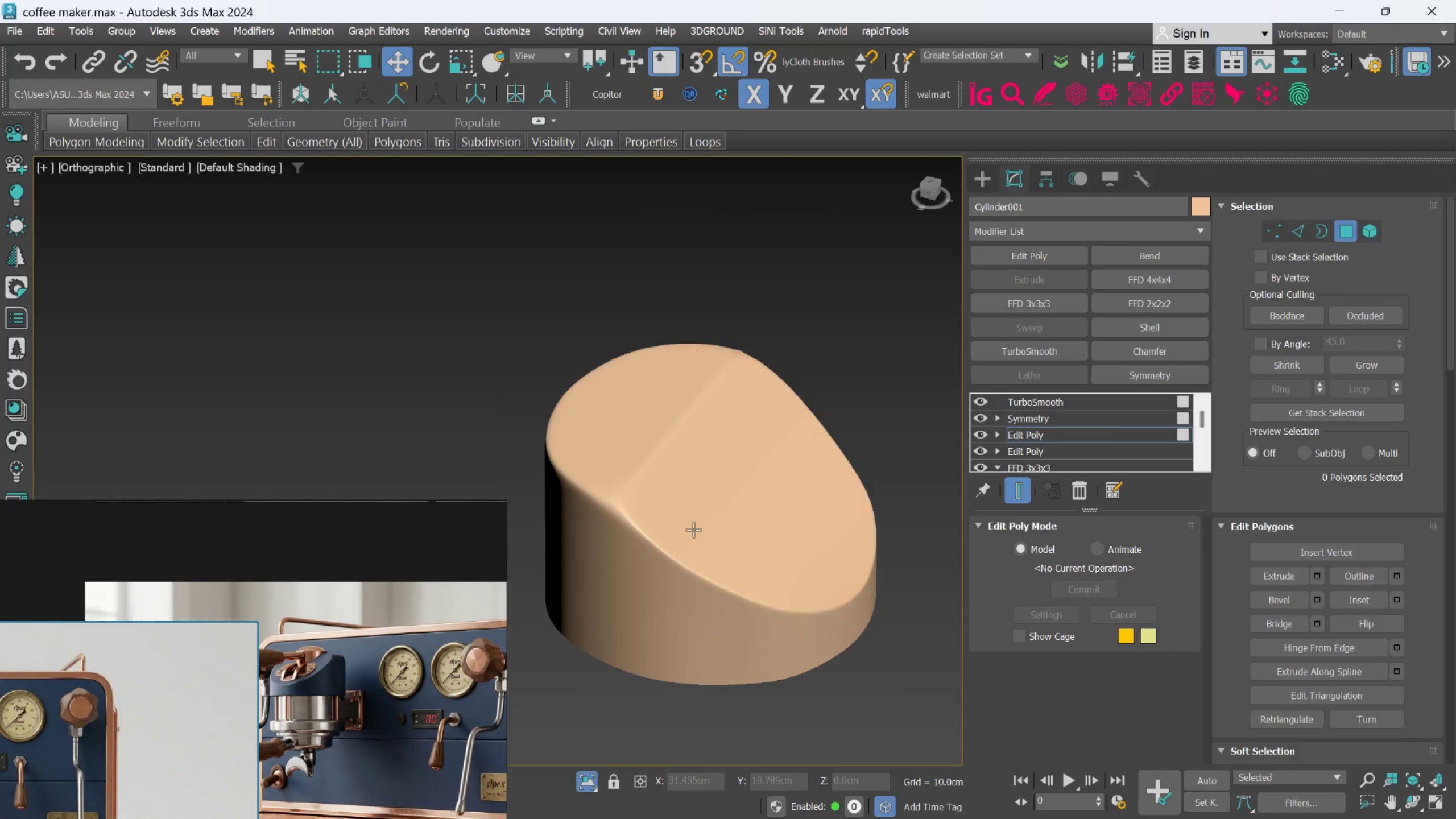 
hold_key(key=AltLeft, duration=0.74)
scroll: coordinate [693, 540], scroll_direction: down, amount: 1.0
 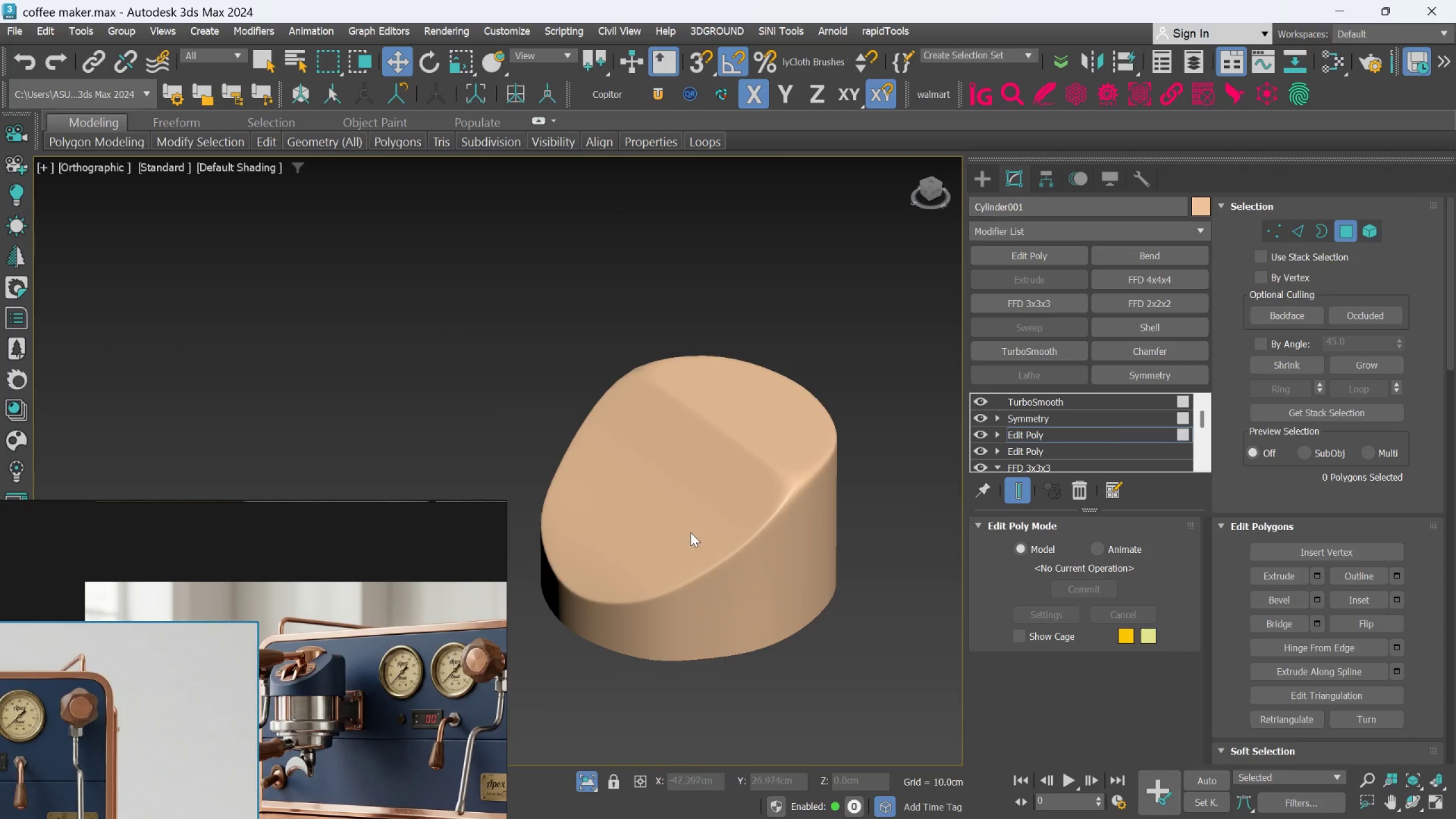 
scroll: coordinate [792, 489], scroll_direction: up, amount: 2.0
 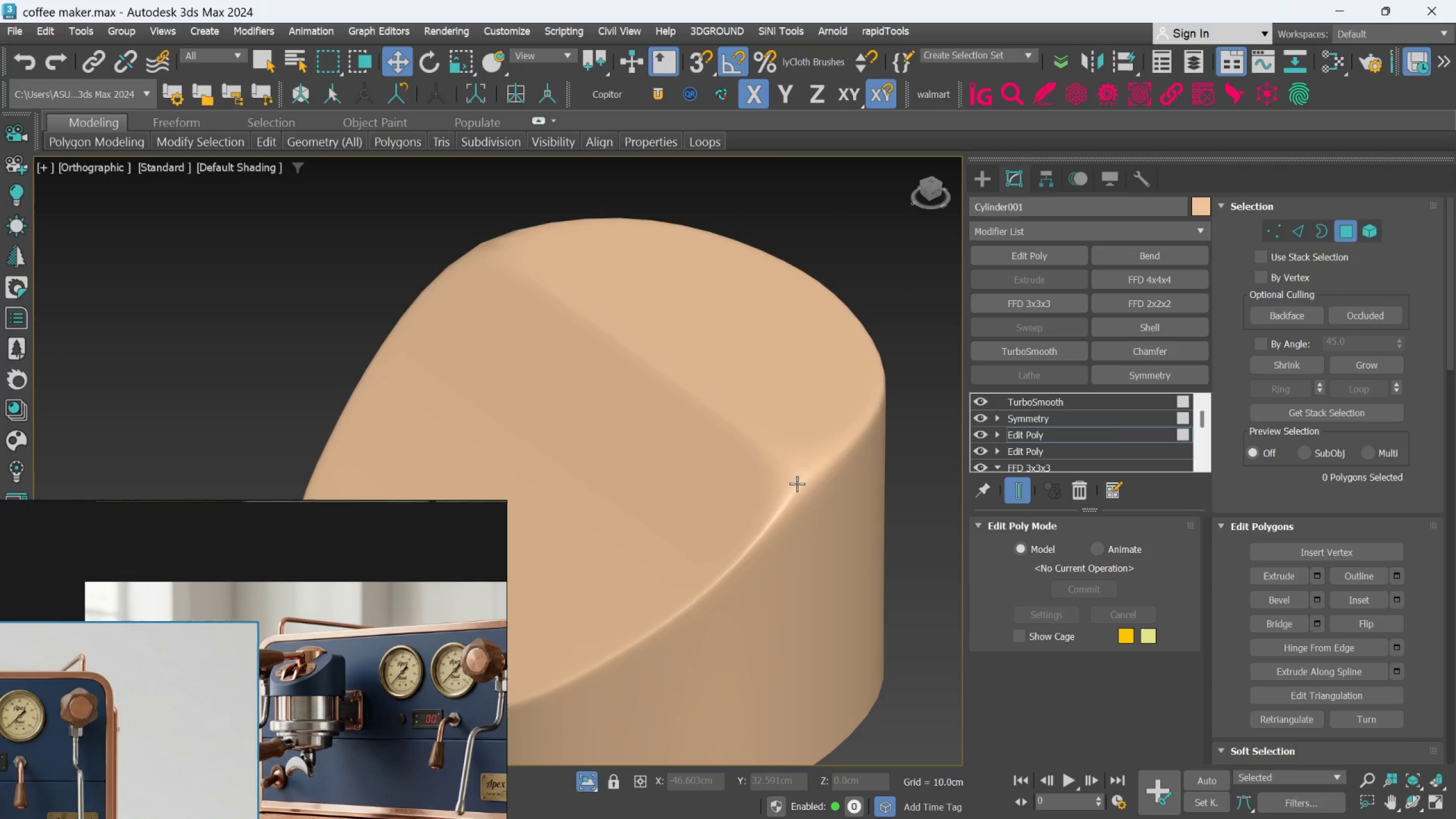 
hold_key(key=AltLeft, duration=0.63)
 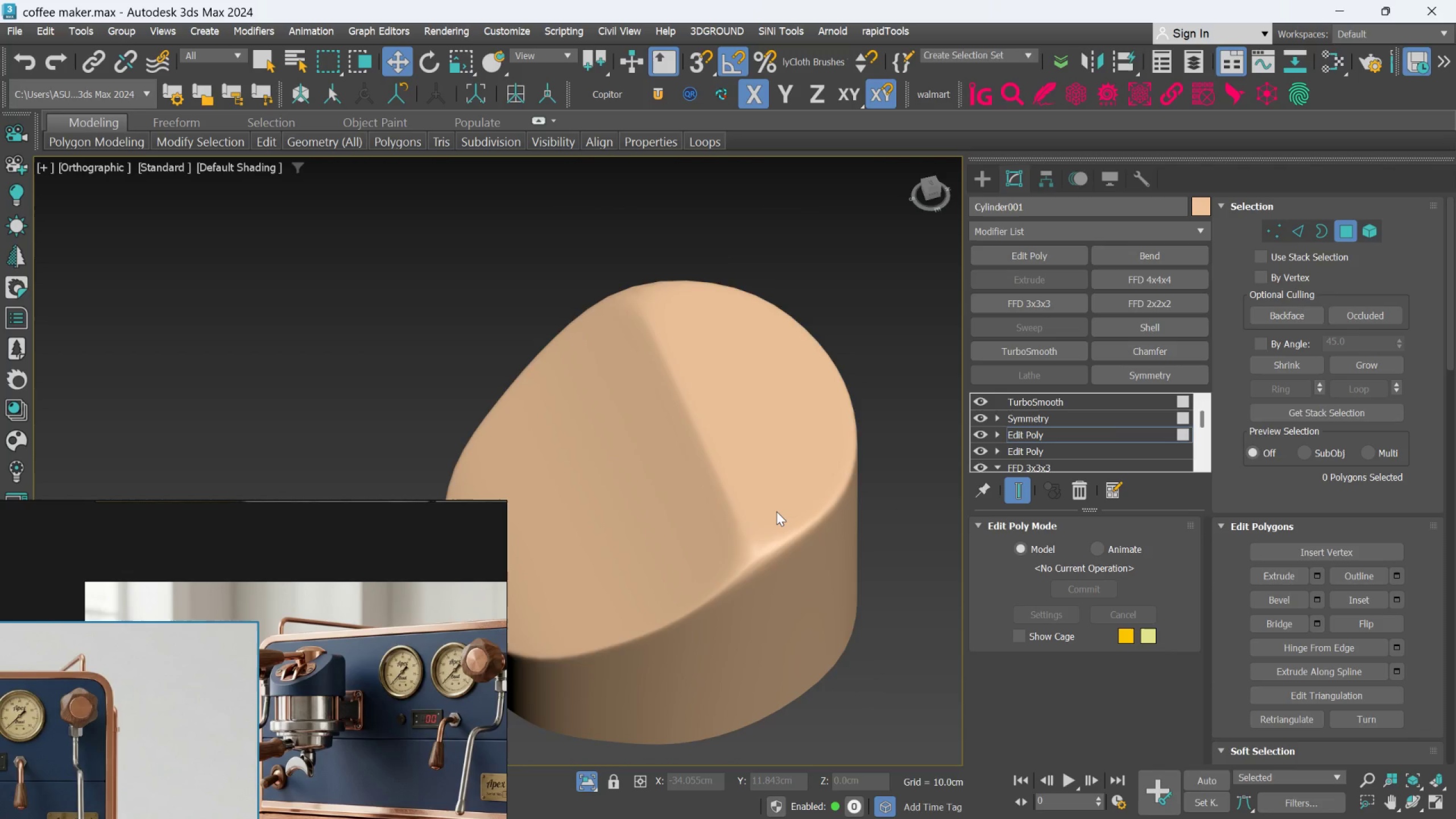 
scroll: coordinate [797, 483], scroll_direction: down, amount: 1.0
 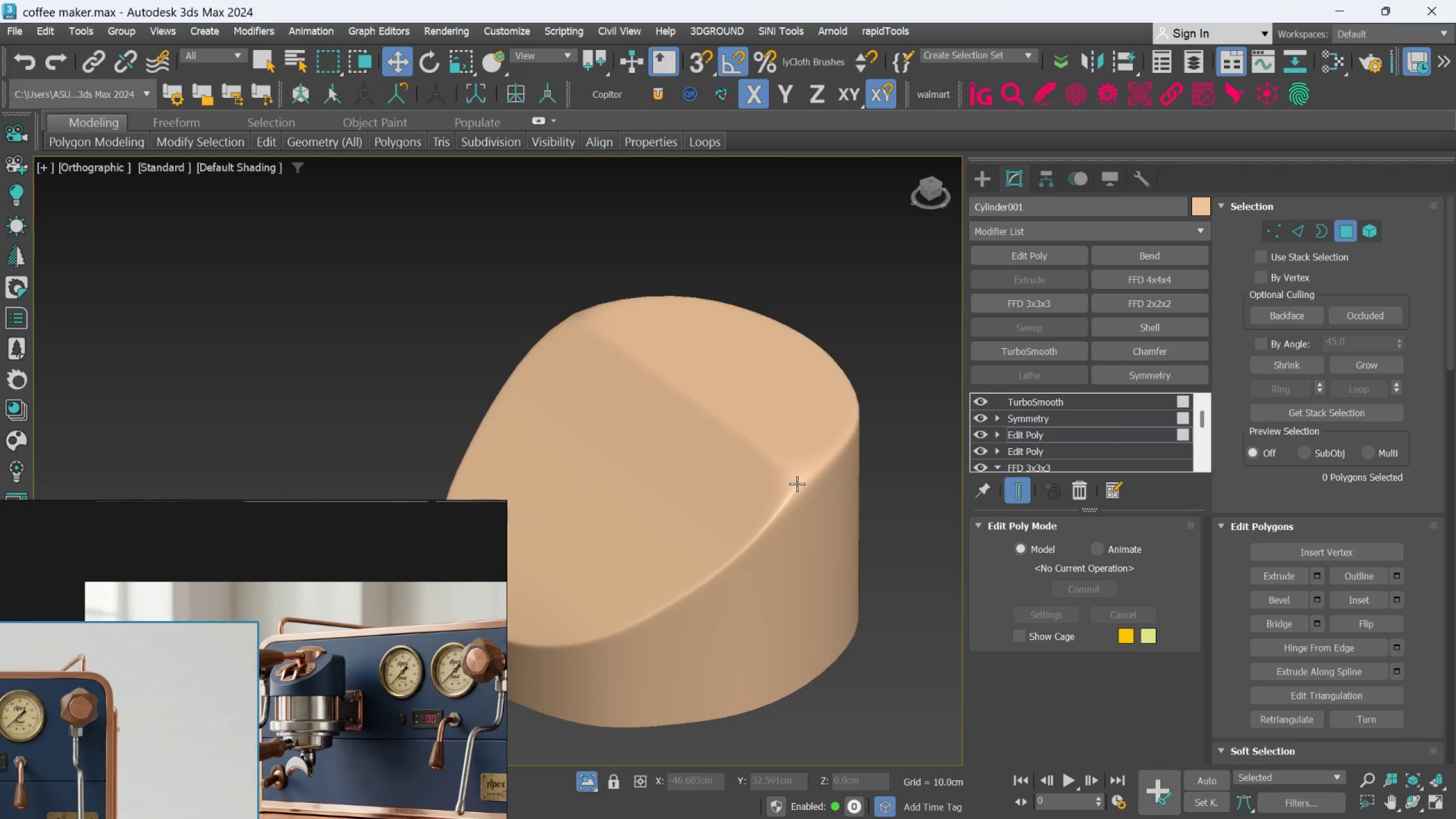 
hold_key(key=AltLeft, duration=0.51)
 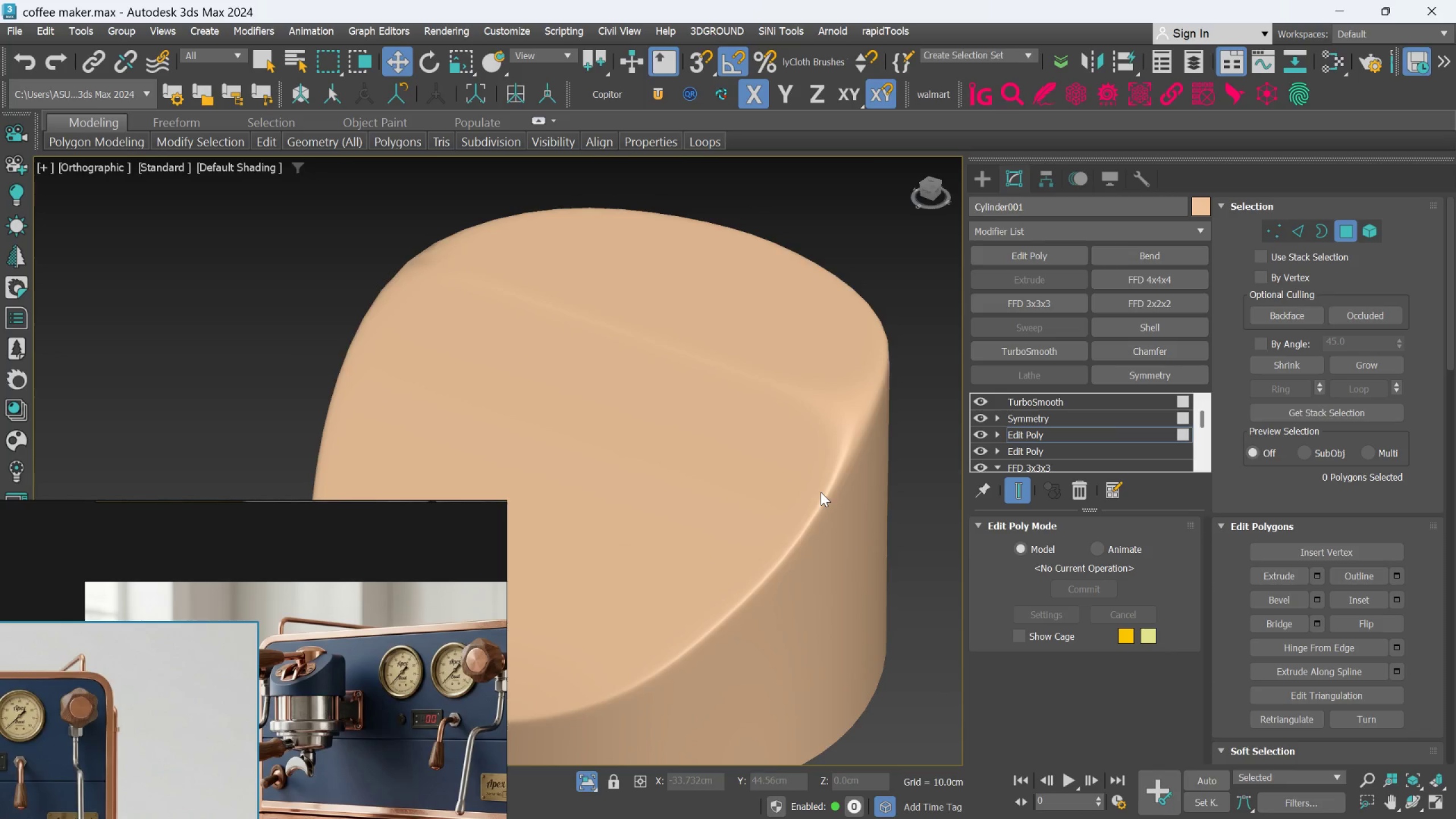 
scroll: coordinate [776, 511], scroll_direction: up, amount: 1.0
 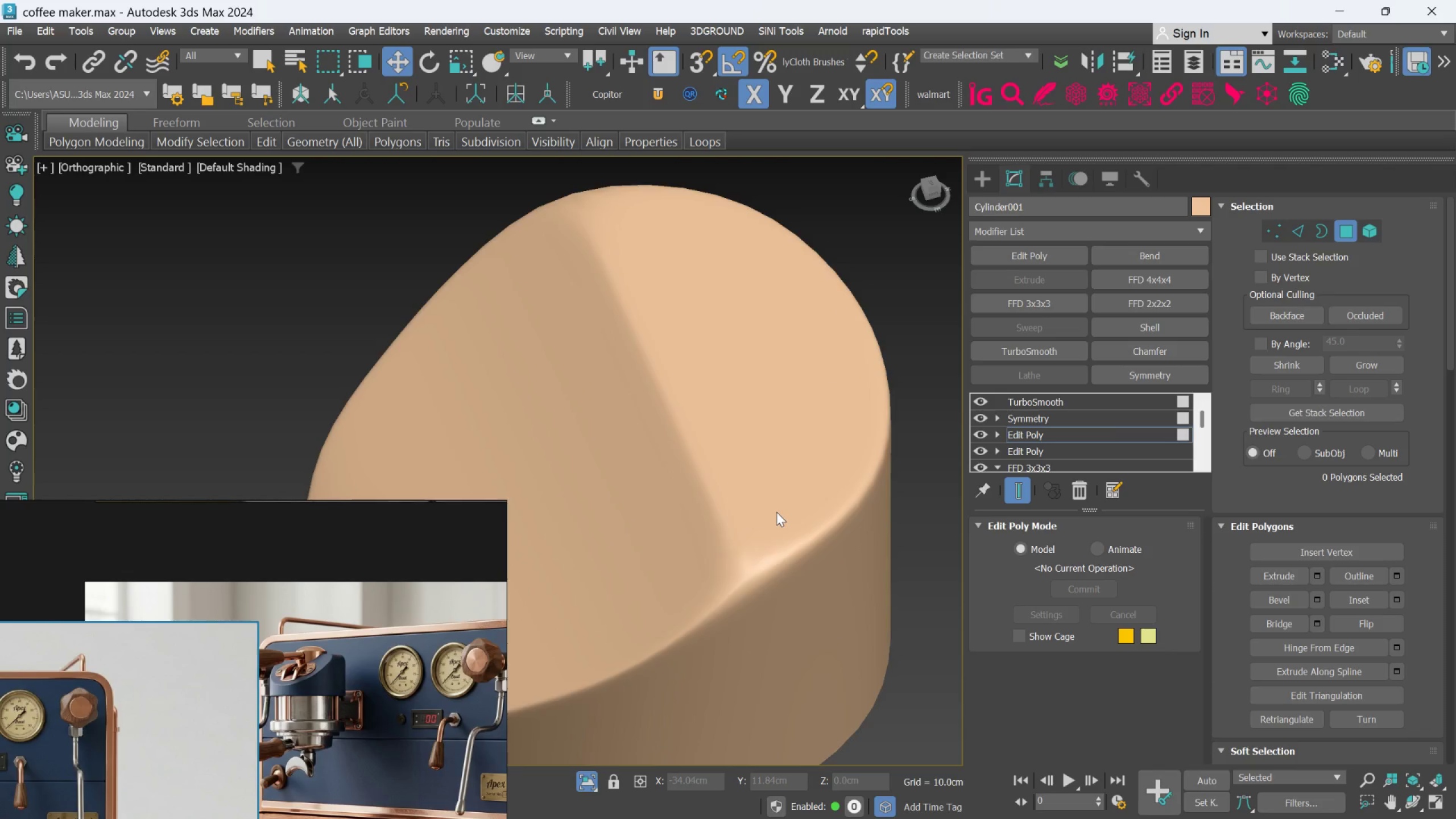 
key(Alt+AltLeft)
 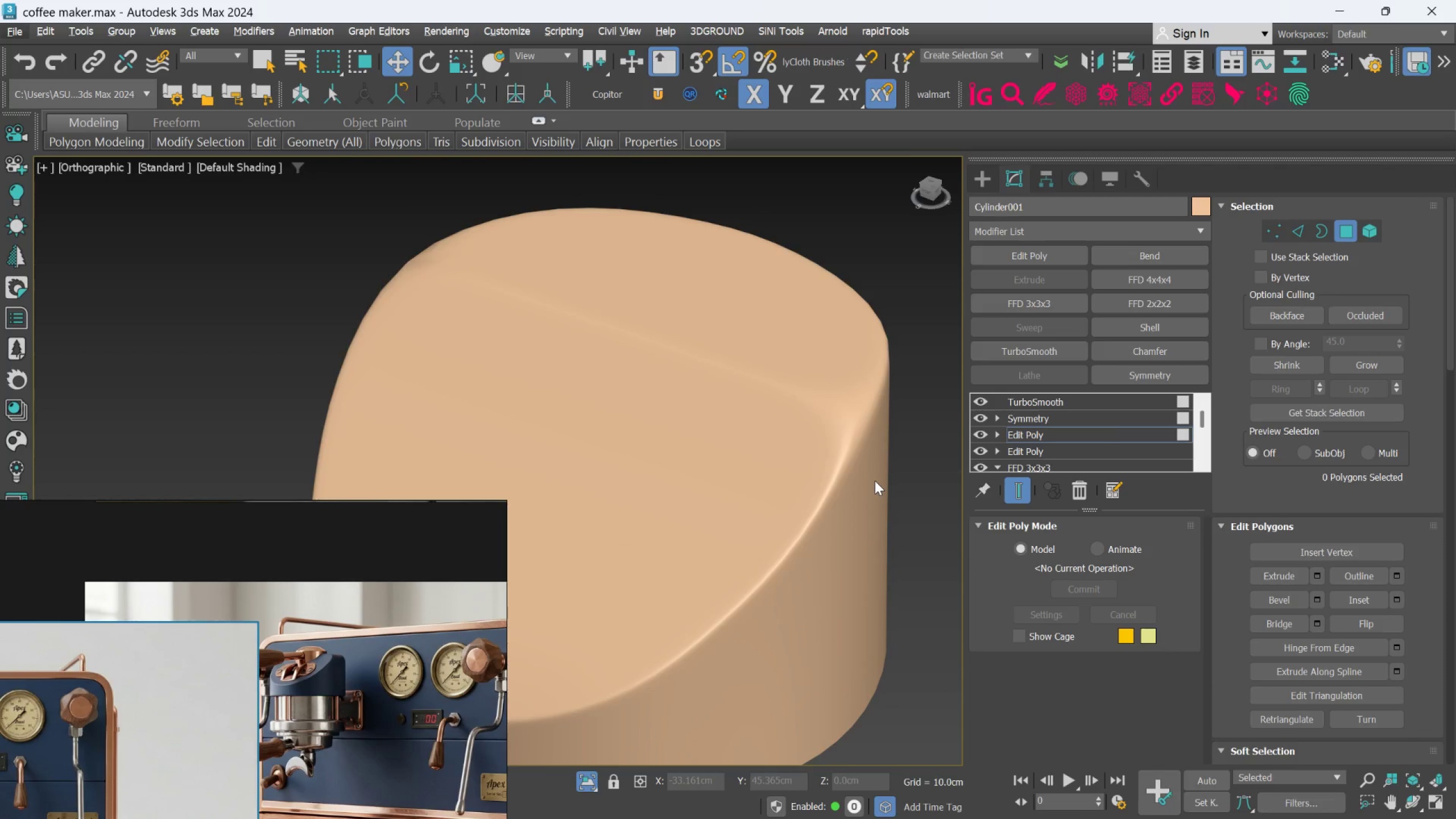 
key(F4)
 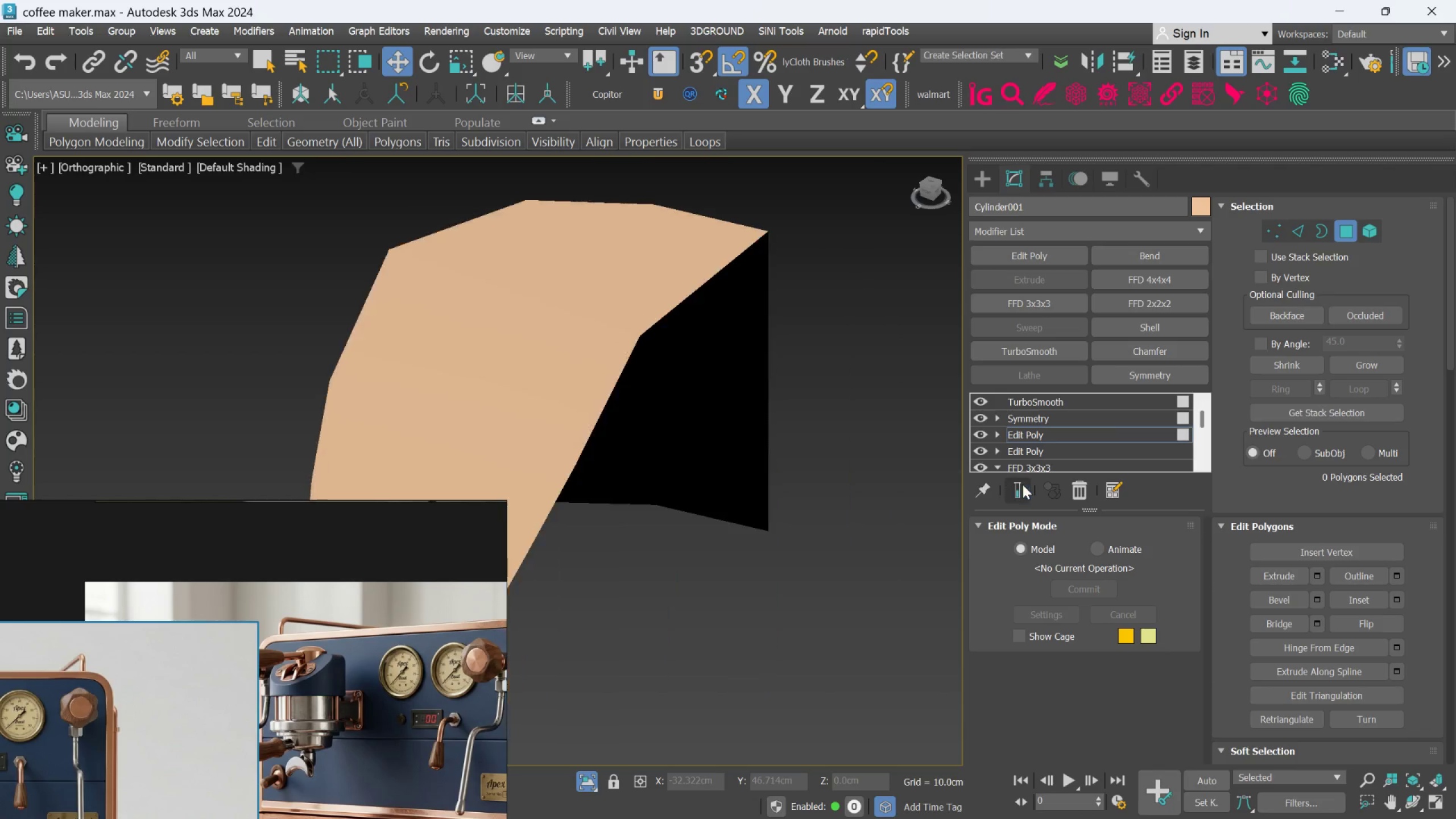 
key(F4)
 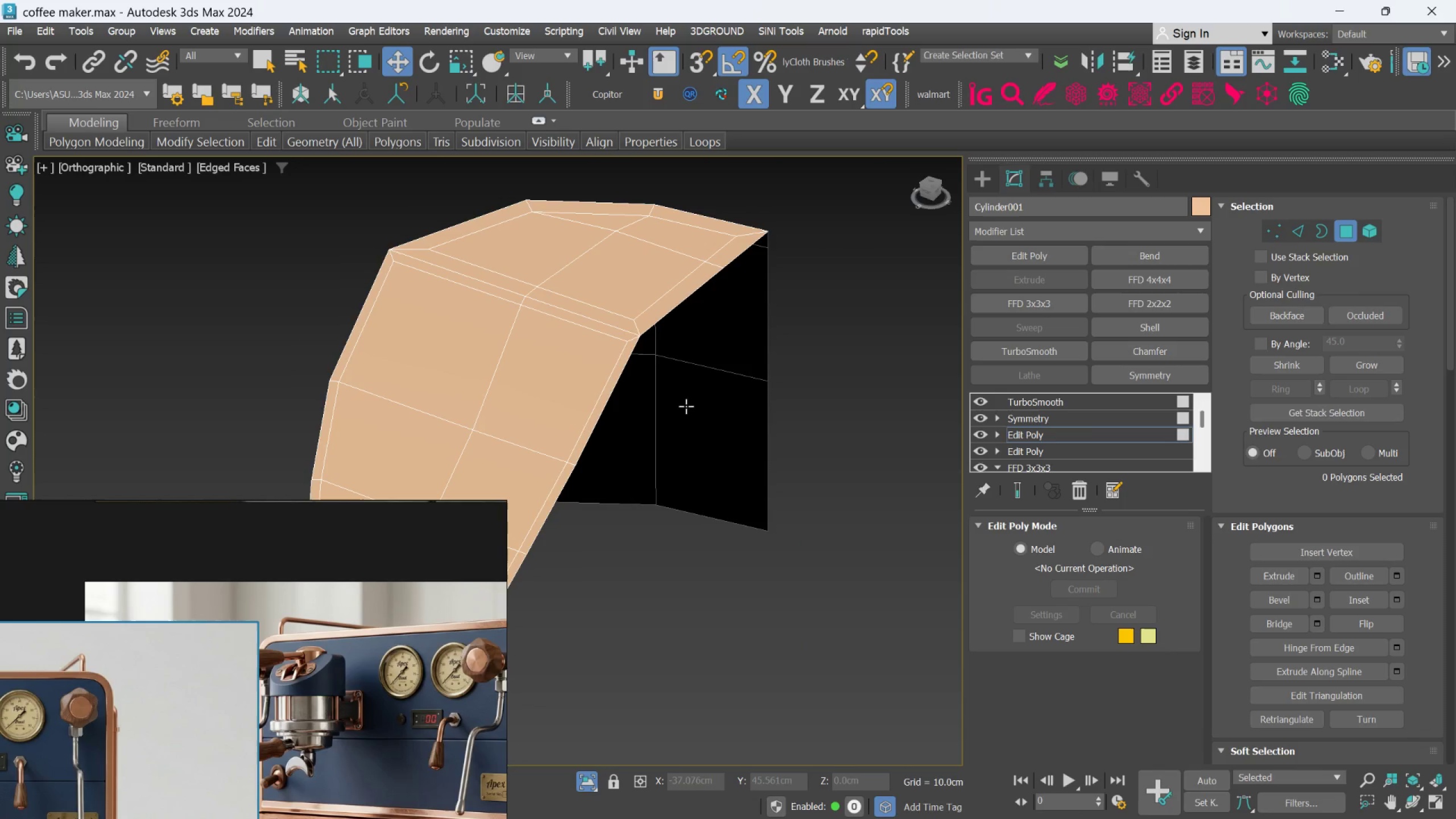 
scroll: coordinate [656, 424], scroll_direction: up, amount: 3.0
 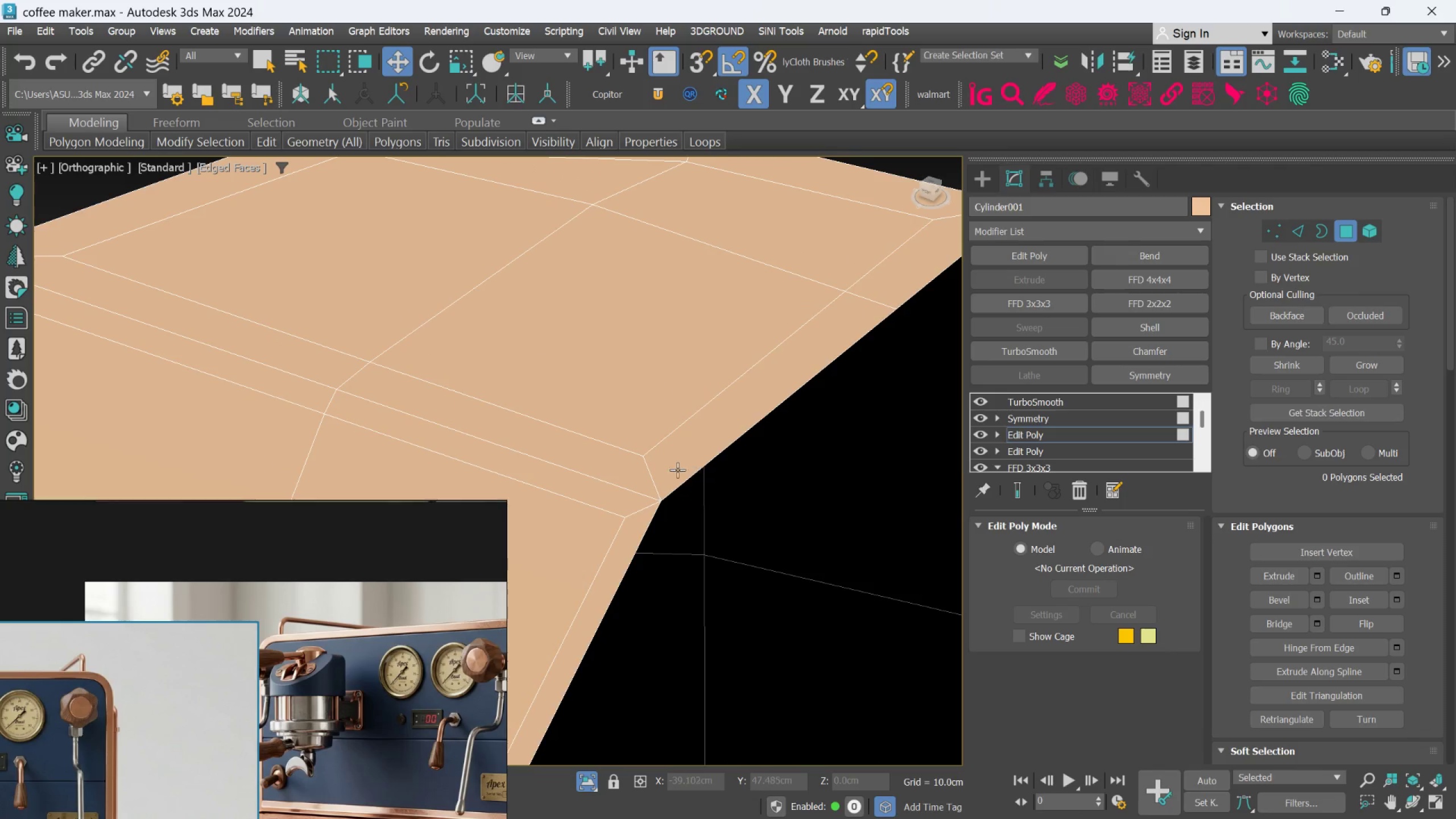 
scroll: coordinate [651, 489], scroll_direction: down, amount: 1.0
 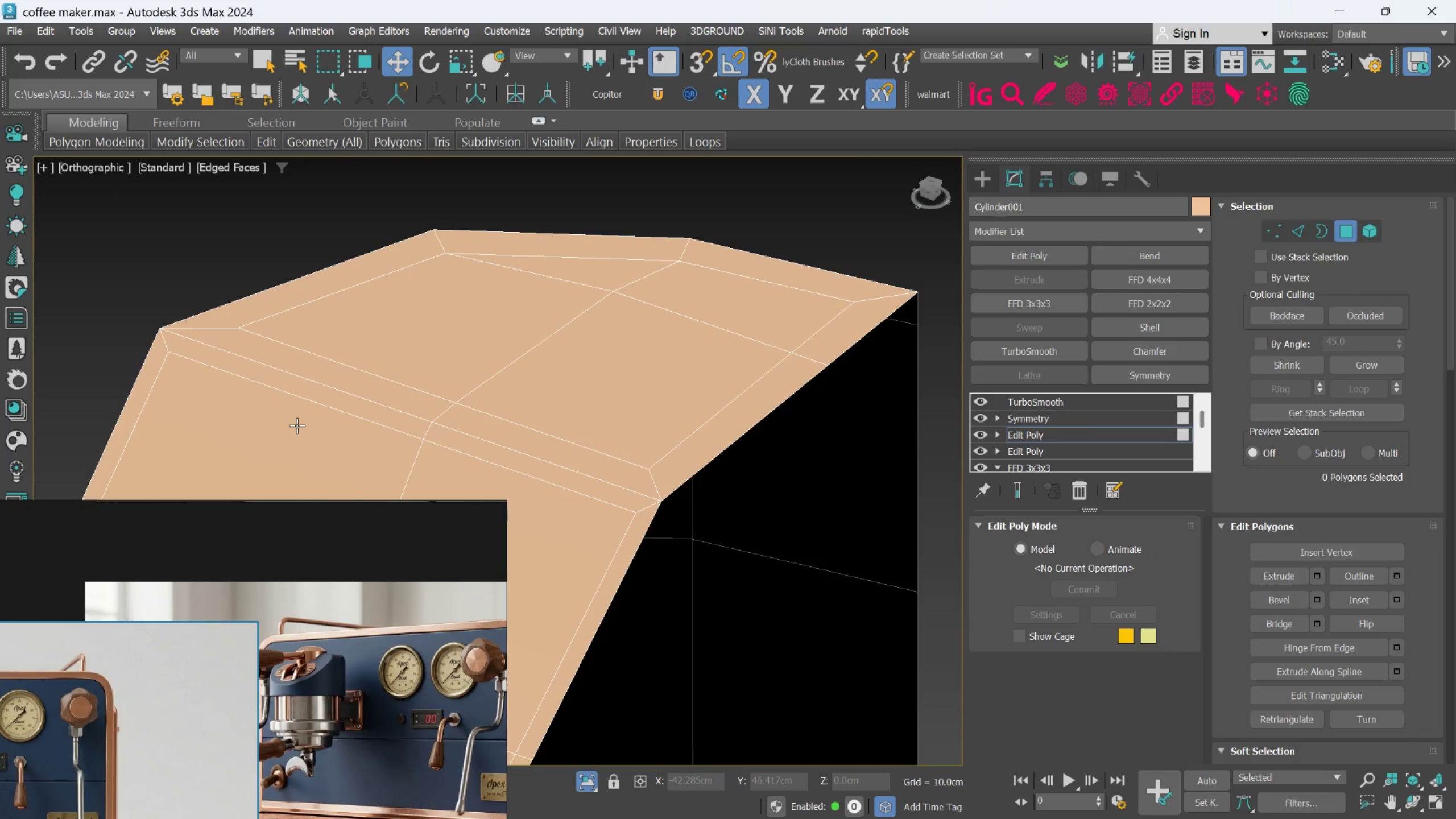 
hold_key(key=AltLeft, duration=0.46)
 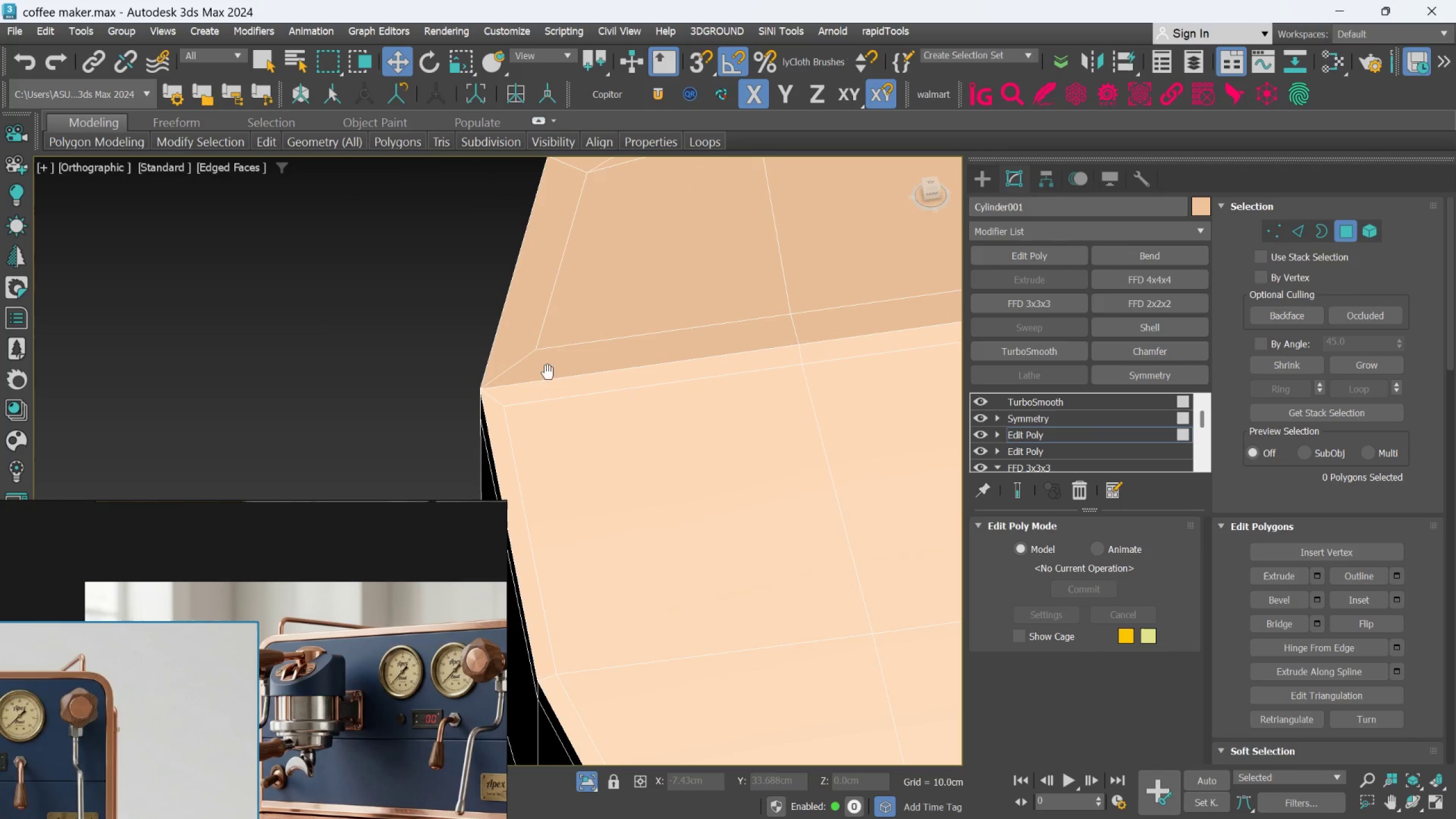 
hold_key(key=AltLeft, duration=0.57)
 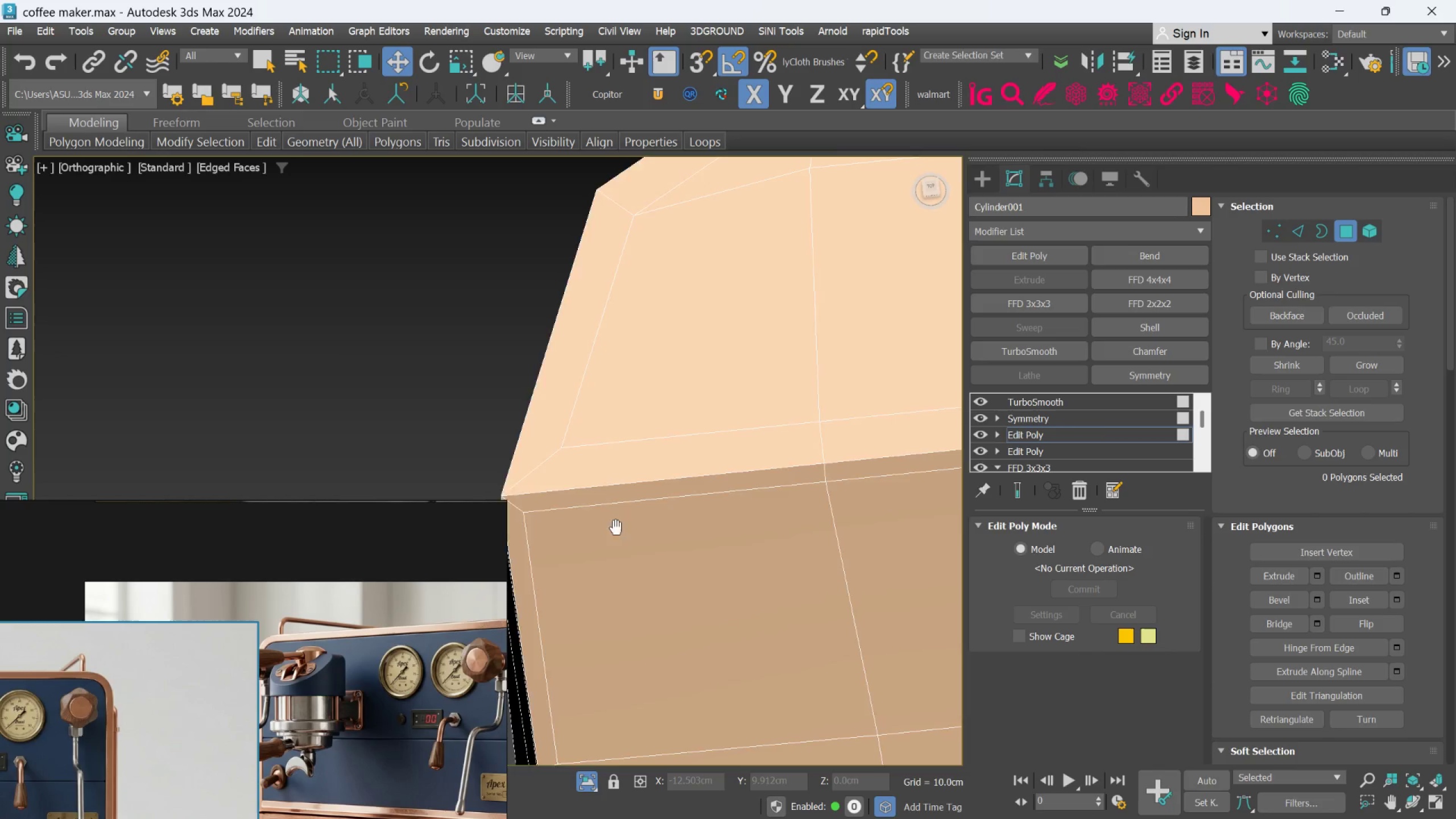 
hold_key(key=AltLeft, duration=0.81)
 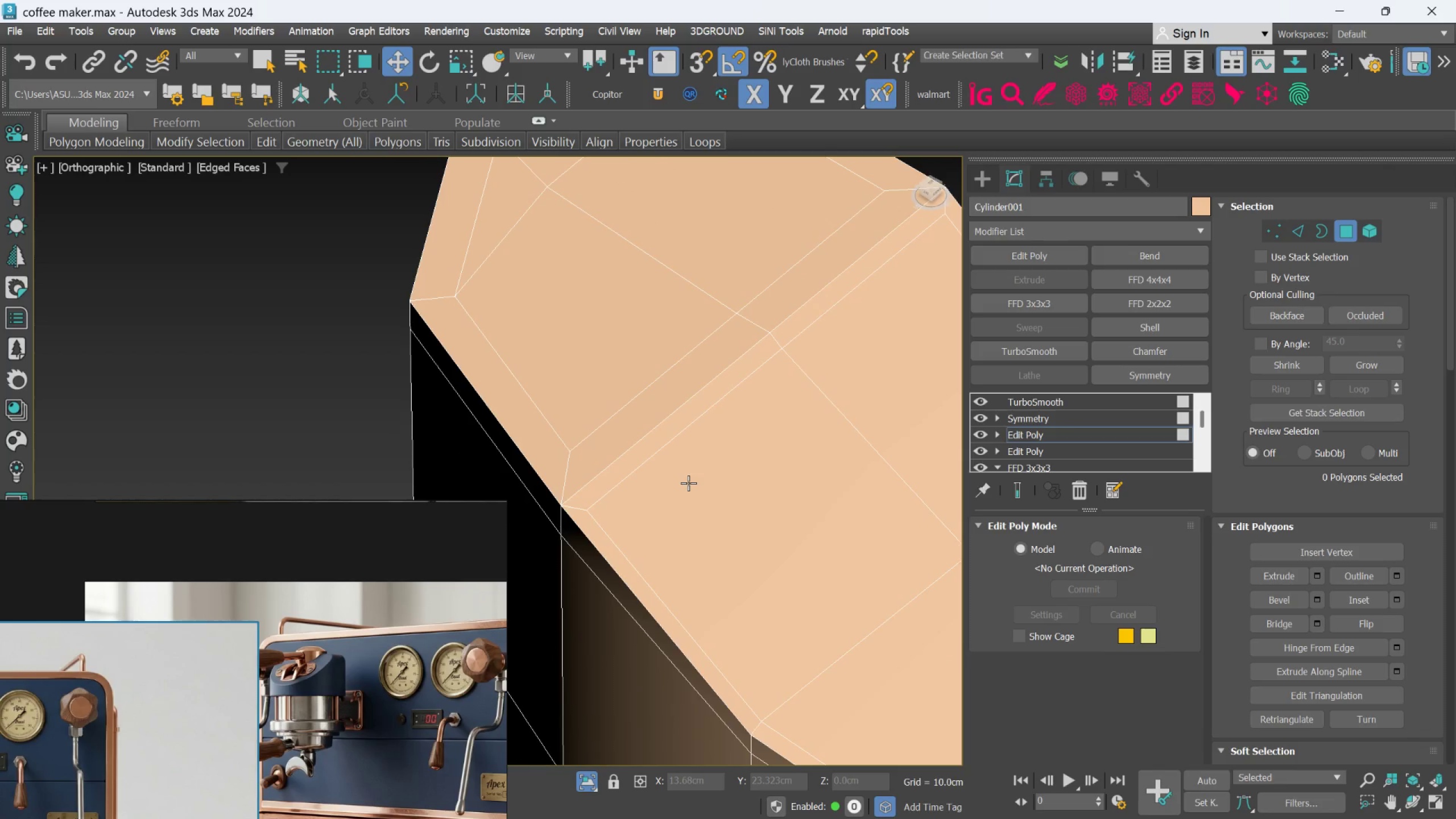 
key(Alt+C)
 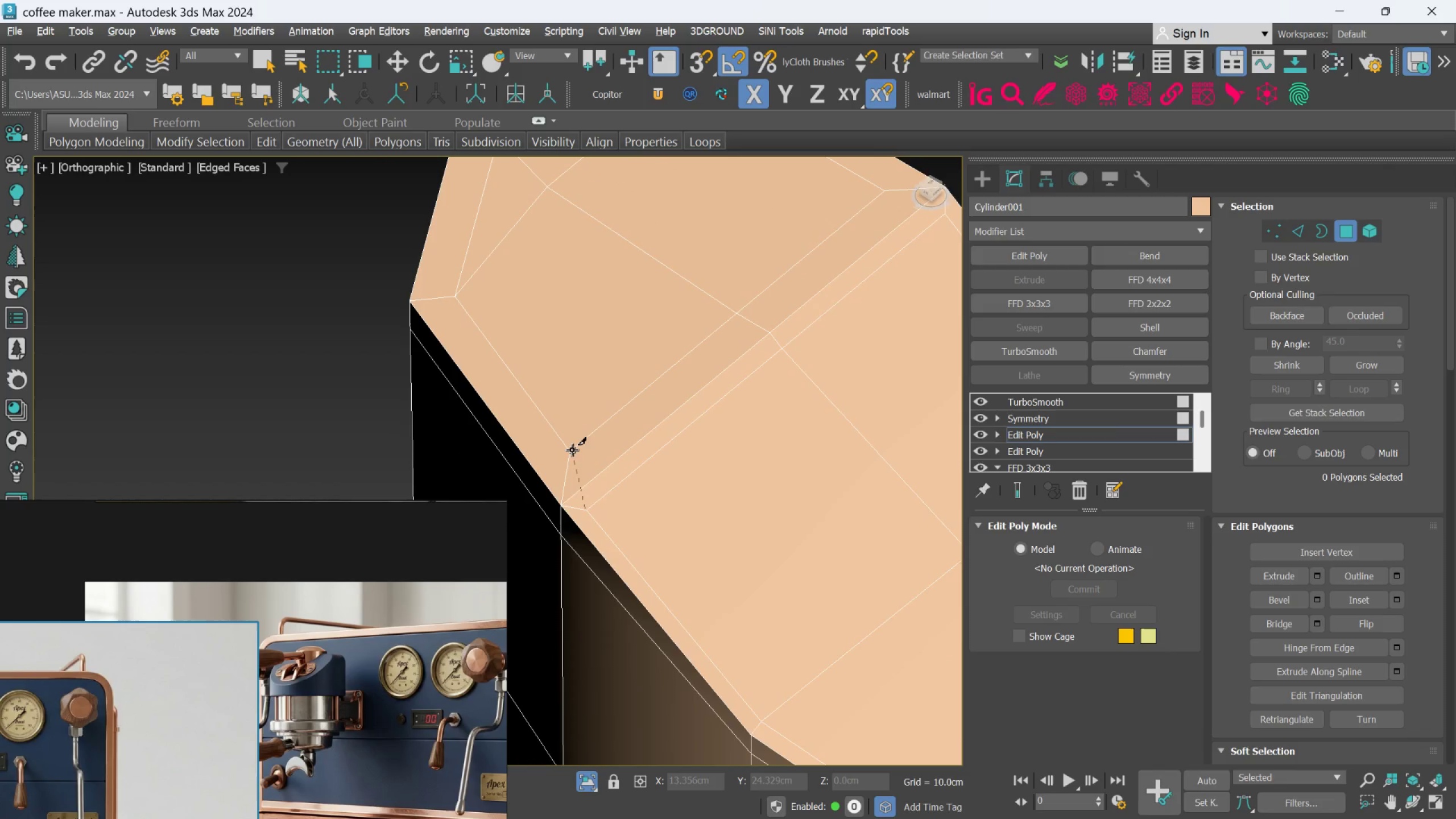 
left_click([570, 448])
 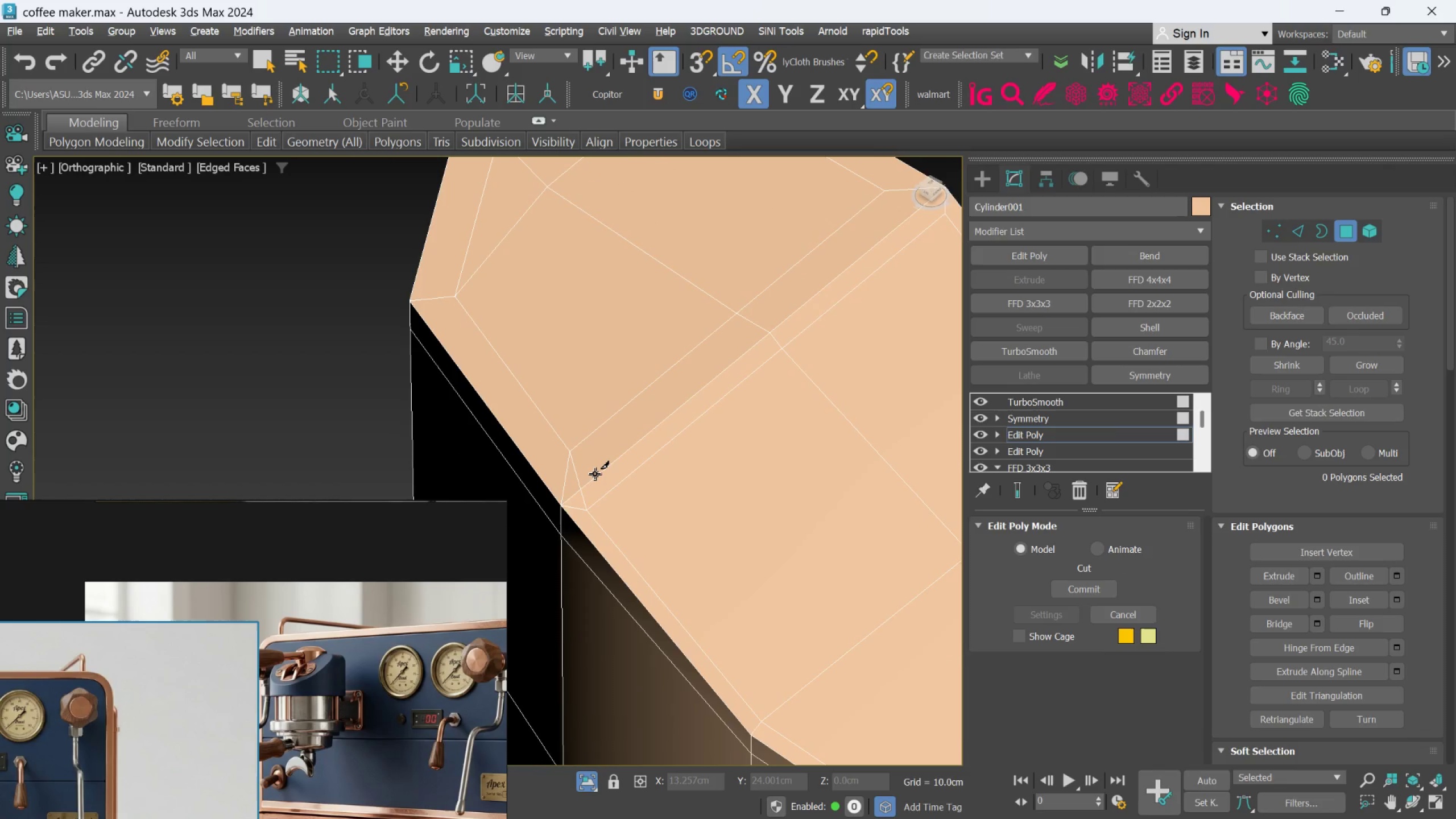 
scroll: coordinate [596, 483], scroll_direction: down, amount: 1.0
 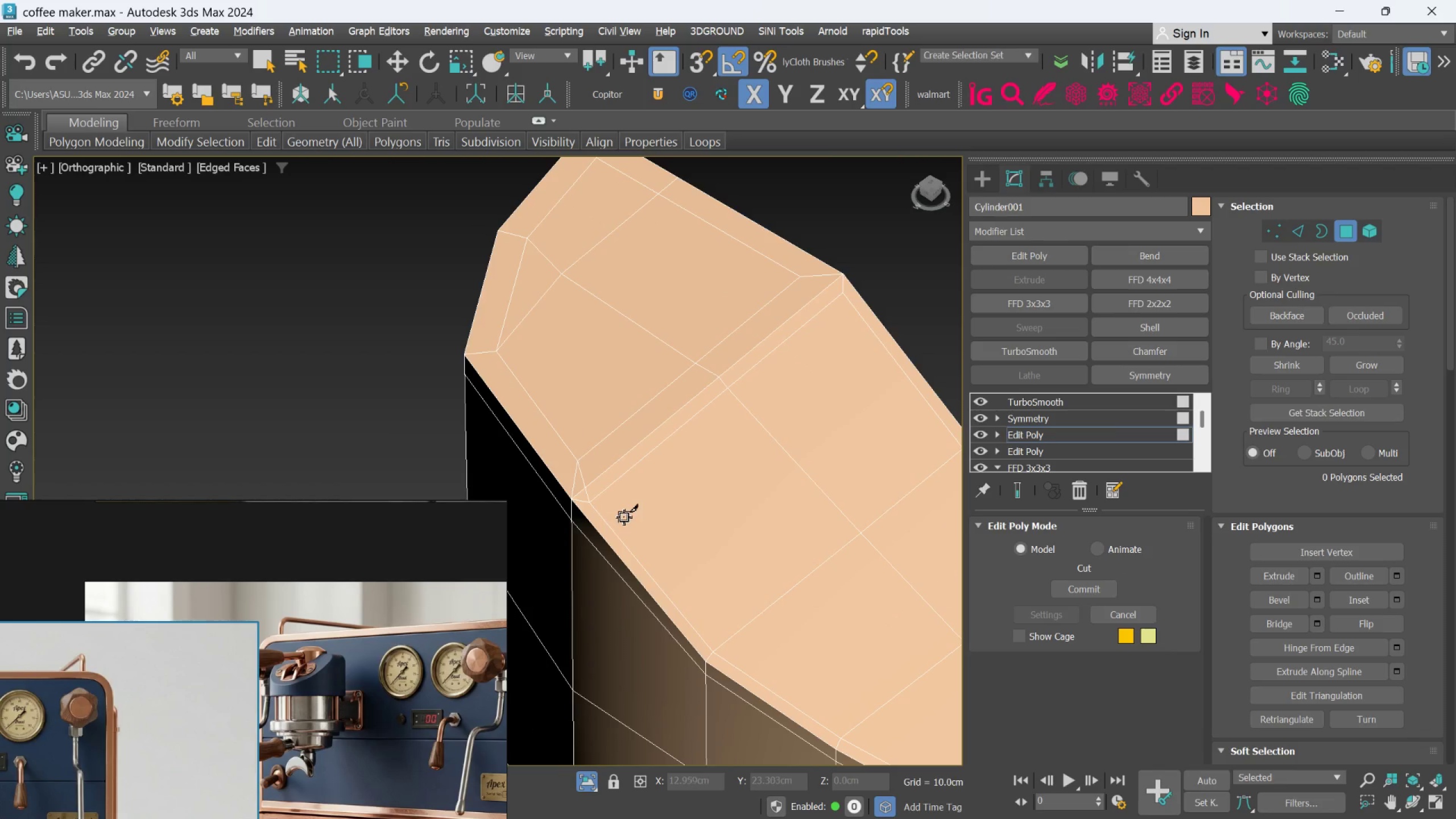 
scroll: coordinate [684, 338], scroll_direction: up, amount: 2.0
 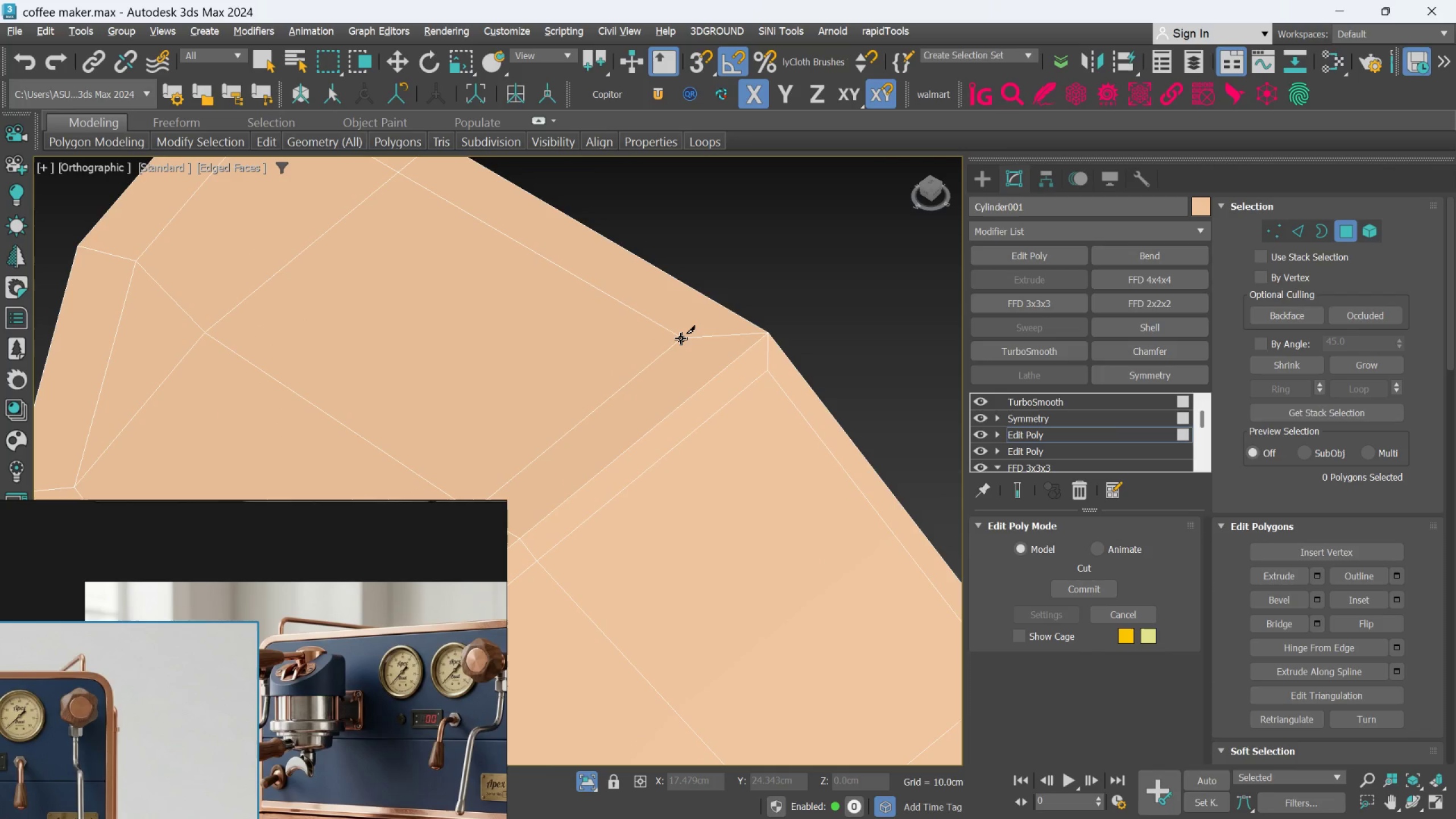 
scroll: coordinate [686, 350], scroll_direction: down, amount: 2.0
 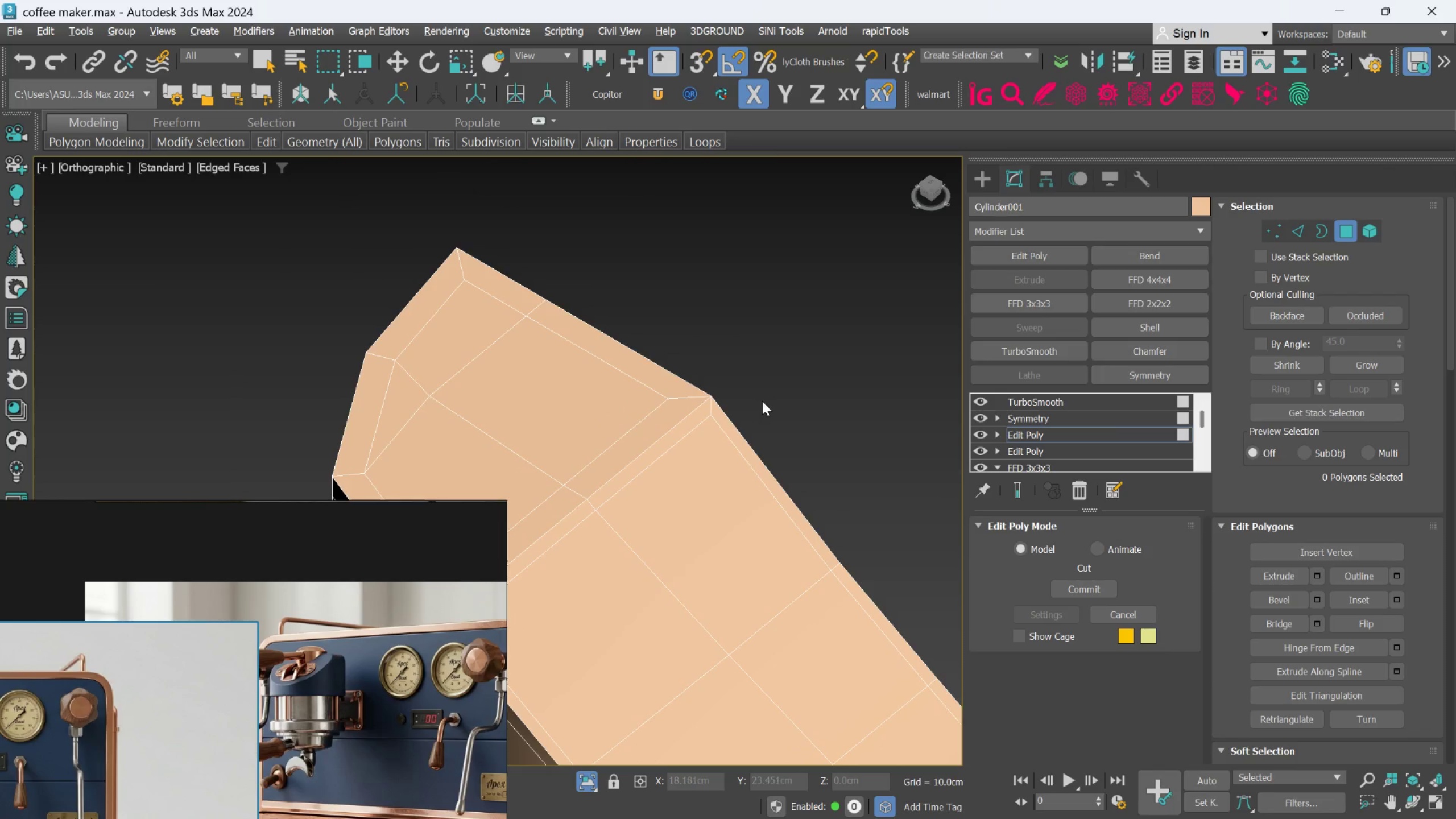 
hold_key(key=AltLeft, duration=0.43)
 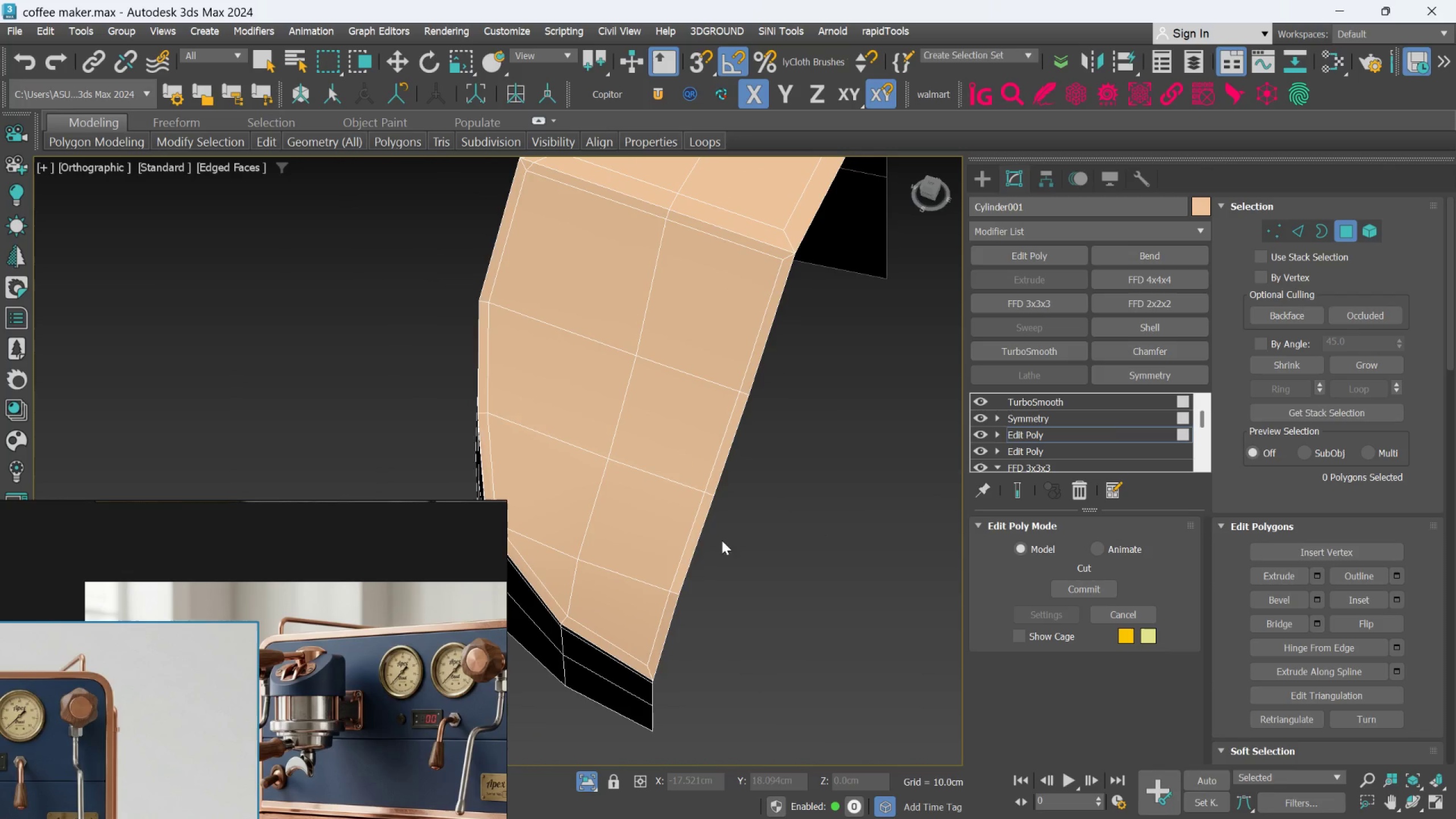 
scroll: coordinate [761, 409], scroll_direction: down, amount: 1.0
 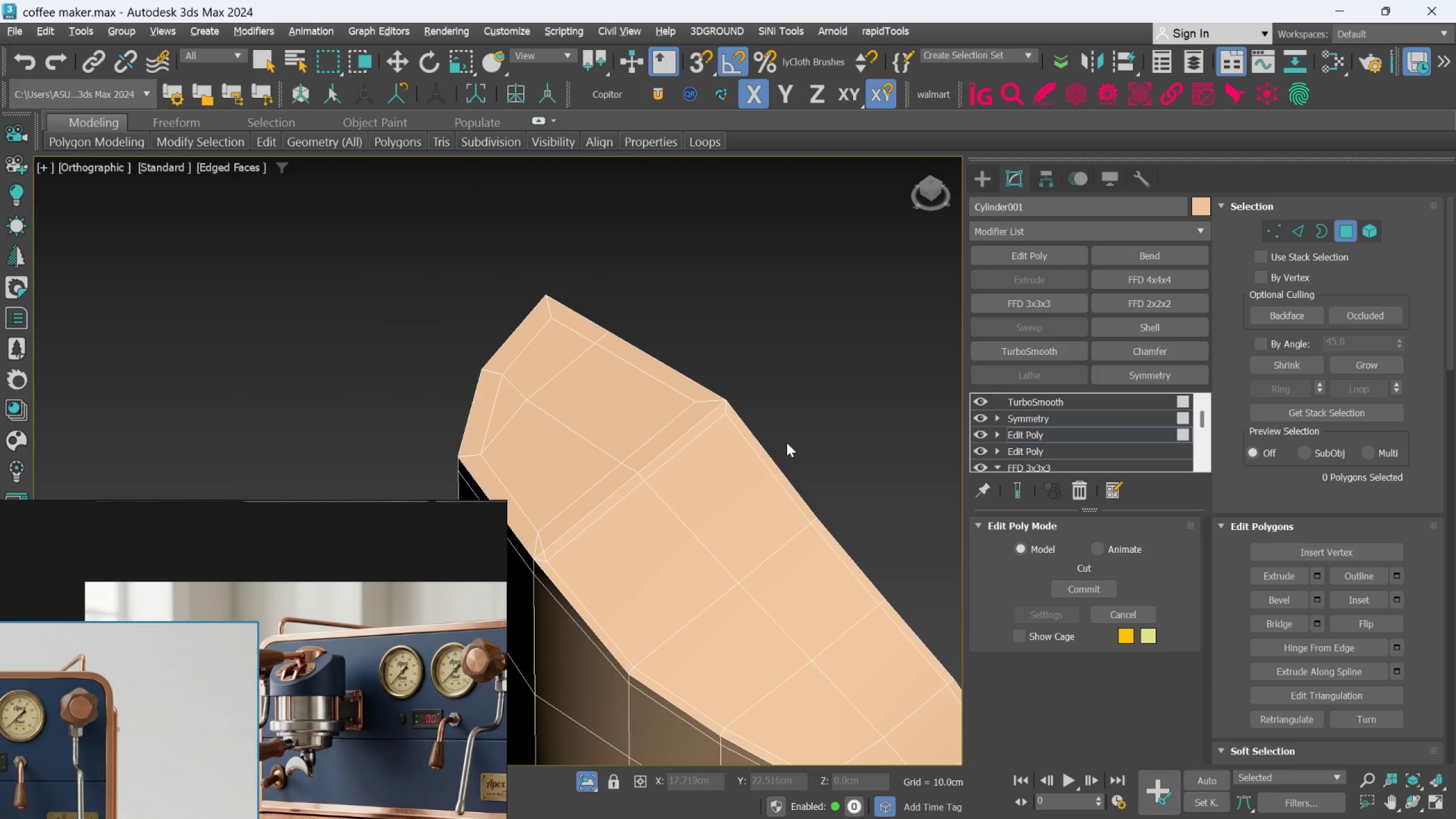 
hold_key(key=AltLeft, duration=0.52)
 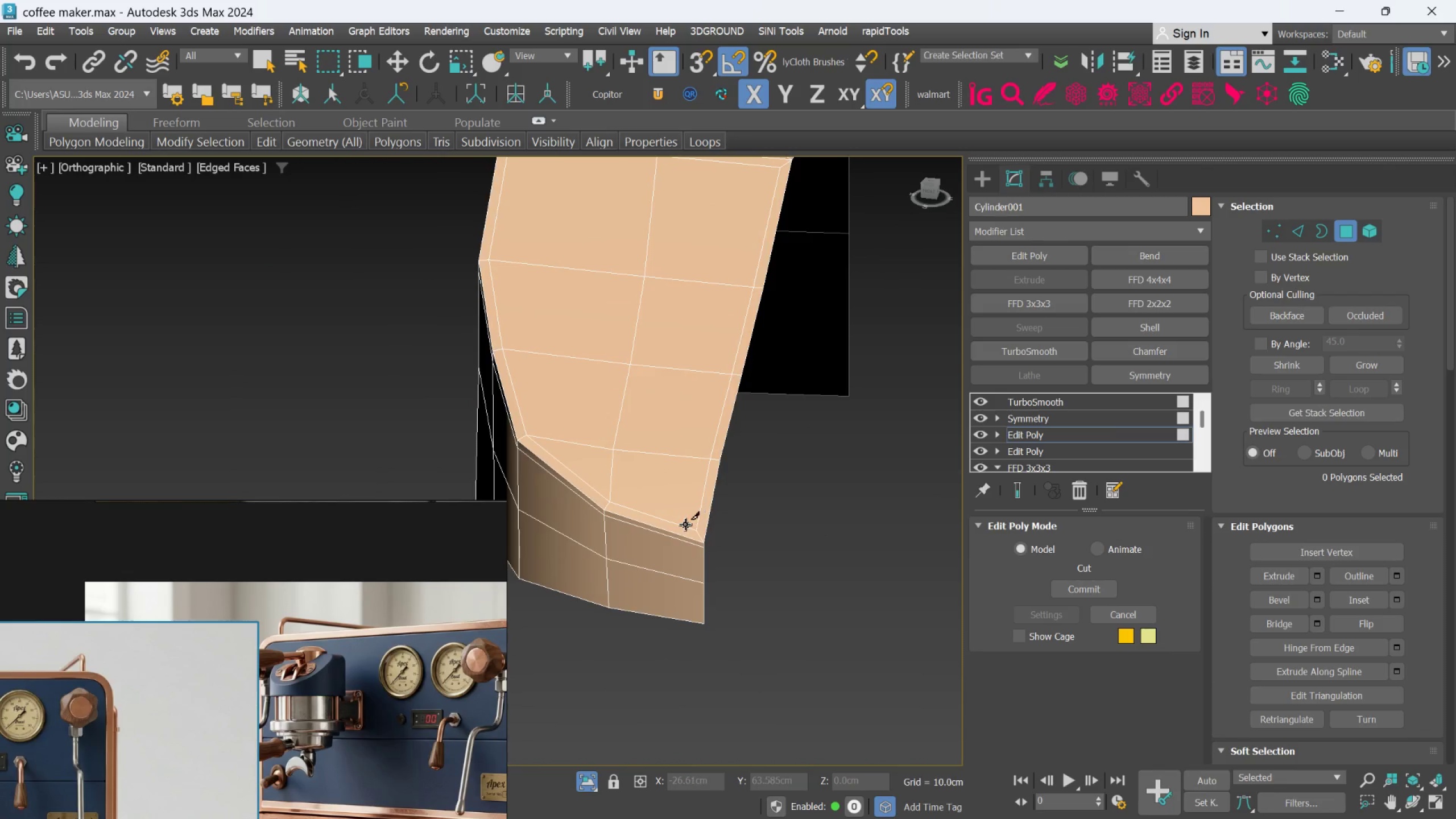 
hold_key(key=AltLeft, duration=0.33)
 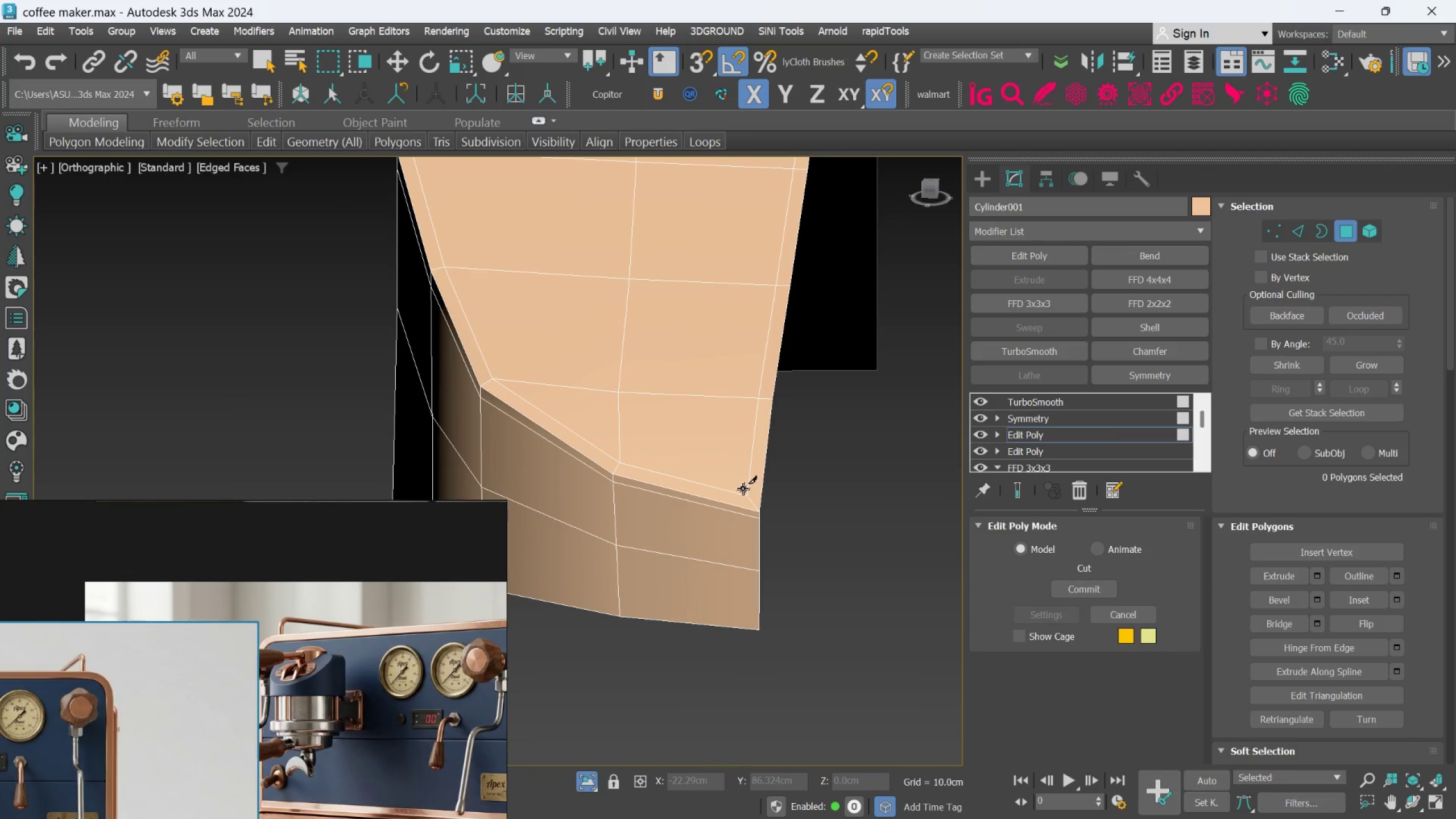 
scroll: coordinate [744, 491], scroll_direction: up, amount: 2.0
 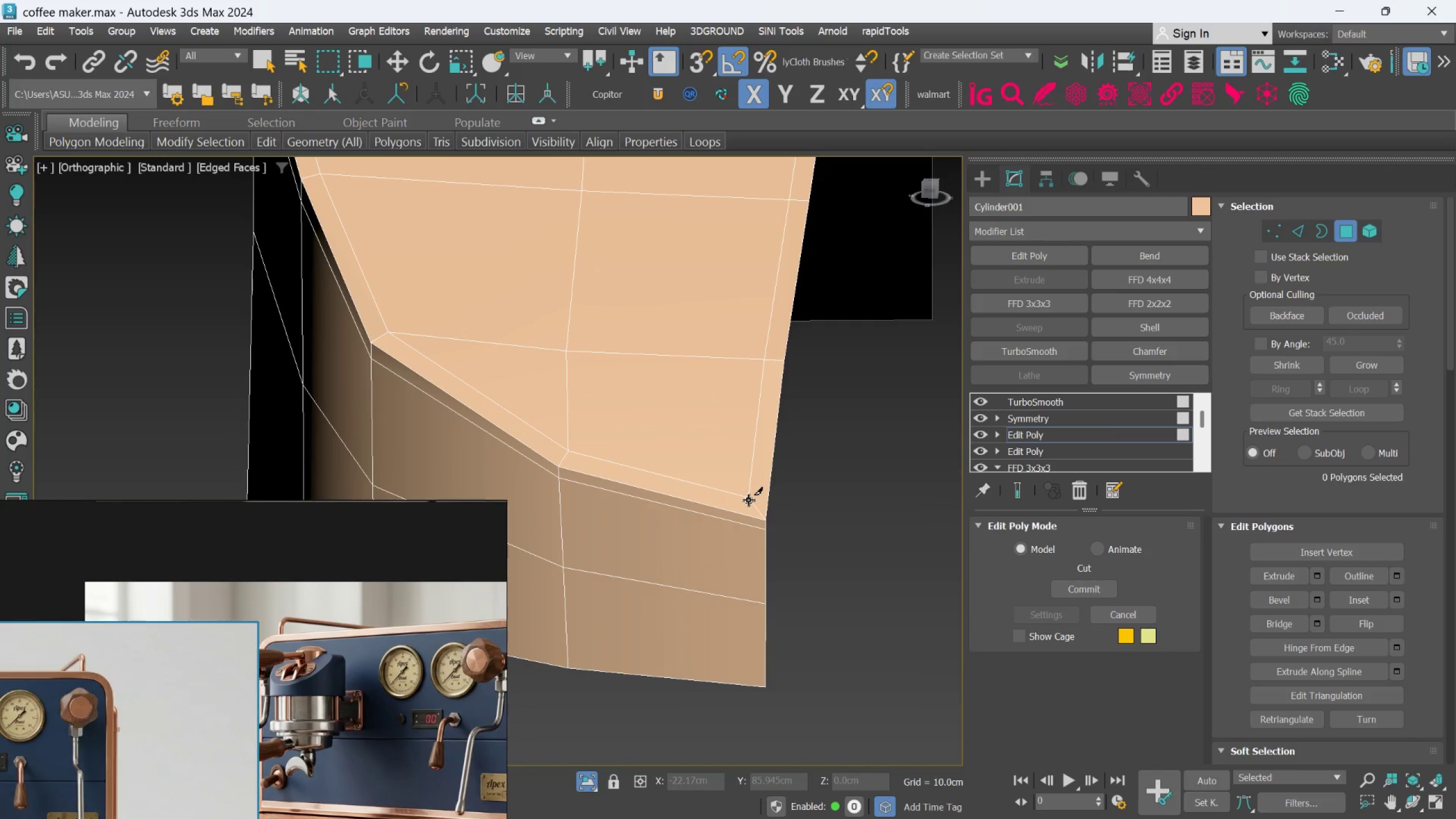 
left_click([748, 500])
 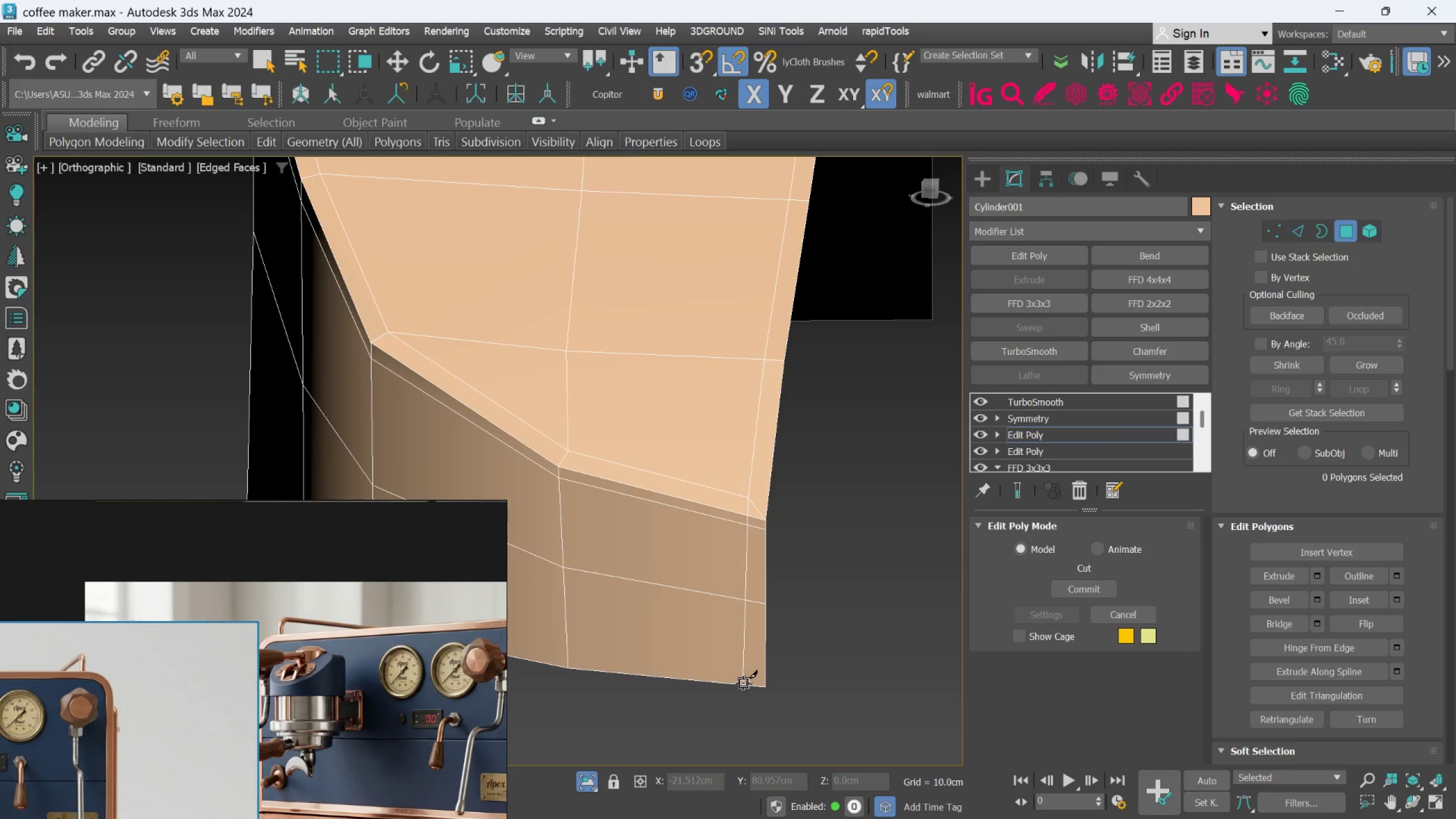 
hold_key(key=AltLeft, duration=0.79)
scroll: coordinate [745, 666], scroll_direction: down, amount: 4.0
 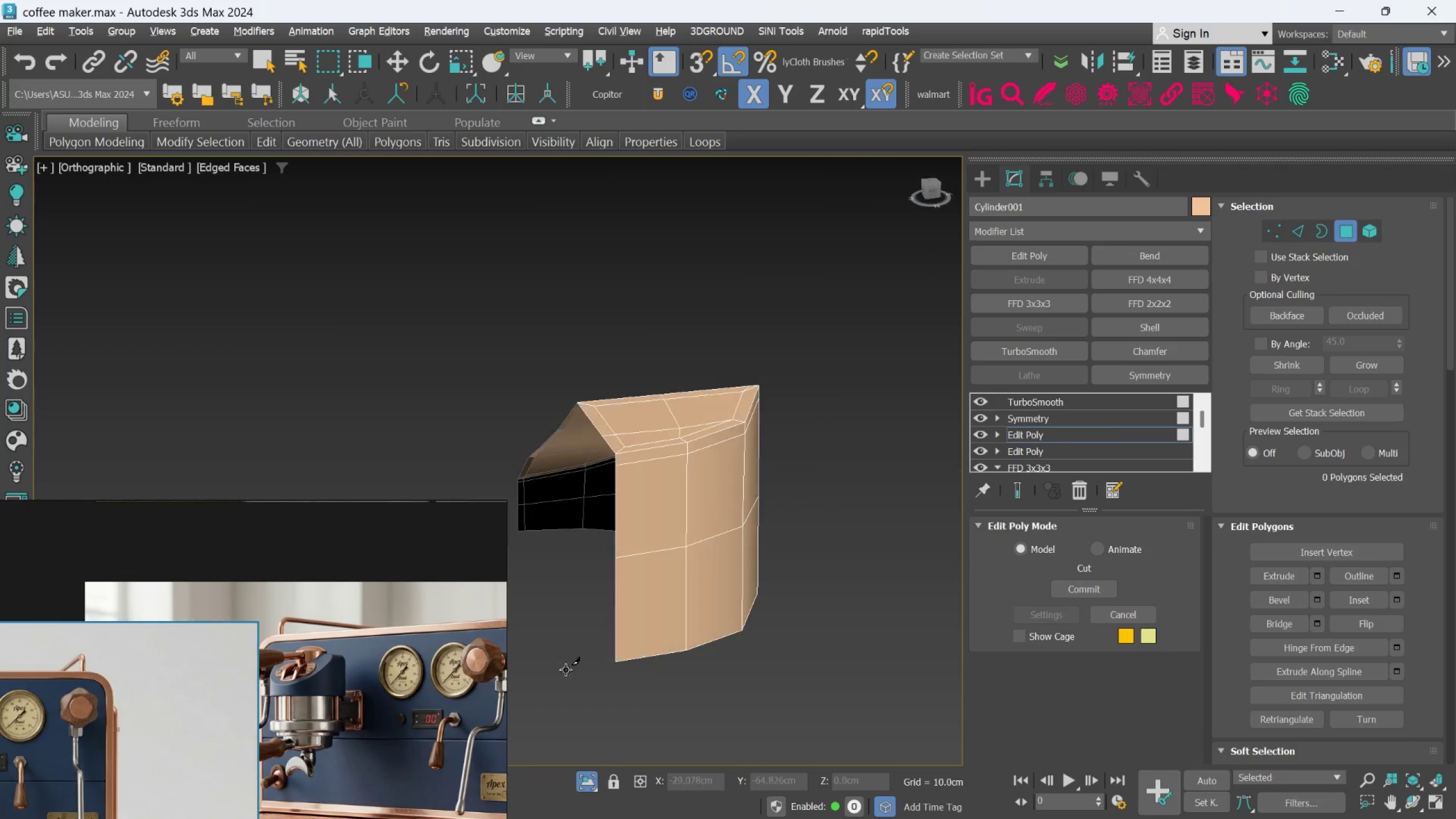 
scroll: coordinate [615, 453], scroll_direction: up, amount: 2.0
 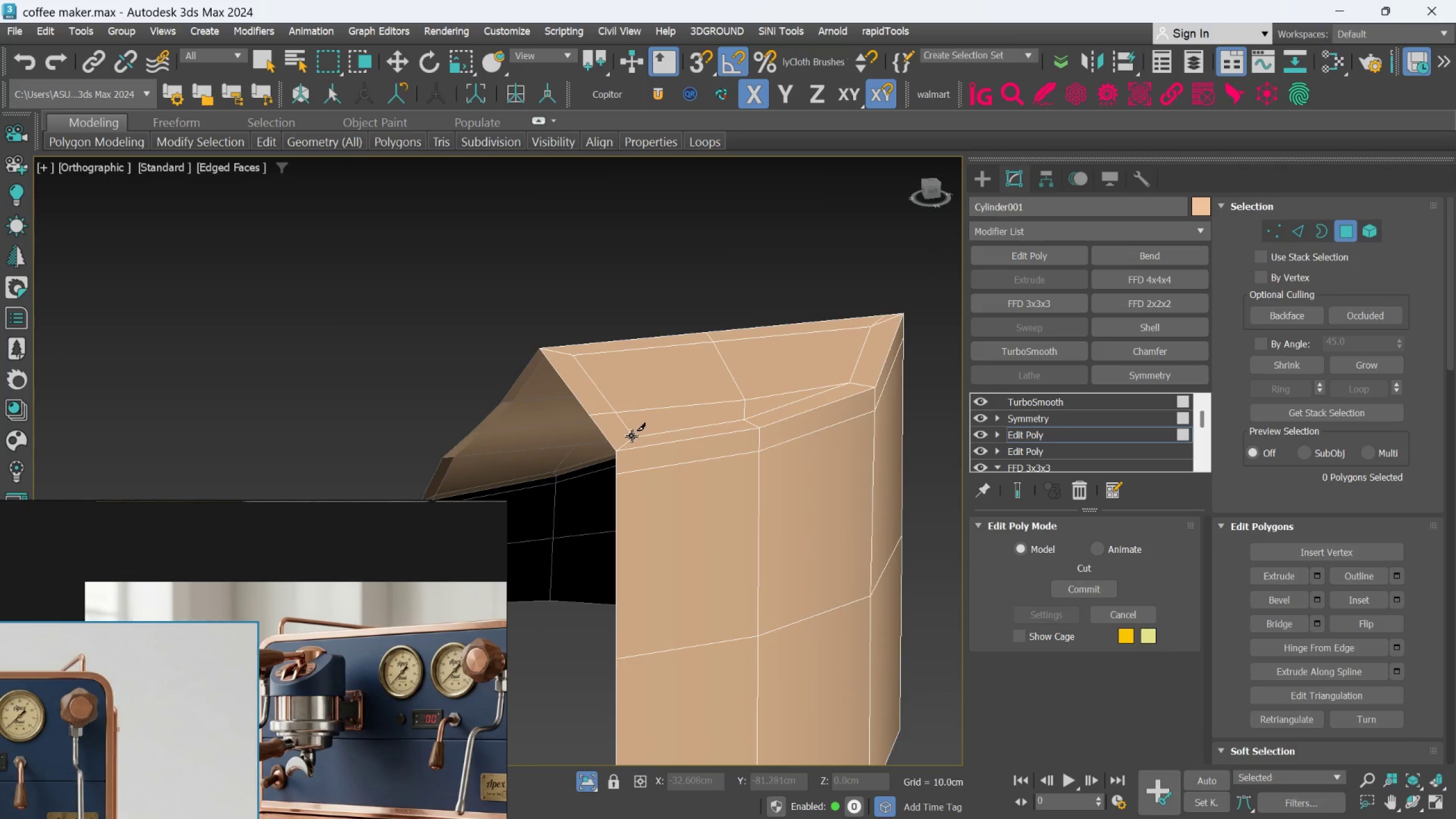 
left_click([633, 437])
 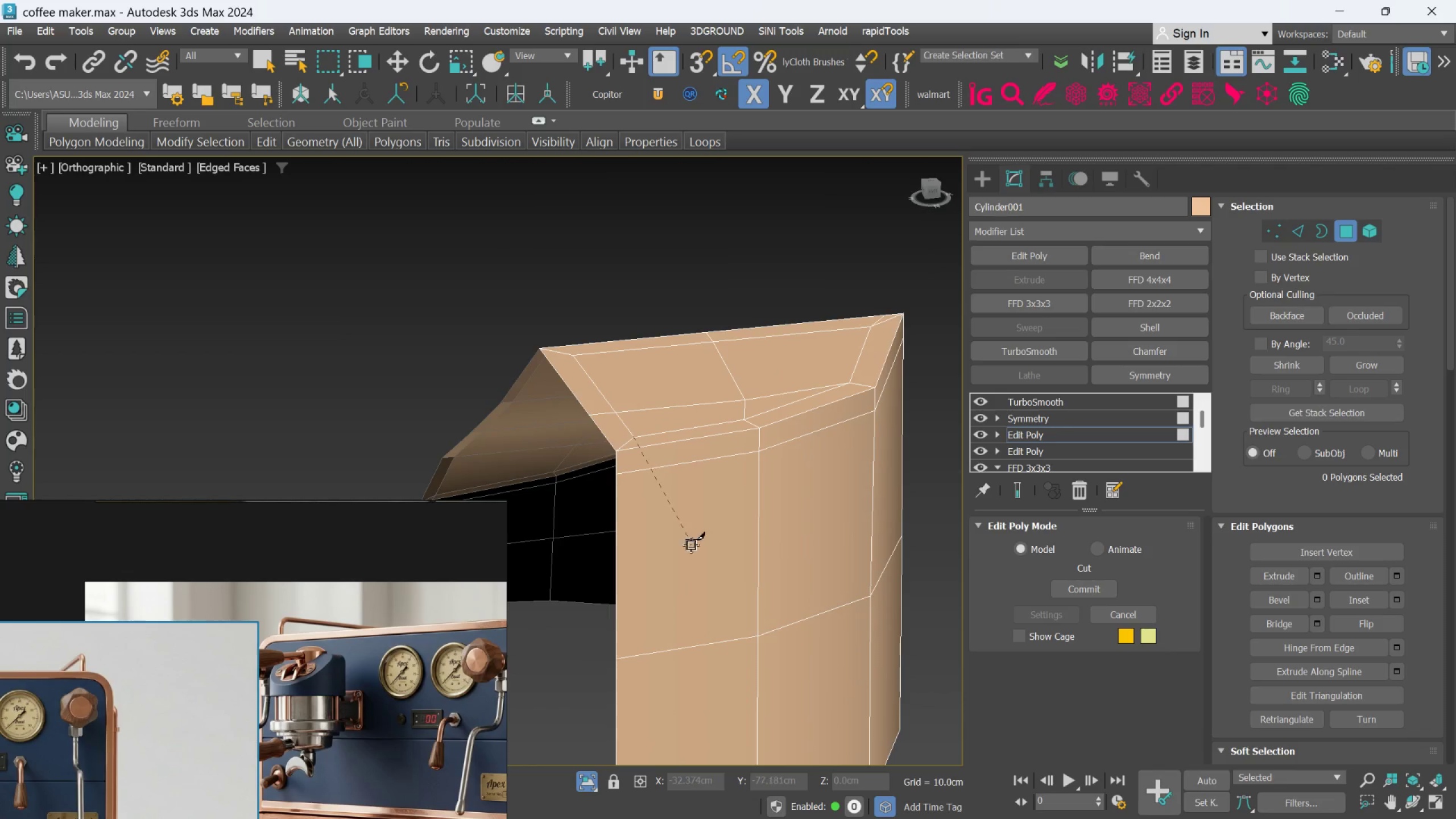 
scroll: coordinate [675, 590], scroll_direction: down, amount: 1.0
 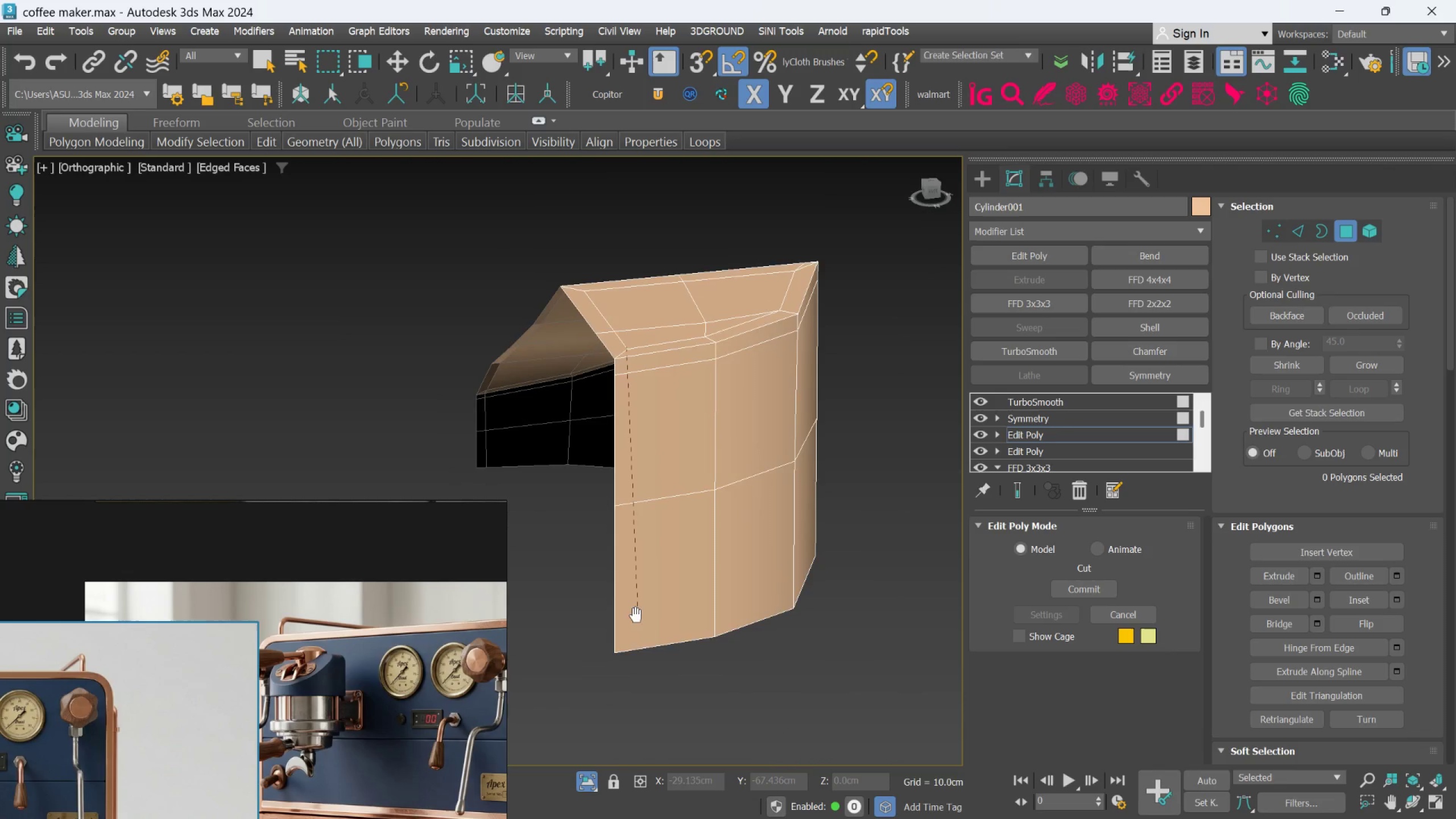 
scroll: coordinate [642, 687], scroll_direction: up, amount: 1.0
 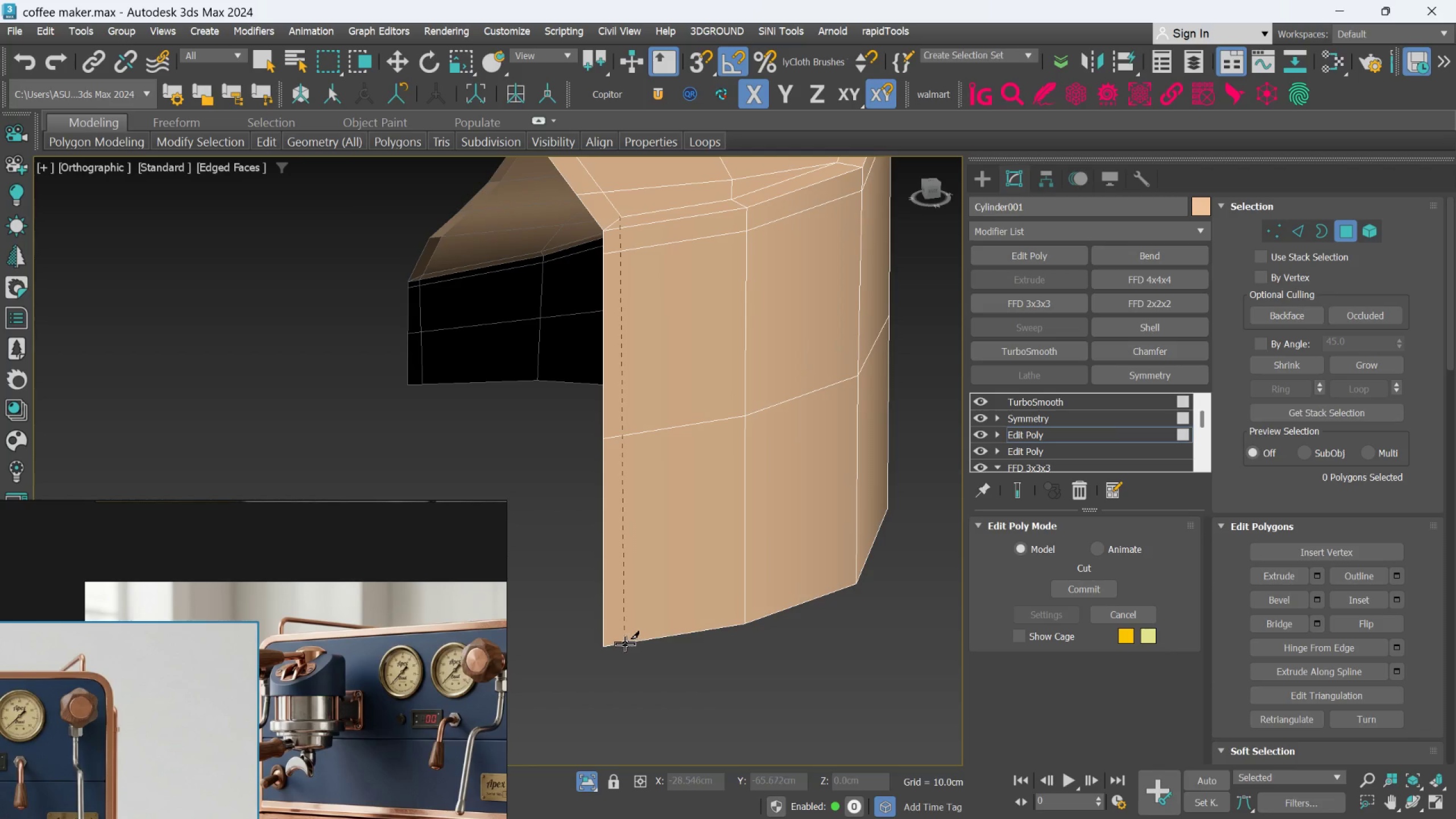 
left_click([623, 643])
 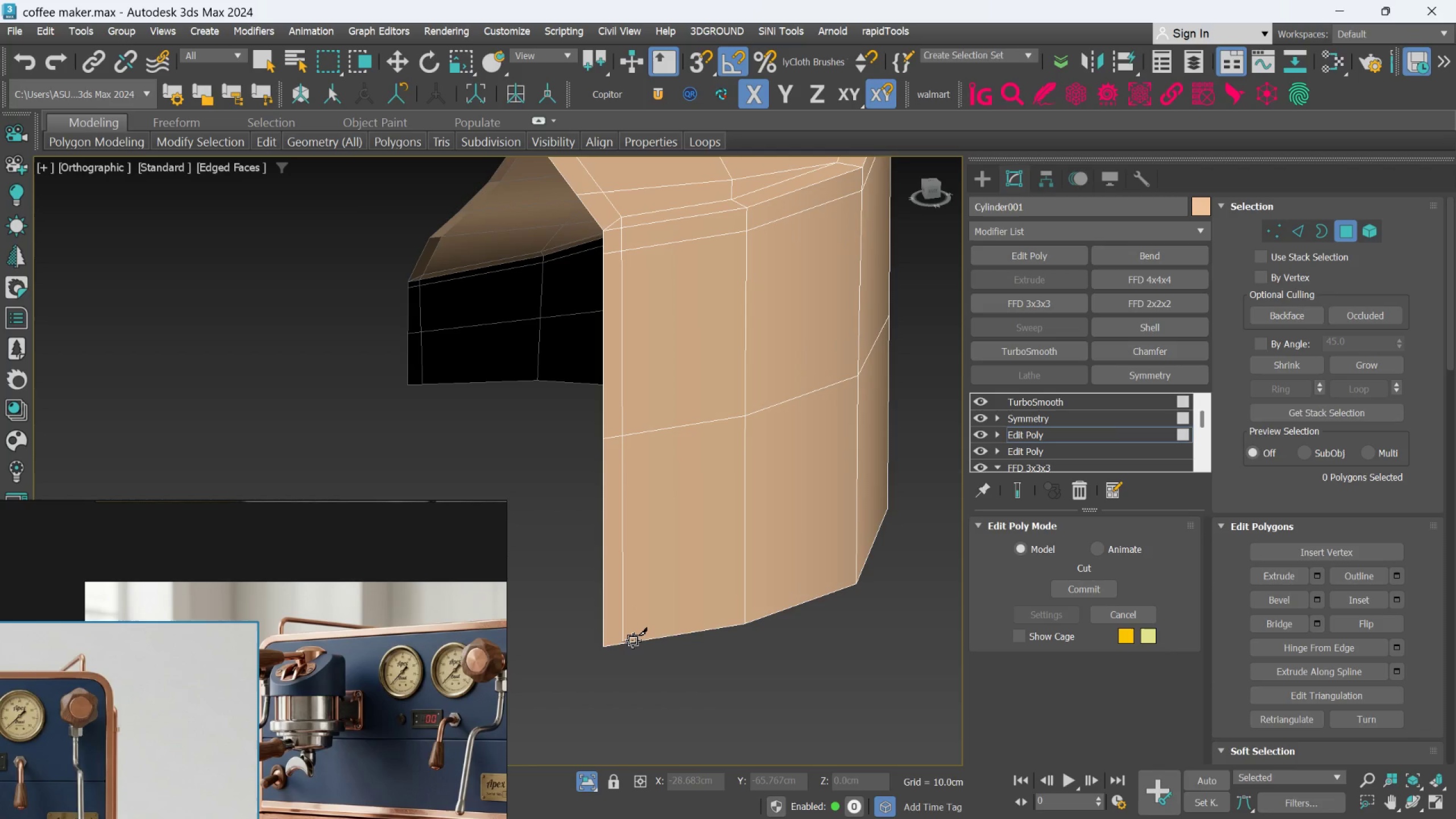 
right_click([633, 640])
 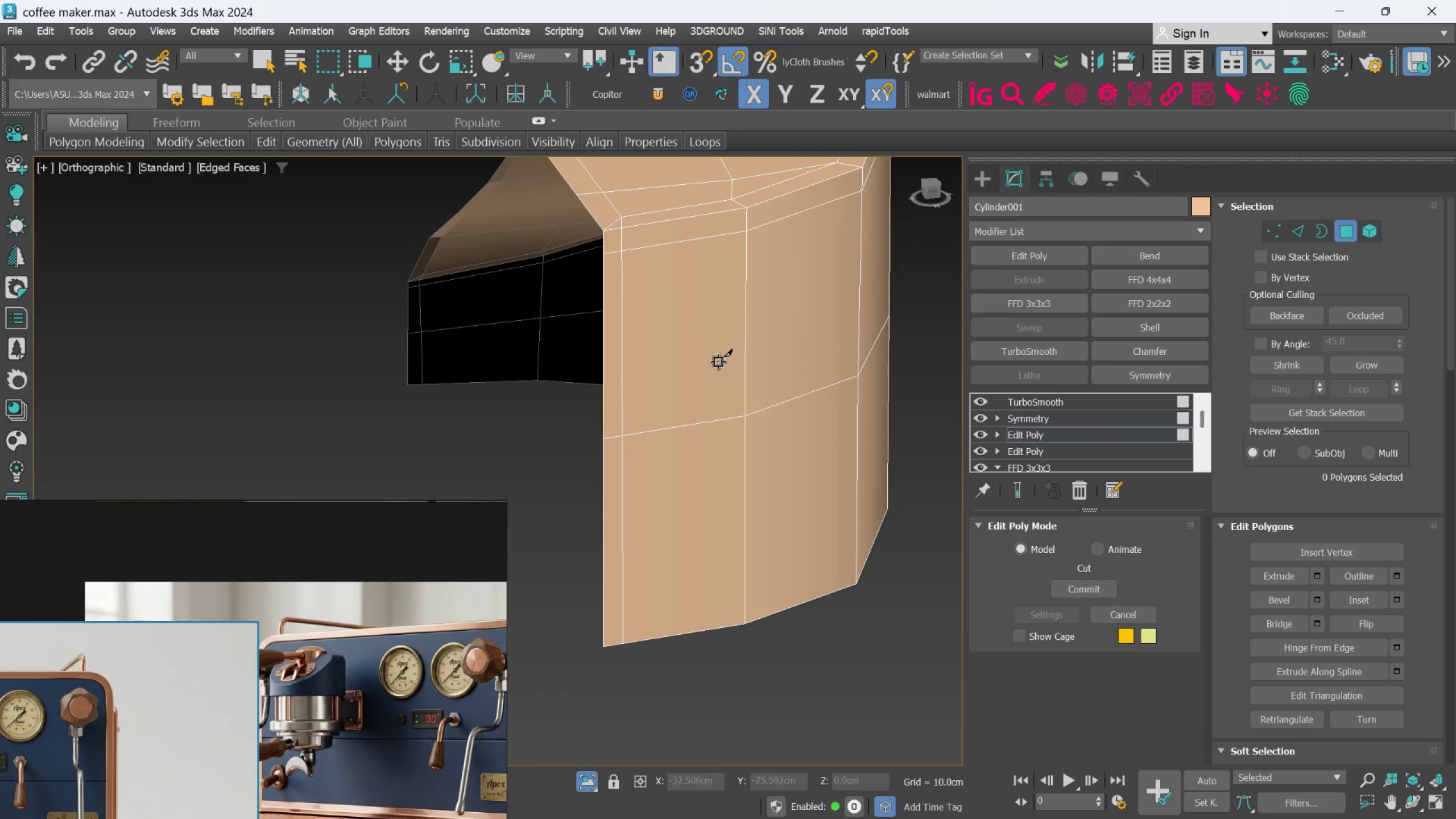 
key(Alt+C)
 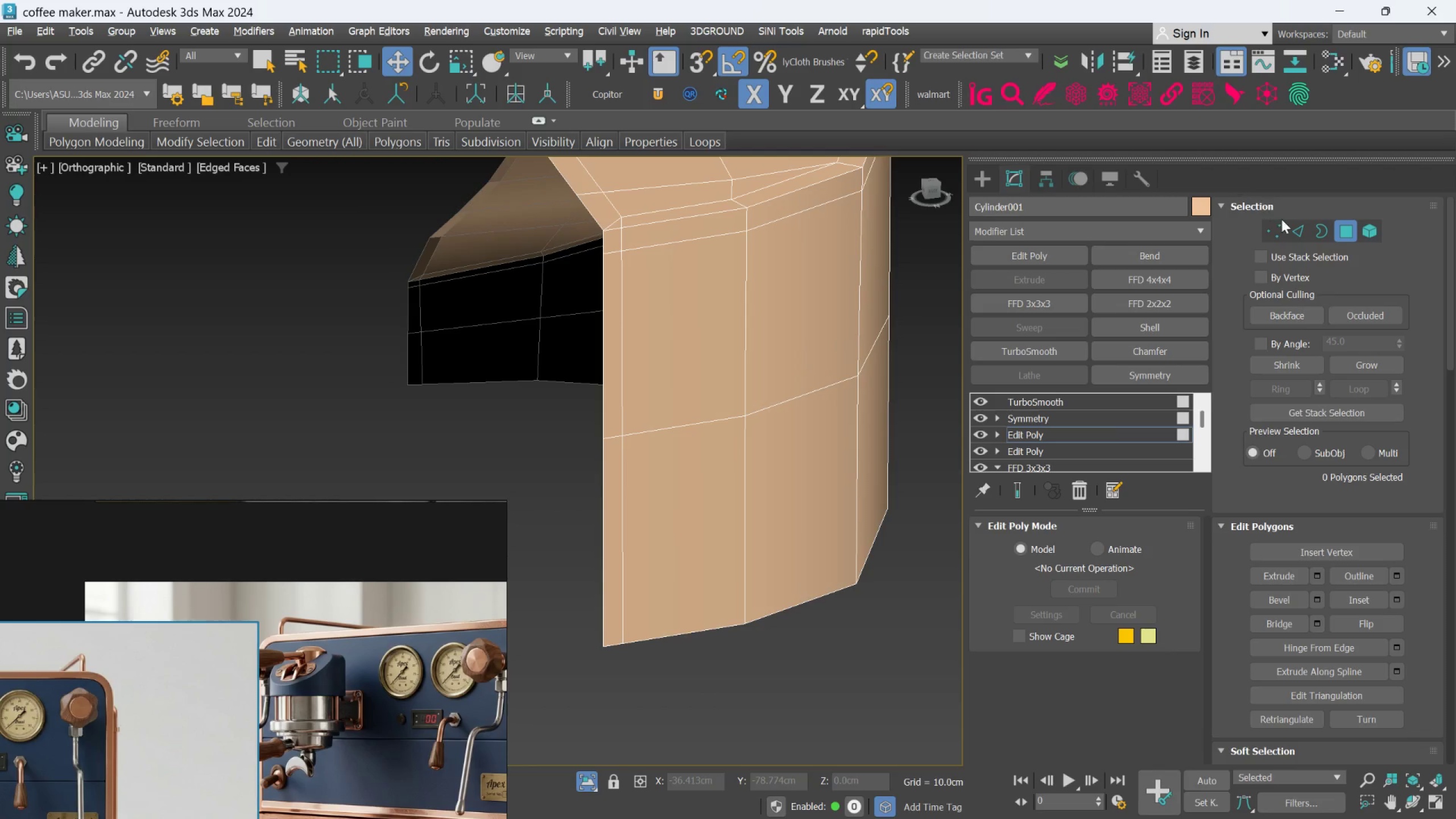 
left_click([1290, 231])
 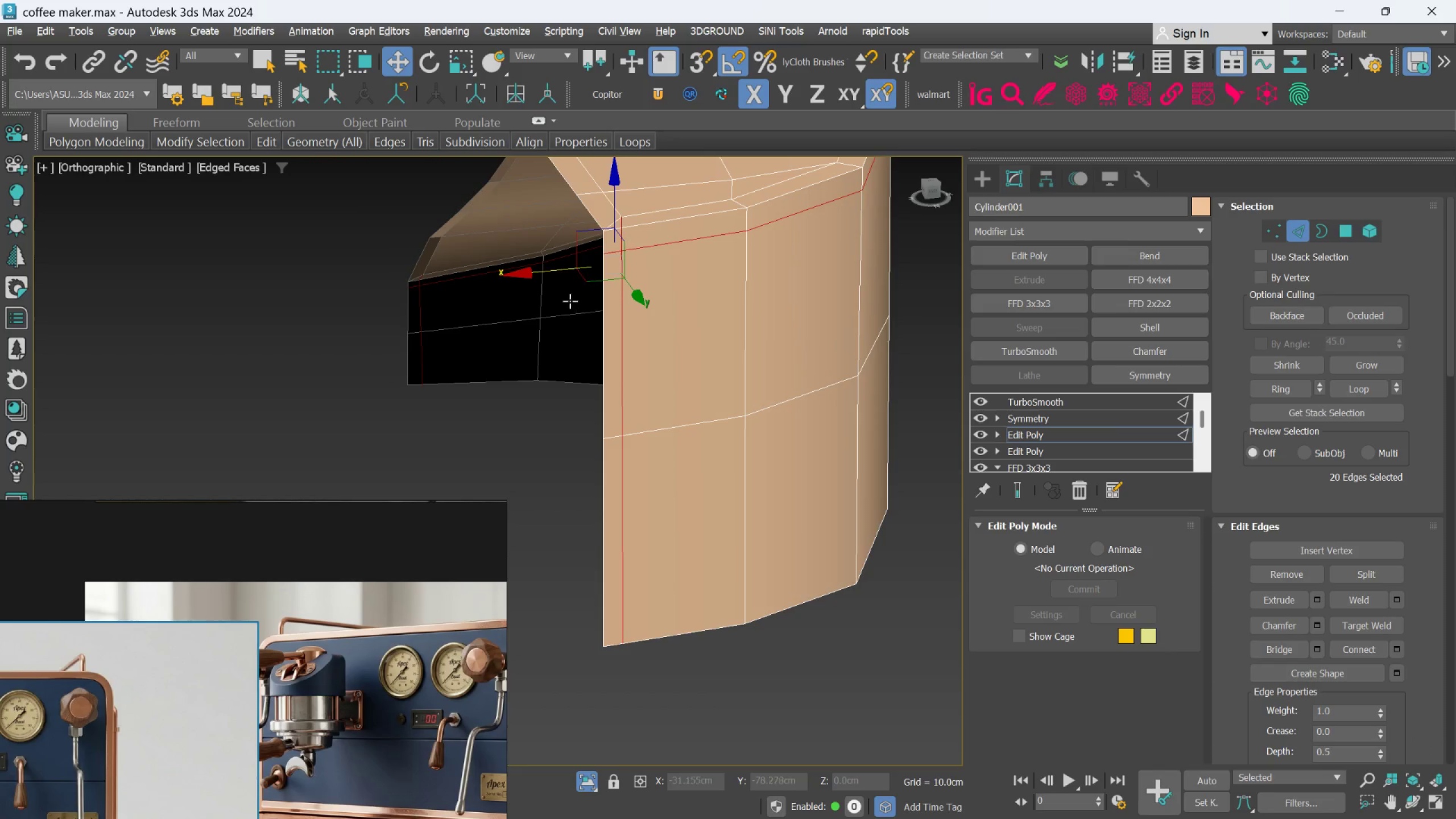 
scroll: coordinate [629, 270], scroll_direction: up, amount: 3.0
 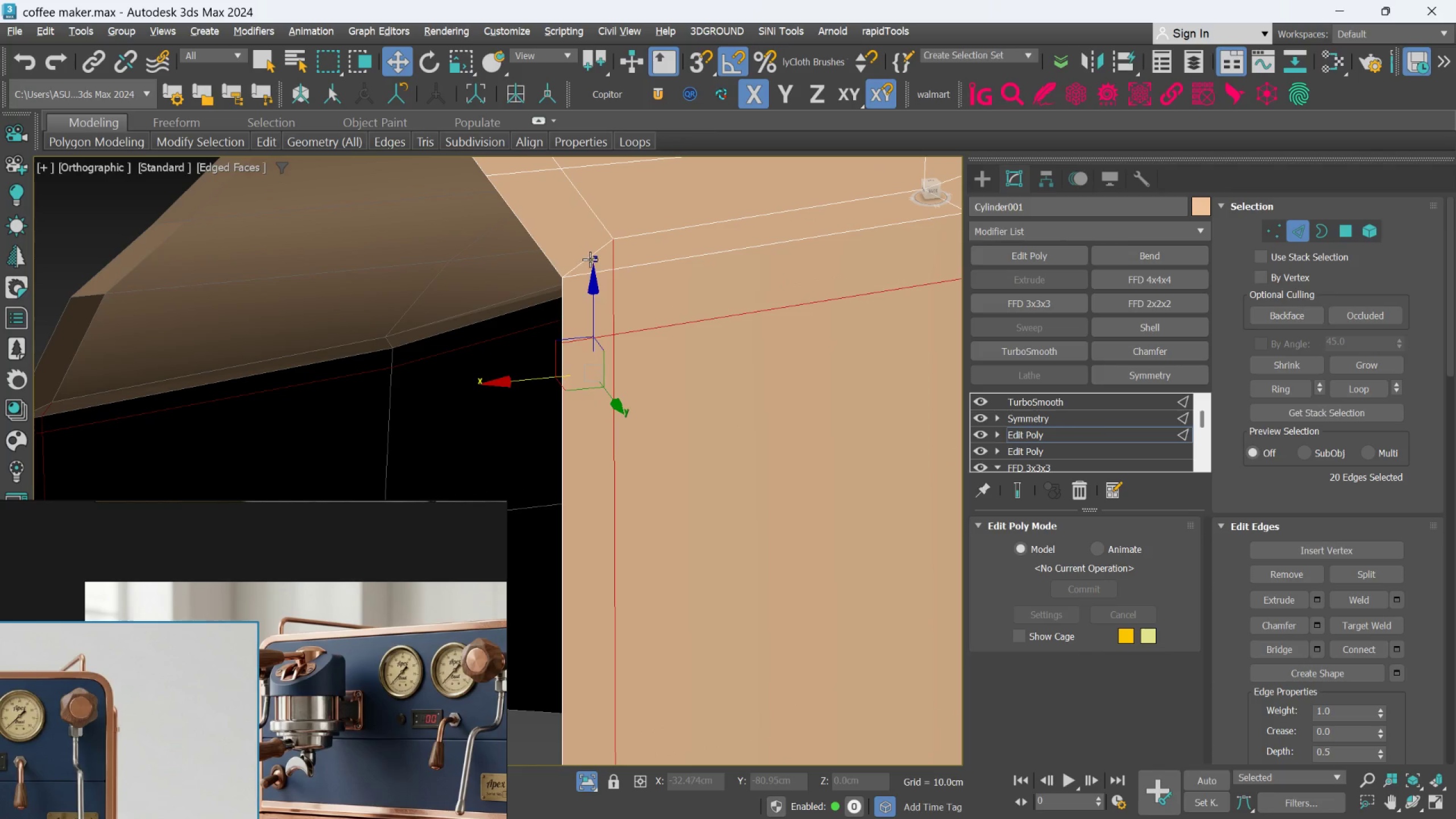 
left_click([590, 259])
 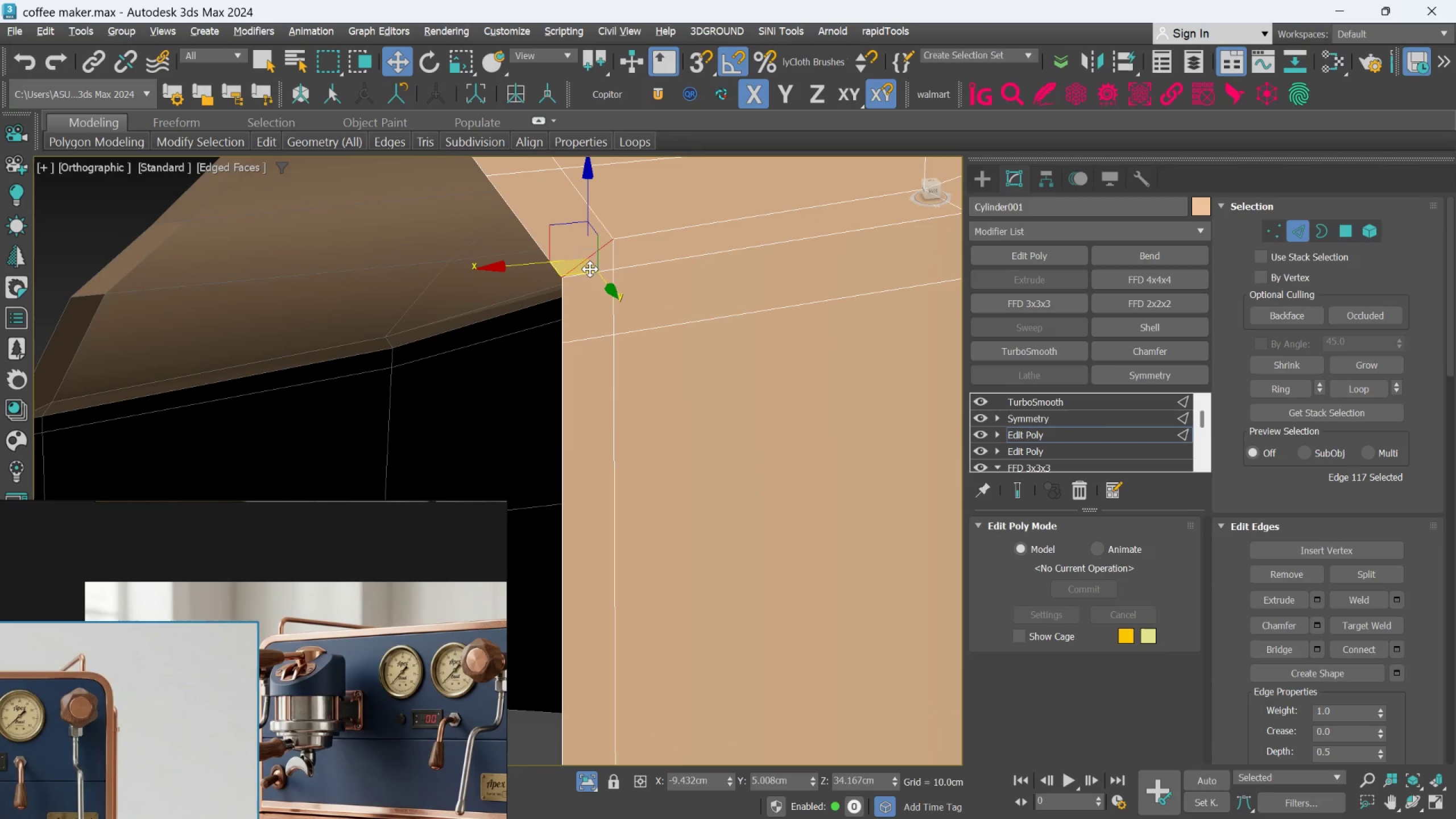 
key(Control+Backspace)
 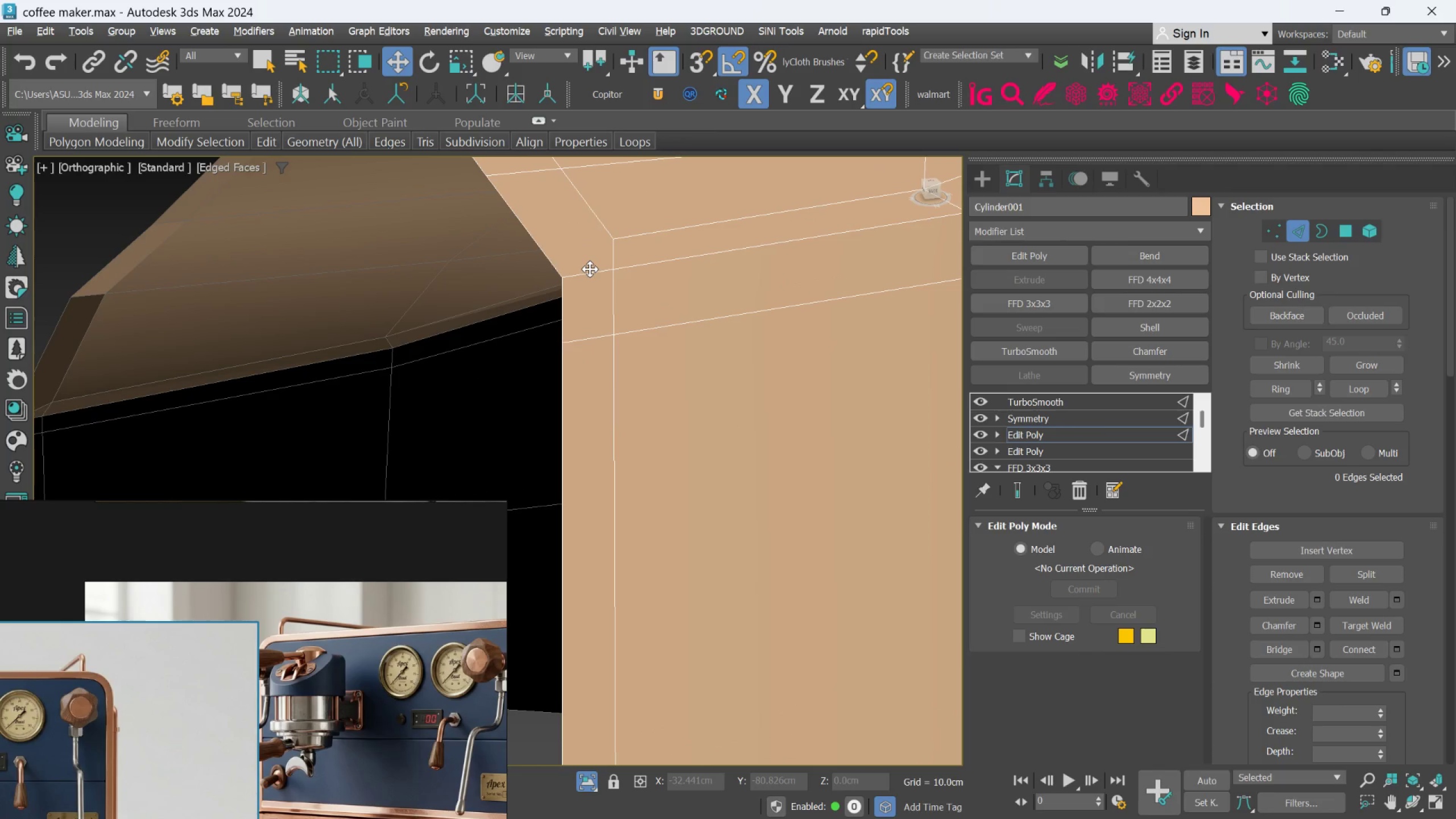 
scroll: coordinate [599, 294], scroll_direction: down, amount: 2.0
 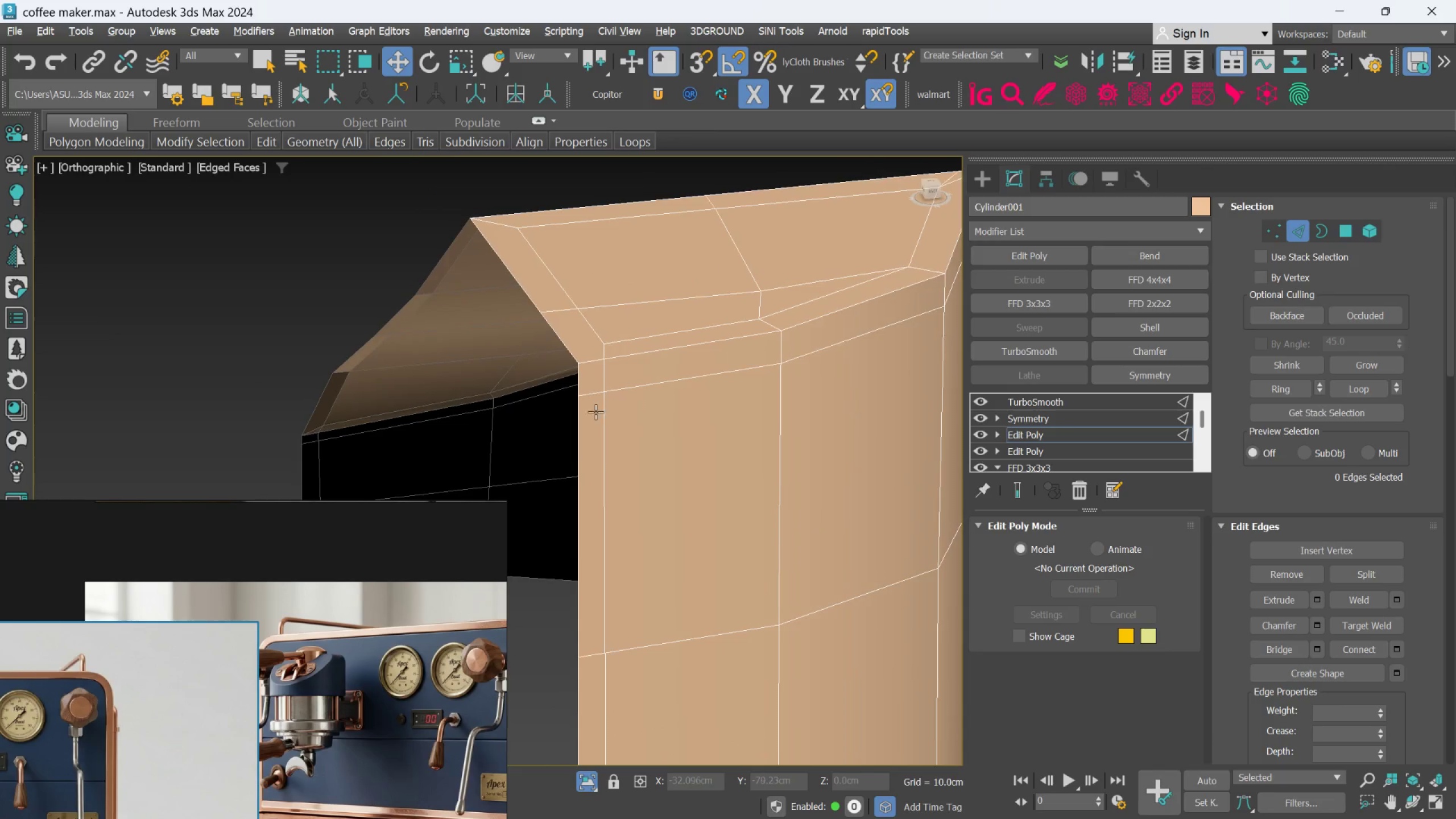 
scroll: coordinate [571, 370], scroll_direction: up, amount: 1.0
 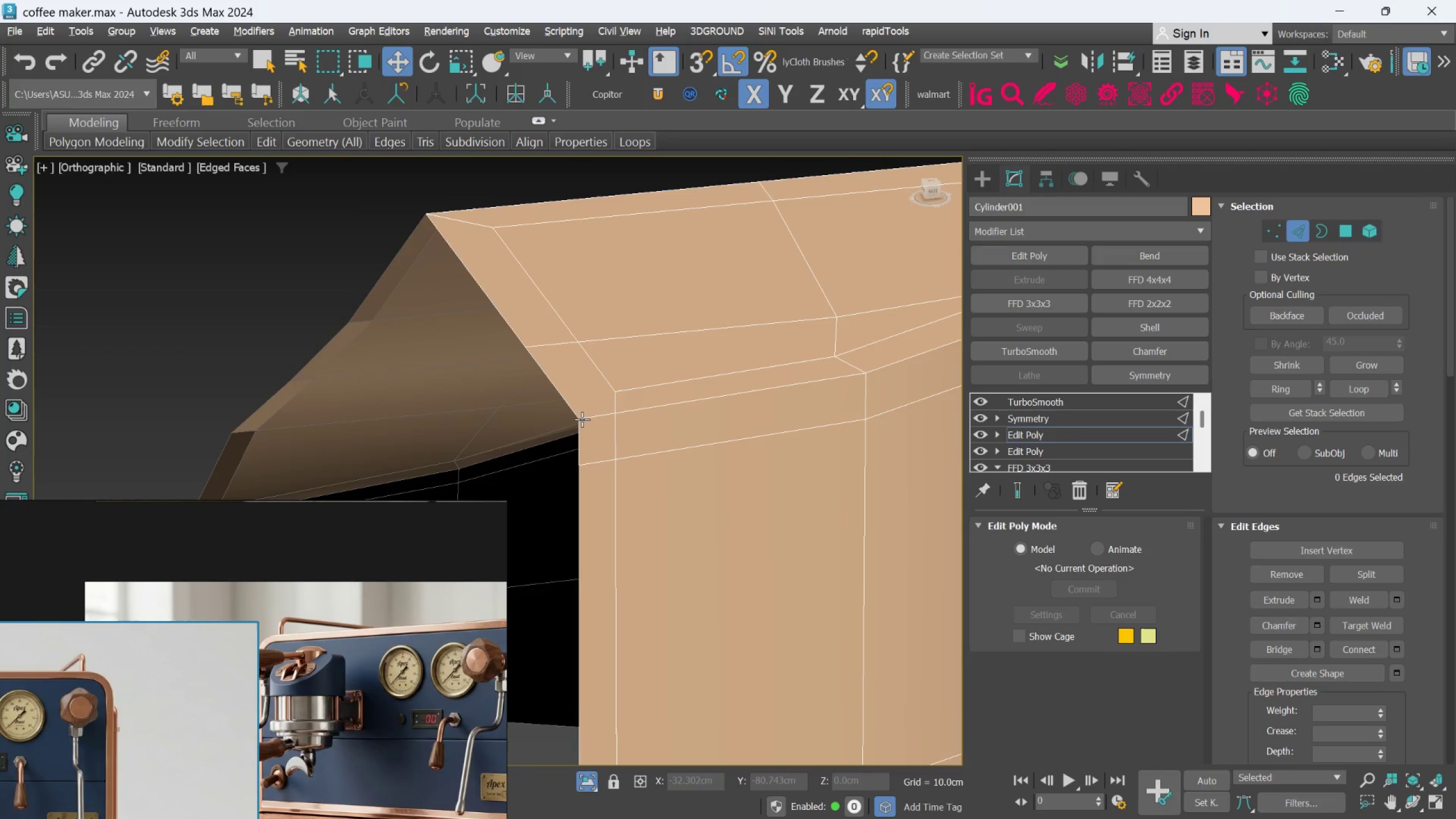 
key(Alt+AltLeft)
 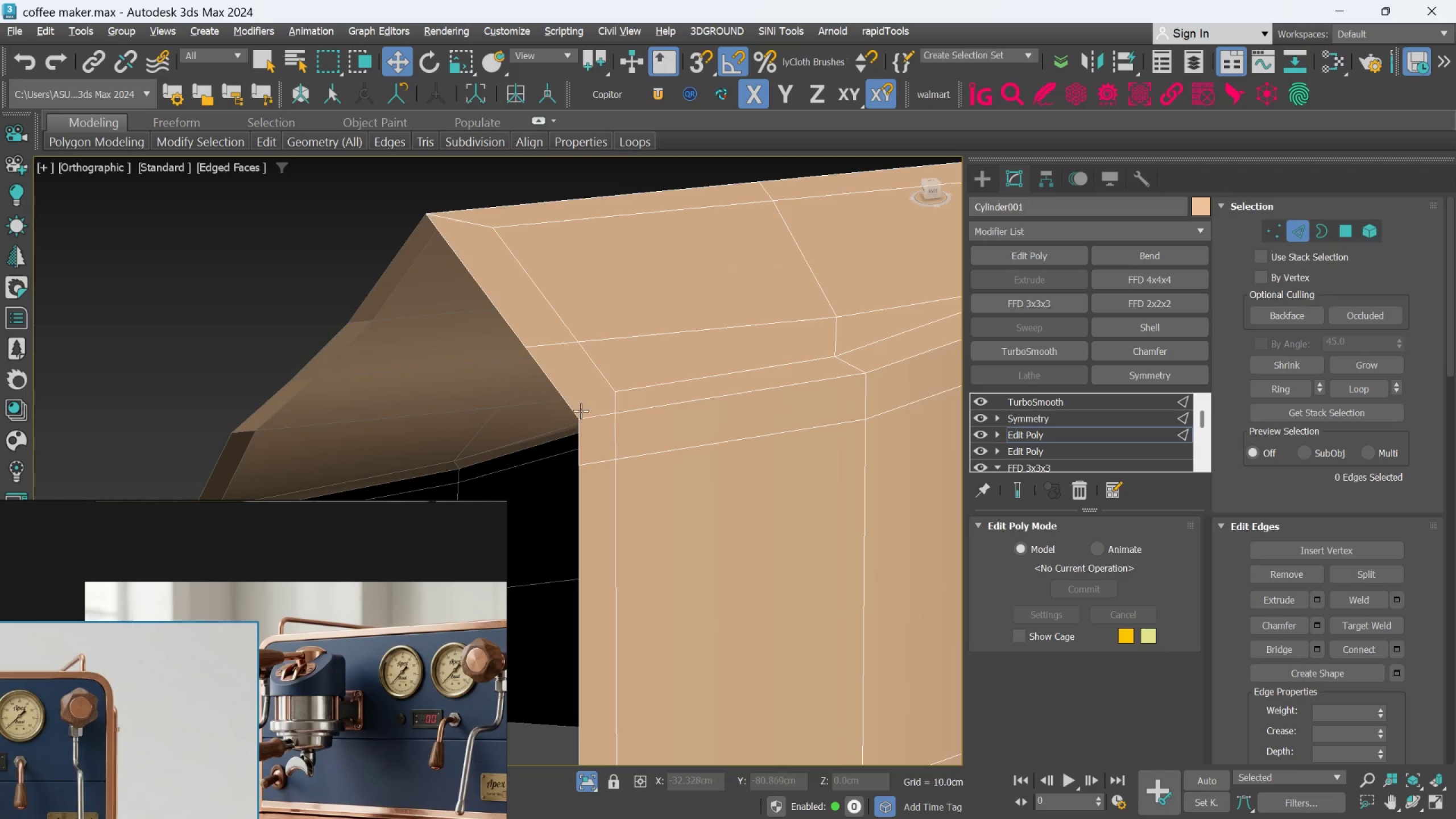 
key(Alt+C)
 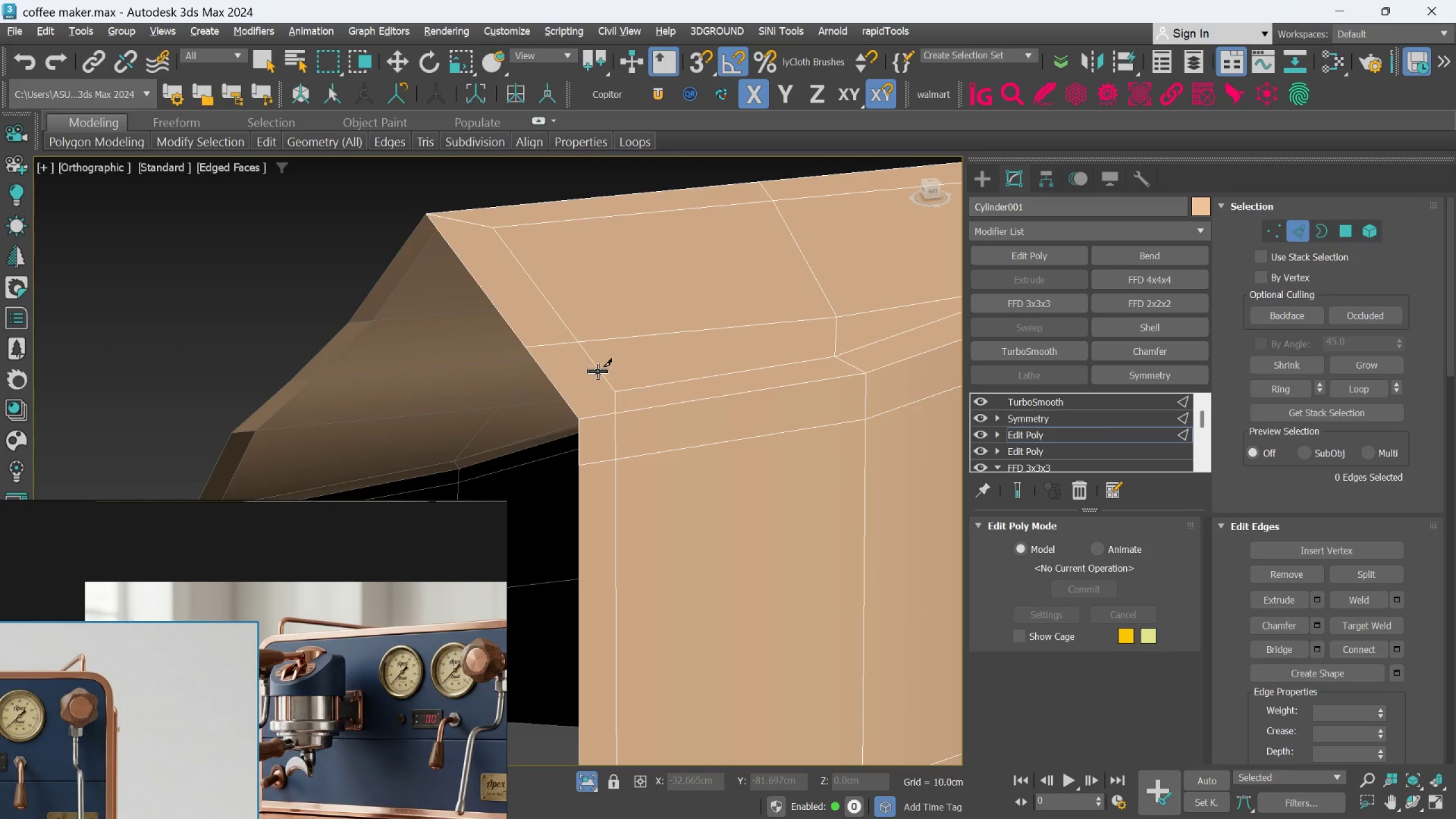 
scroll: coordinate [602, 380], scroll_direction: up, amount: 1.0
 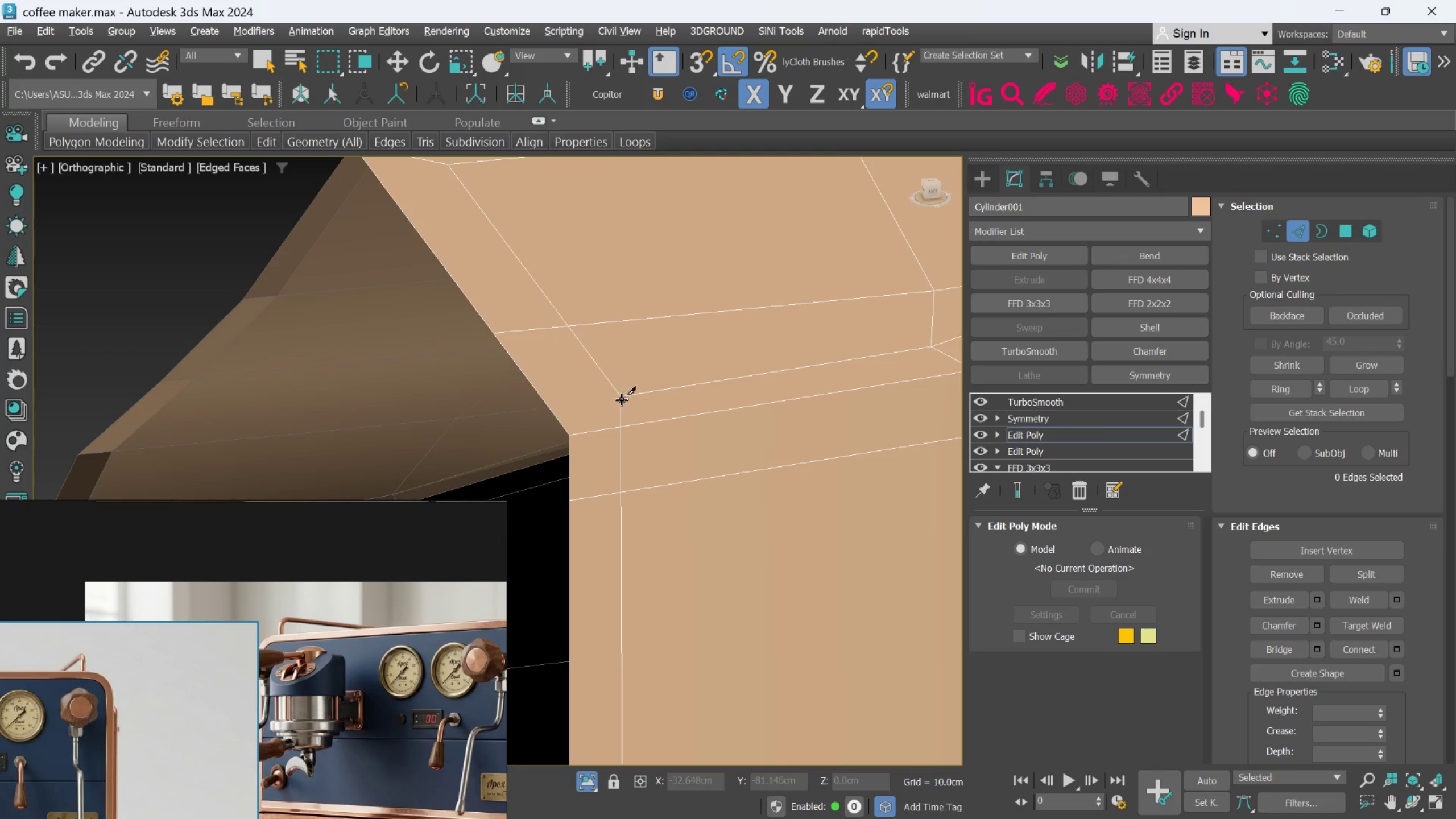 
left_click([624, 395])
 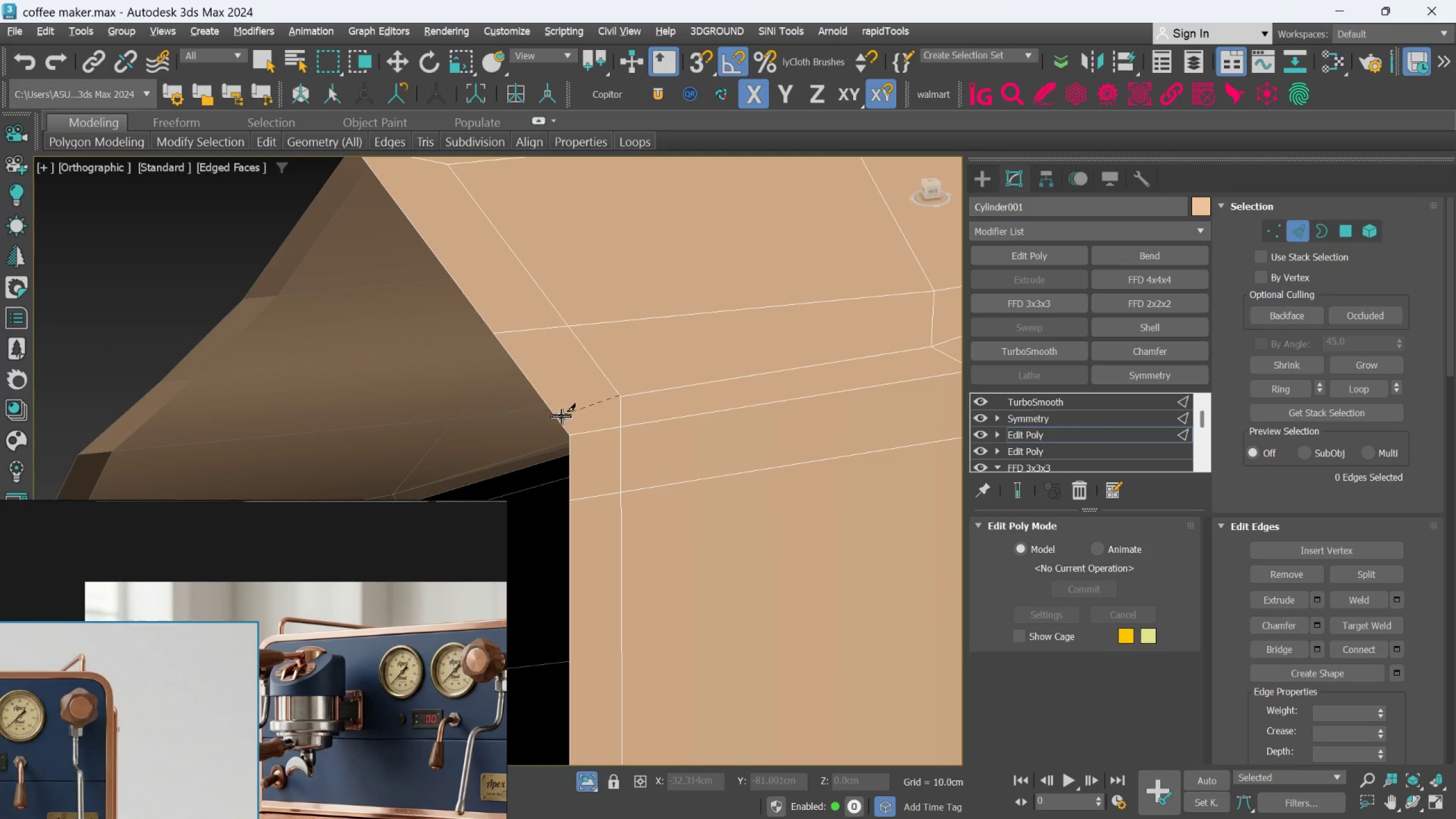 
left_click([553, 411])
 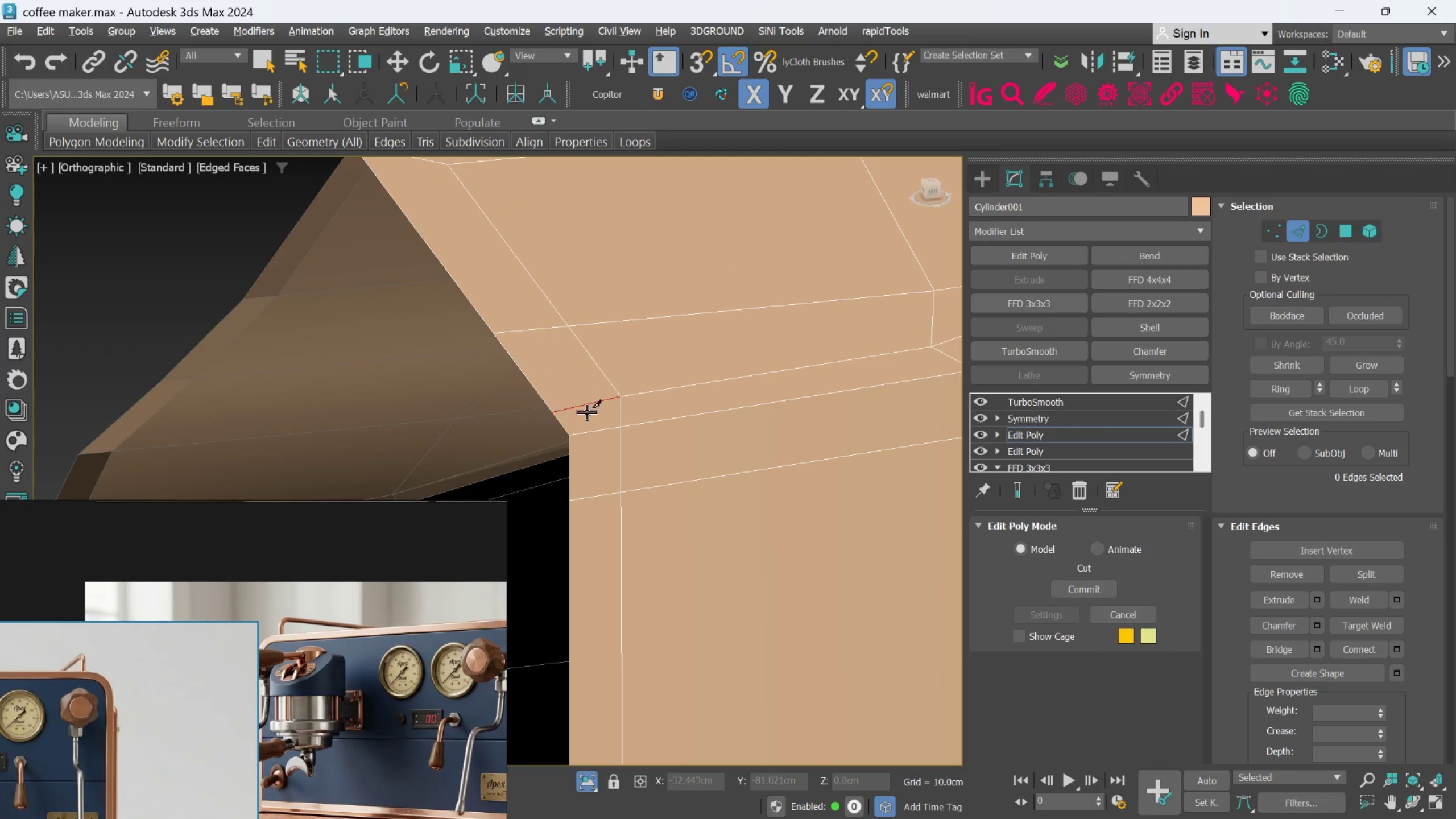 
scroll: coordinate [601, 443], scroll_direction: down, amount: 6.0
 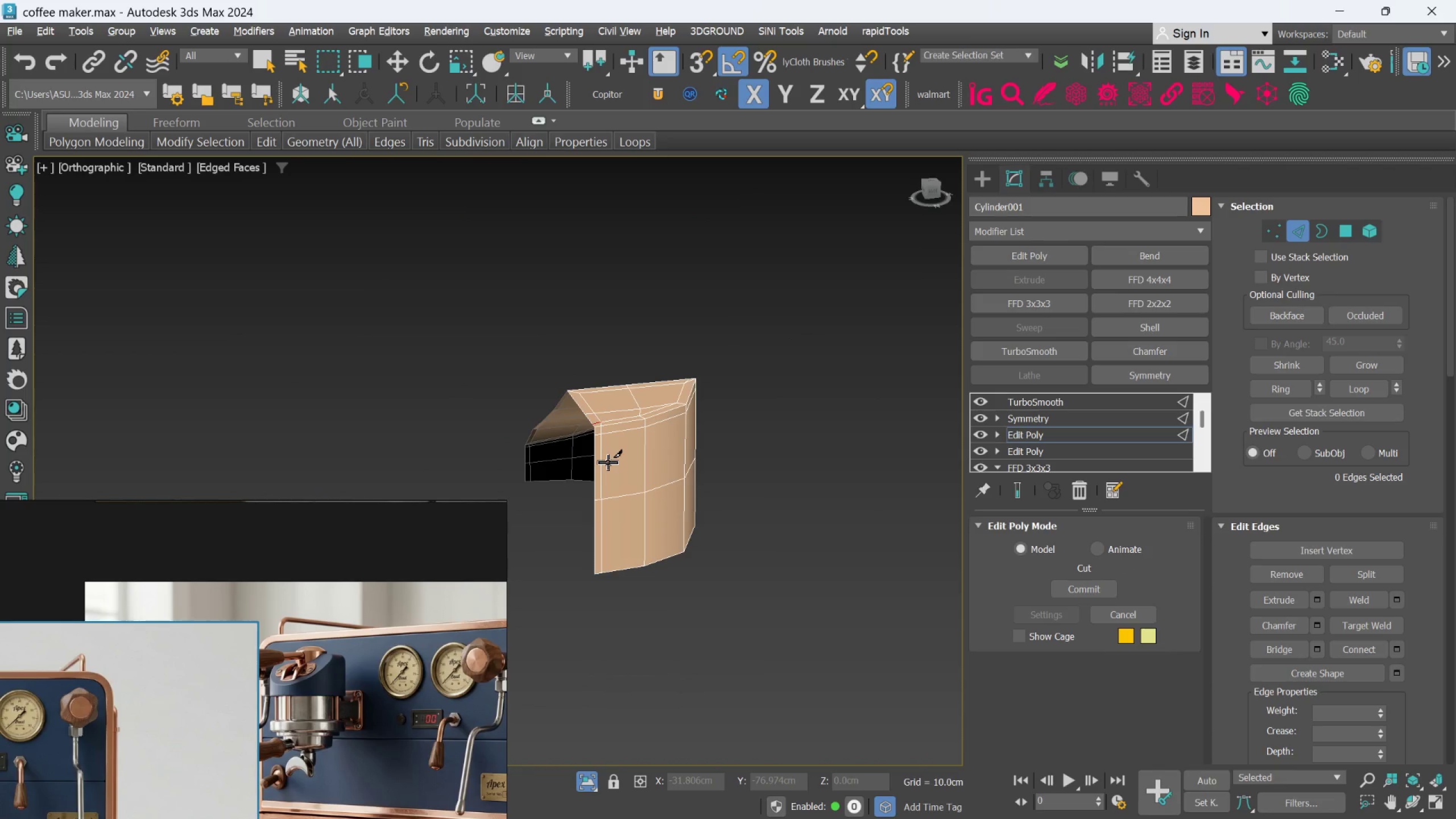 
hold_key(key=AltLeft, duration=0.58)
 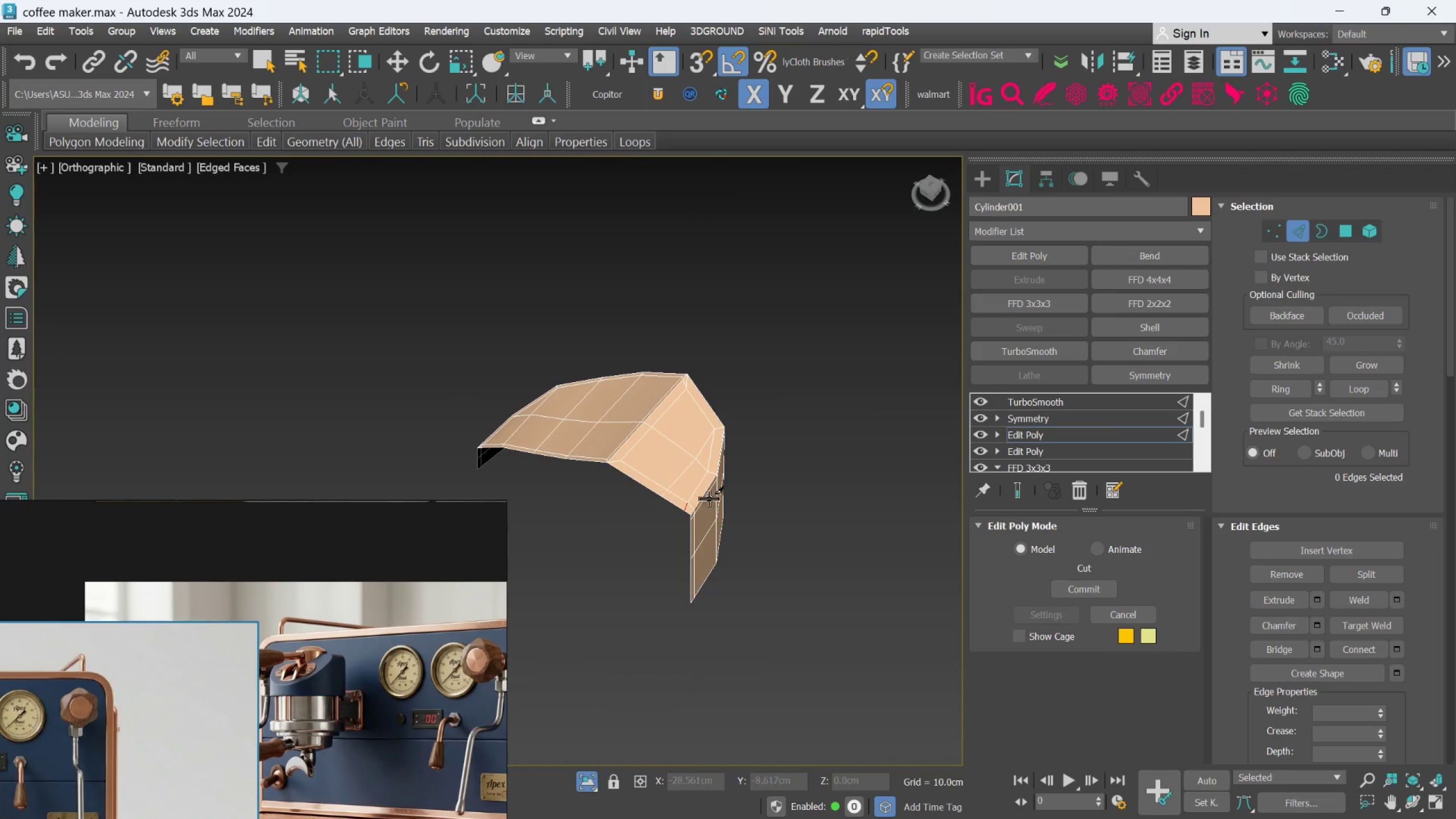 
hold_key(key=ControlLeft, duration=0.47)
 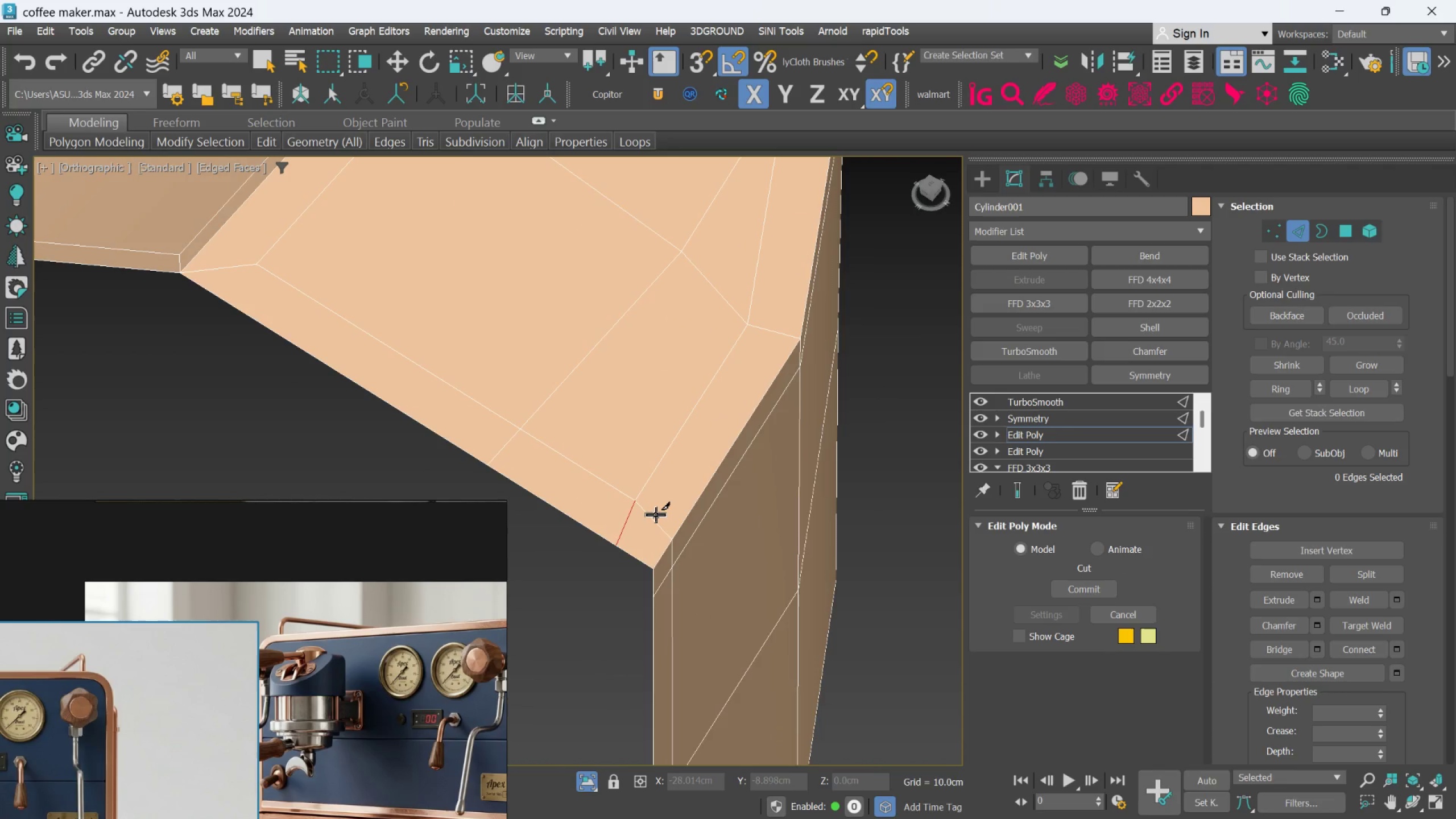 
scroll: coordinate [656, 520], scroll_direction: up, amount: 5.0
 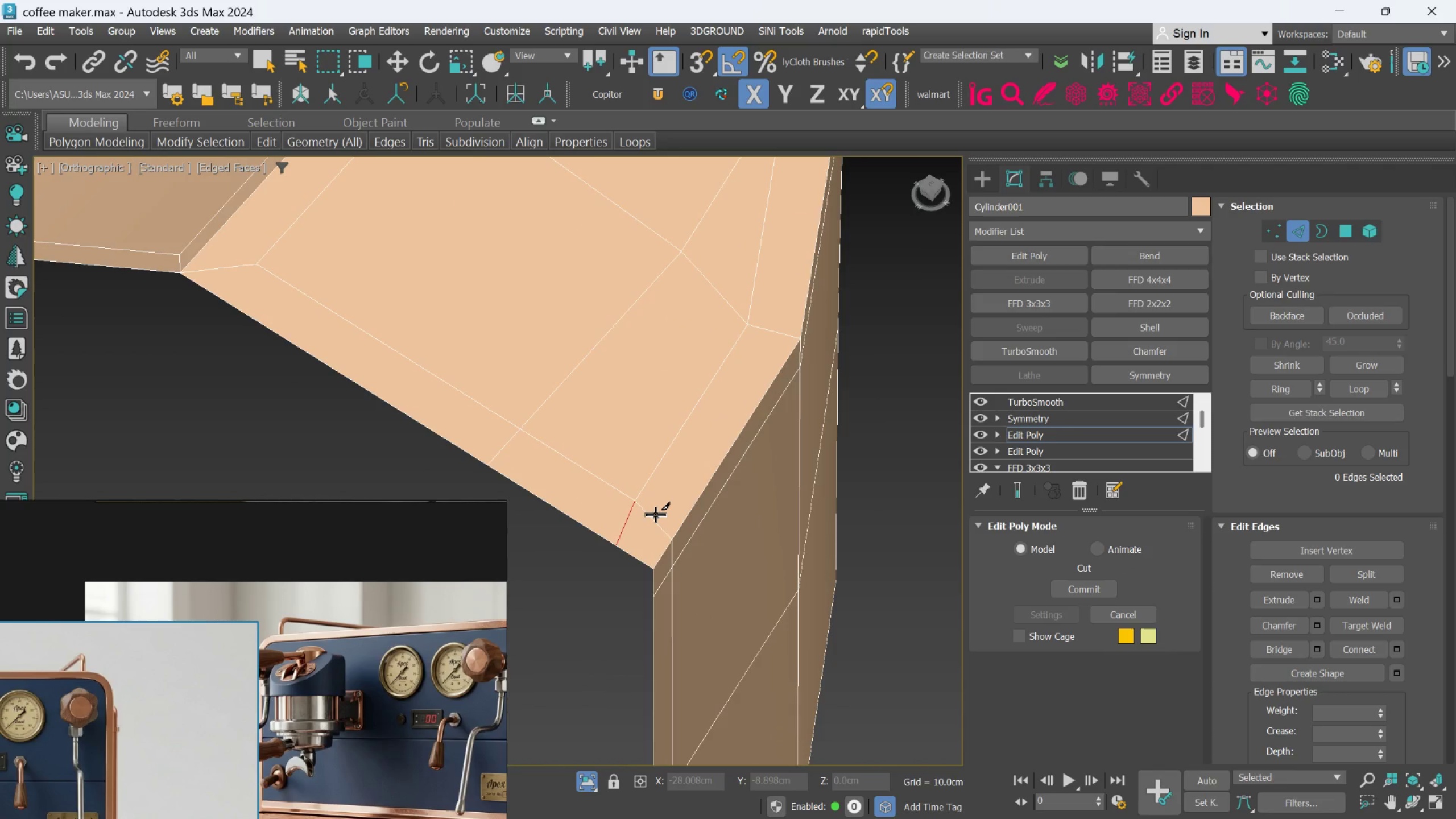 
key(Control+X)
 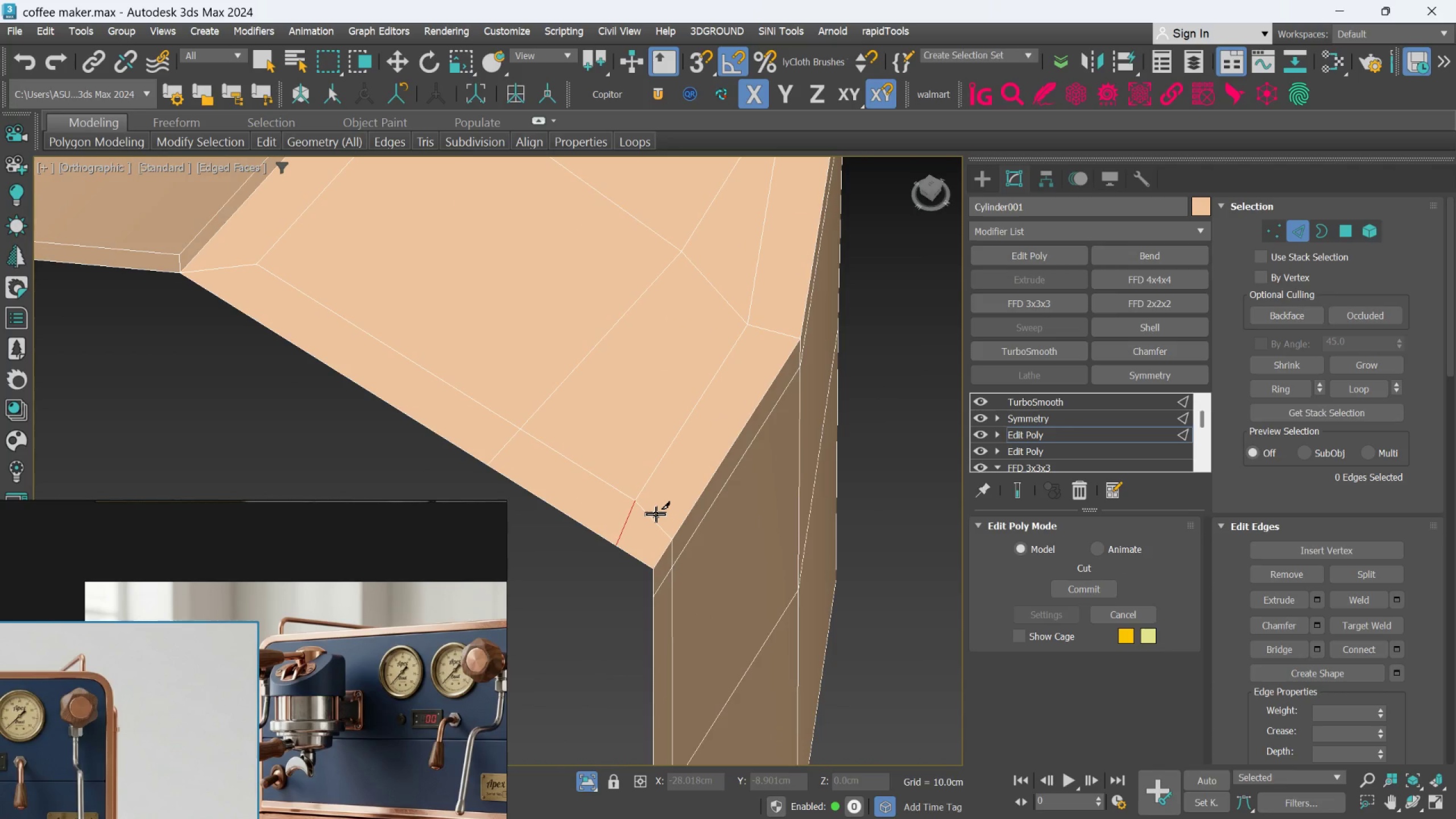 
key(Control+X)
 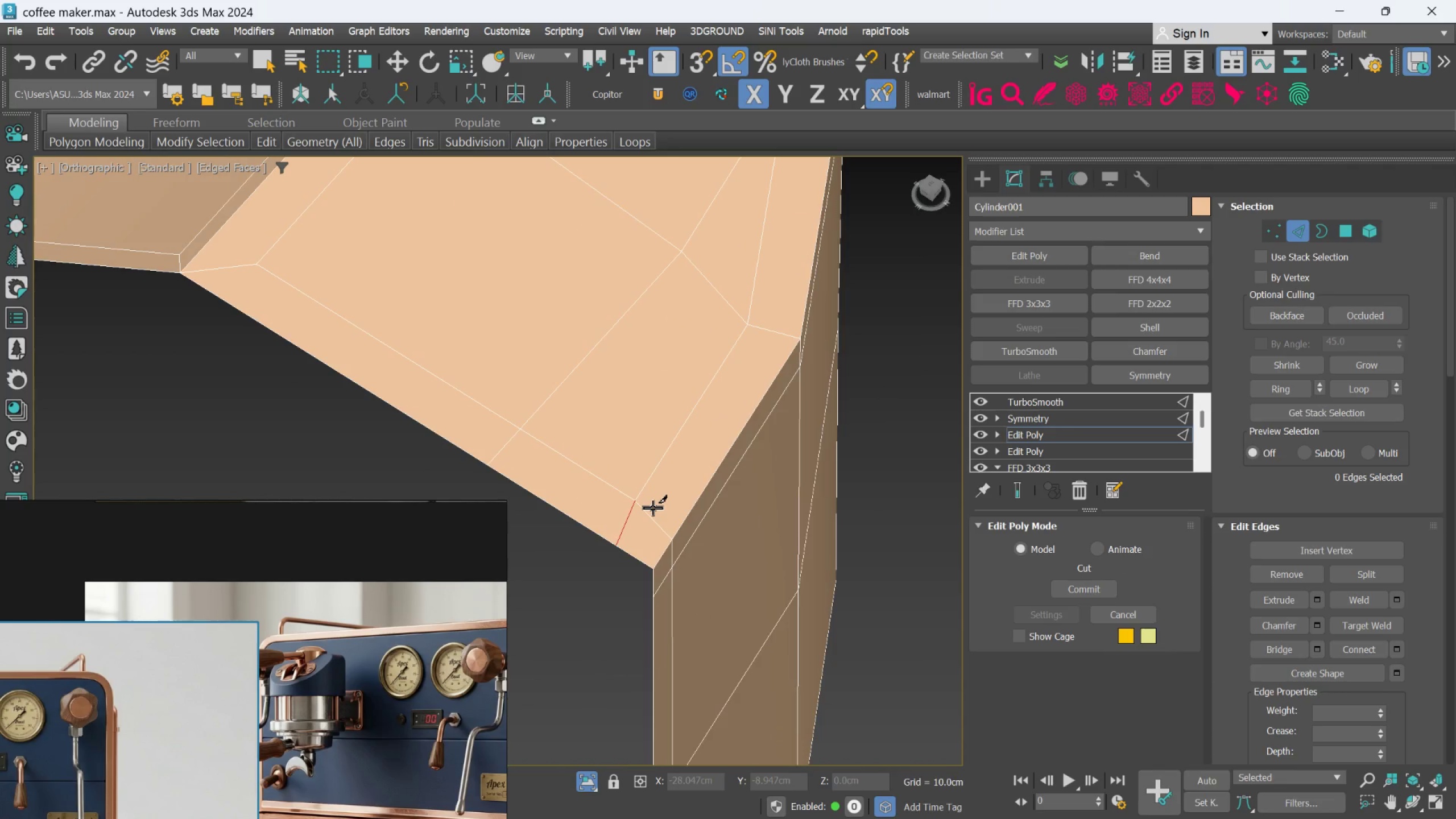 
key(Control+Z)
 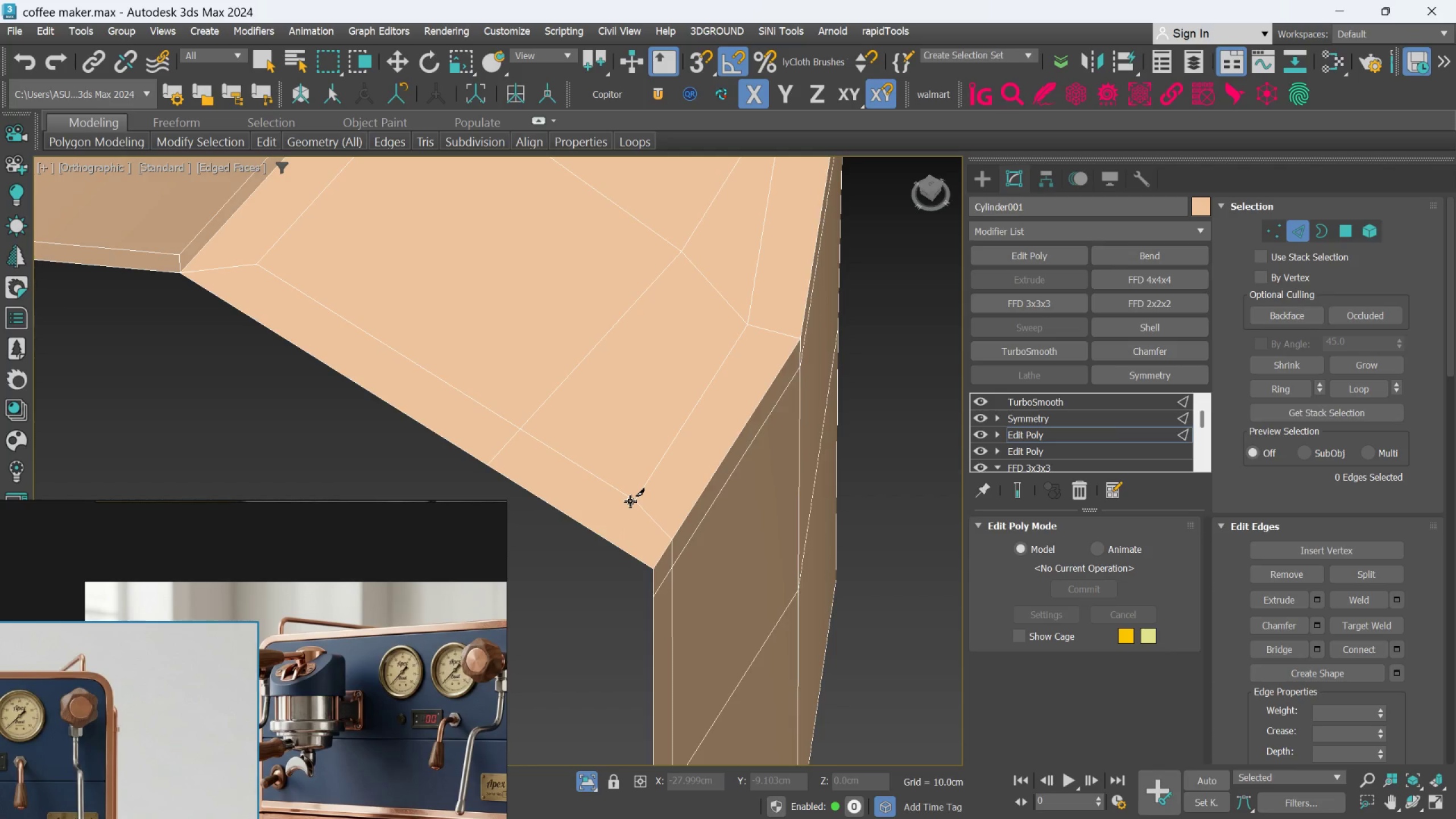 
left_click([630, 501])
 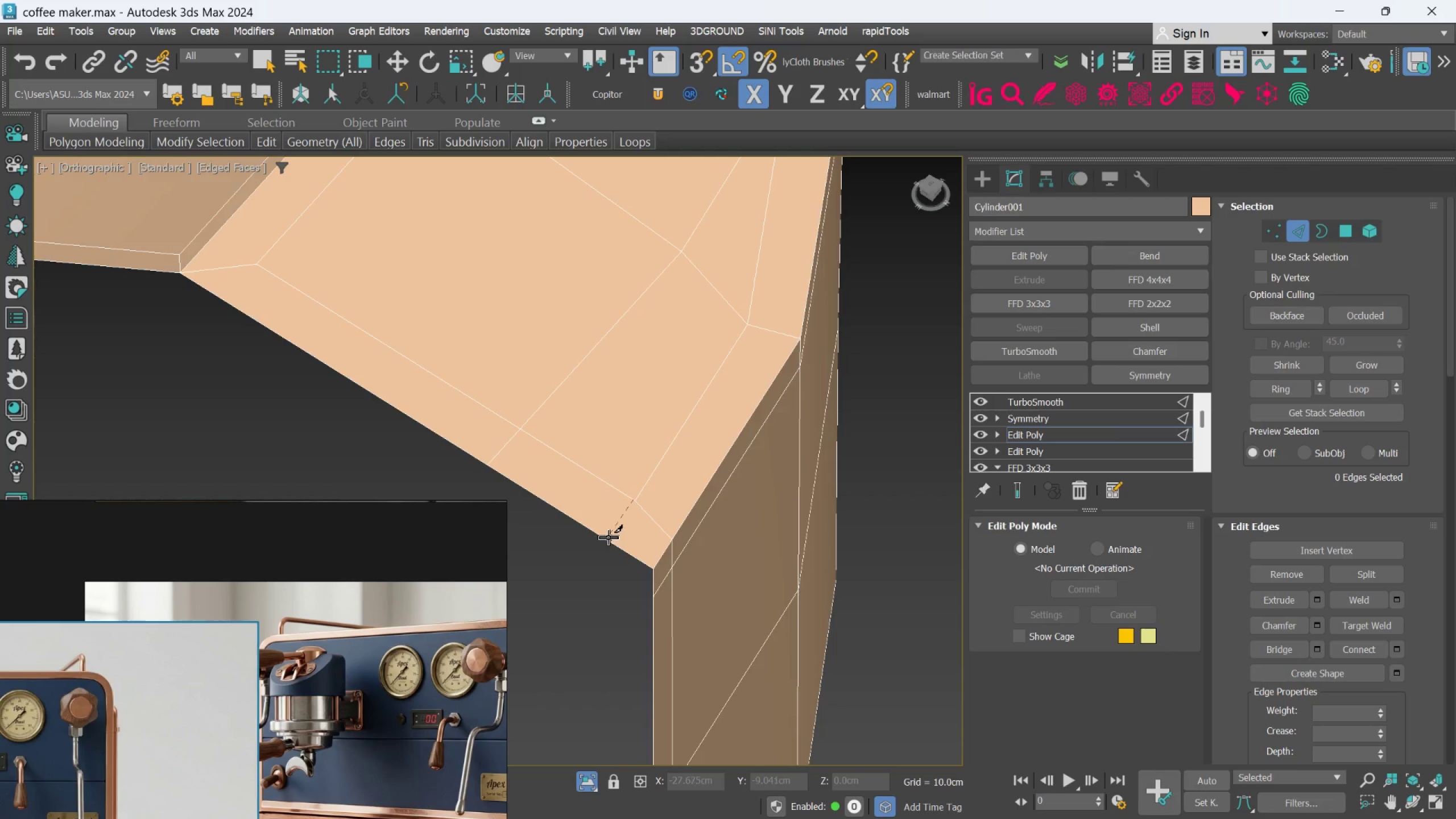 
left_click([609, 537])
 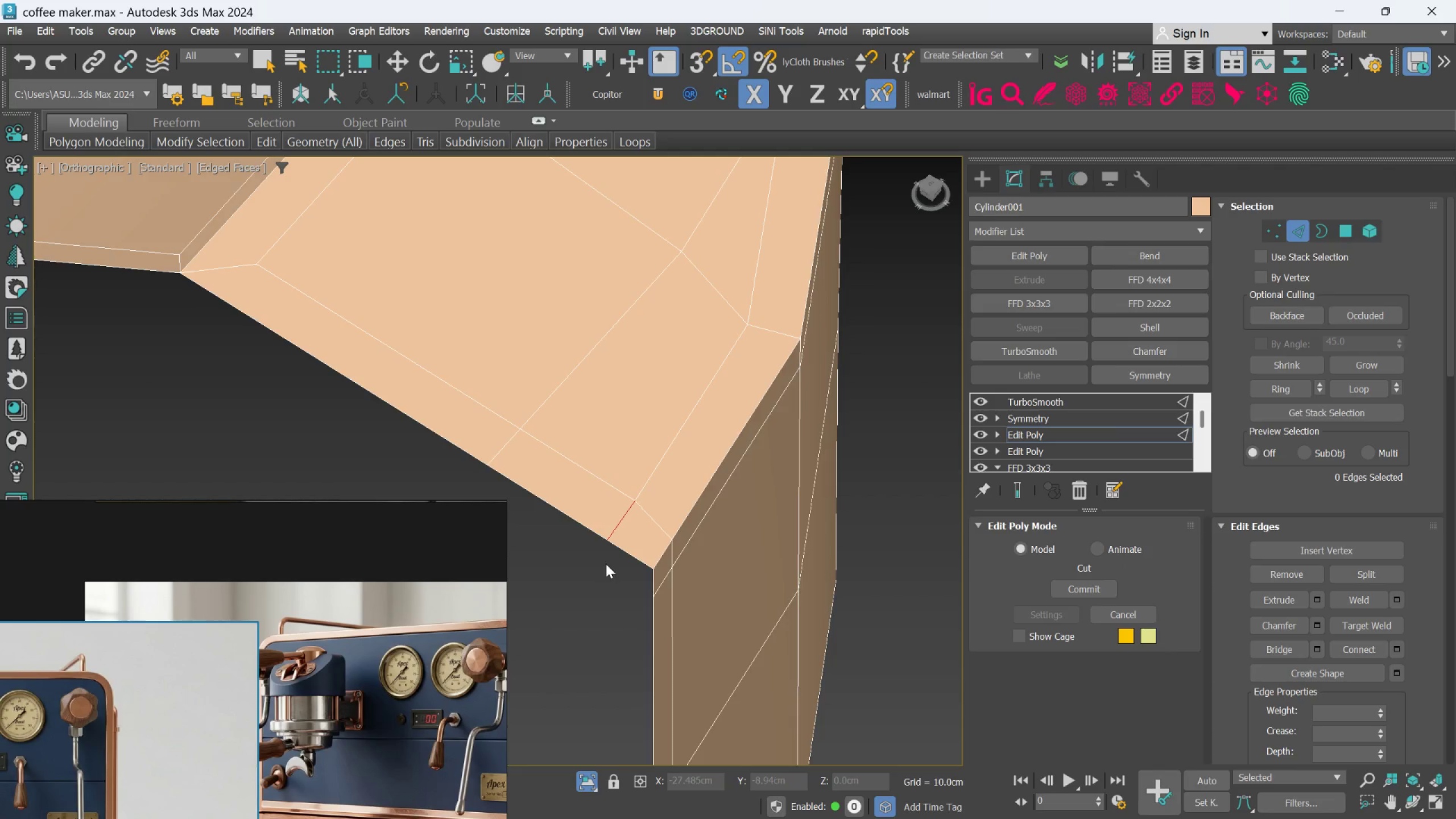 
scroll: coordinate [610, 556], scroll_direction: down, amount: 4.0
 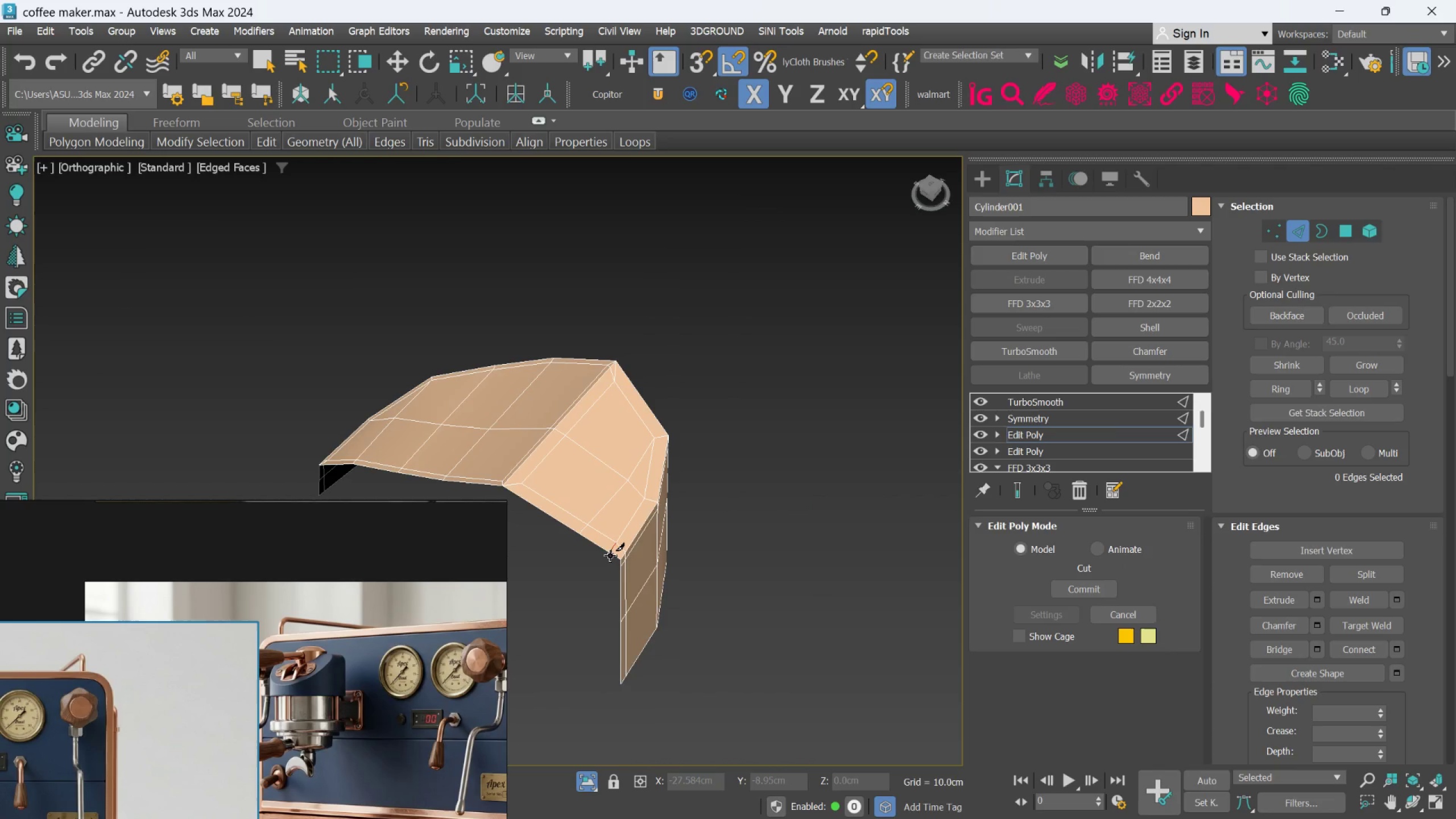 
hold_key(key=AltLeft, duration=1.17)
 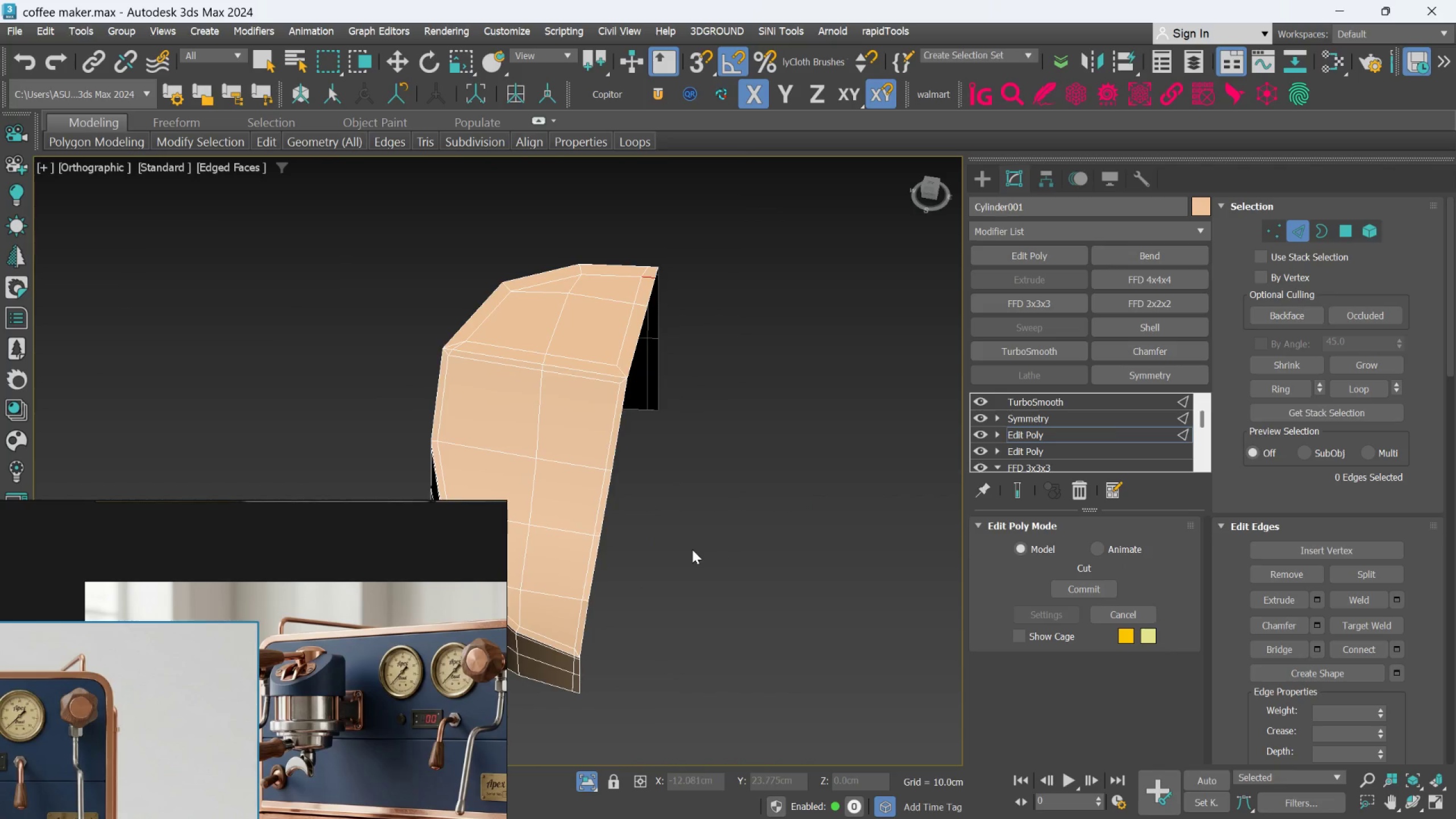 
hold_key(key=AltLeft, duration=0.32)
 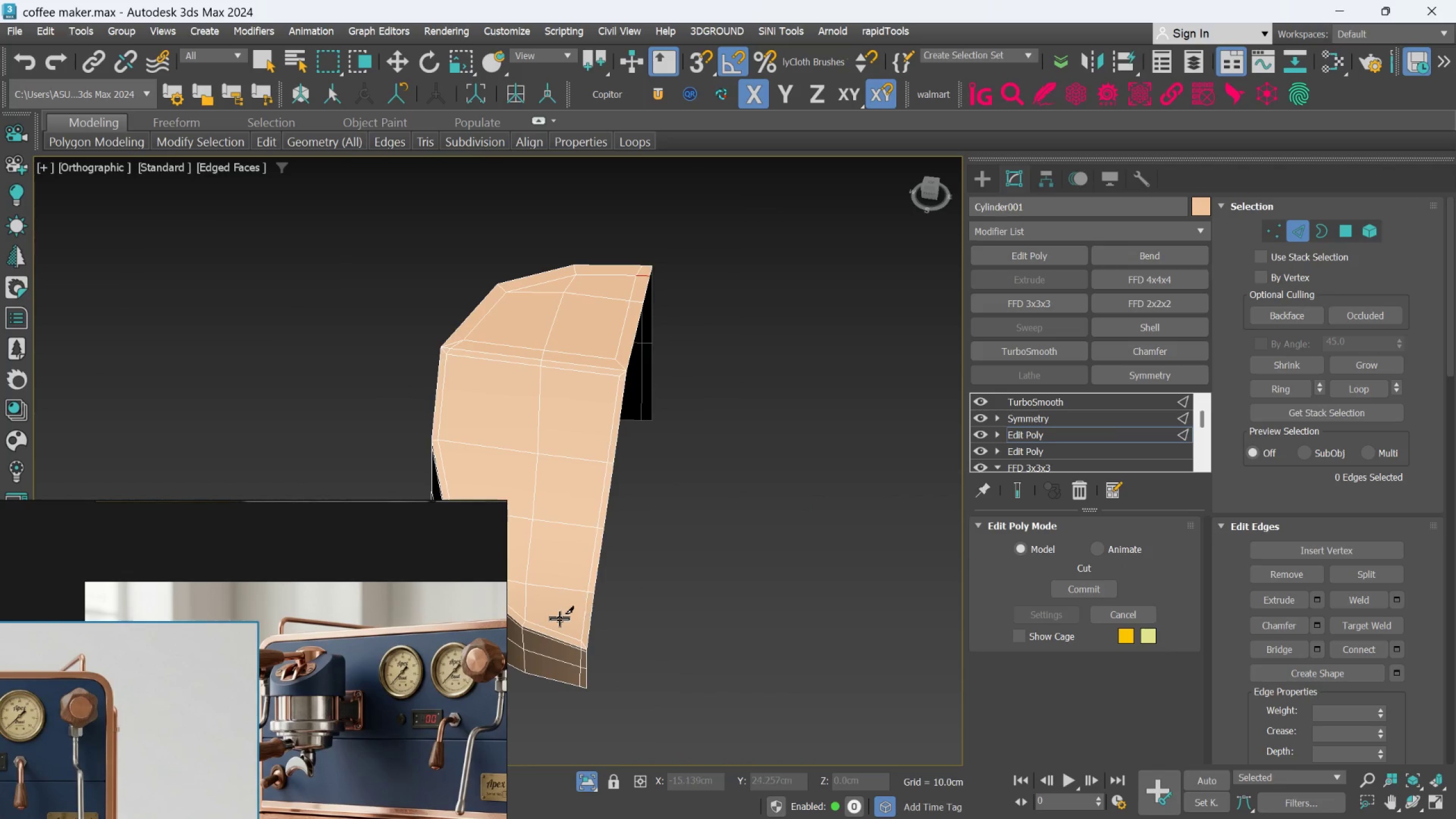 
scroll: coordinate [592, 631], scroll_direction: up, amount: 4.0
 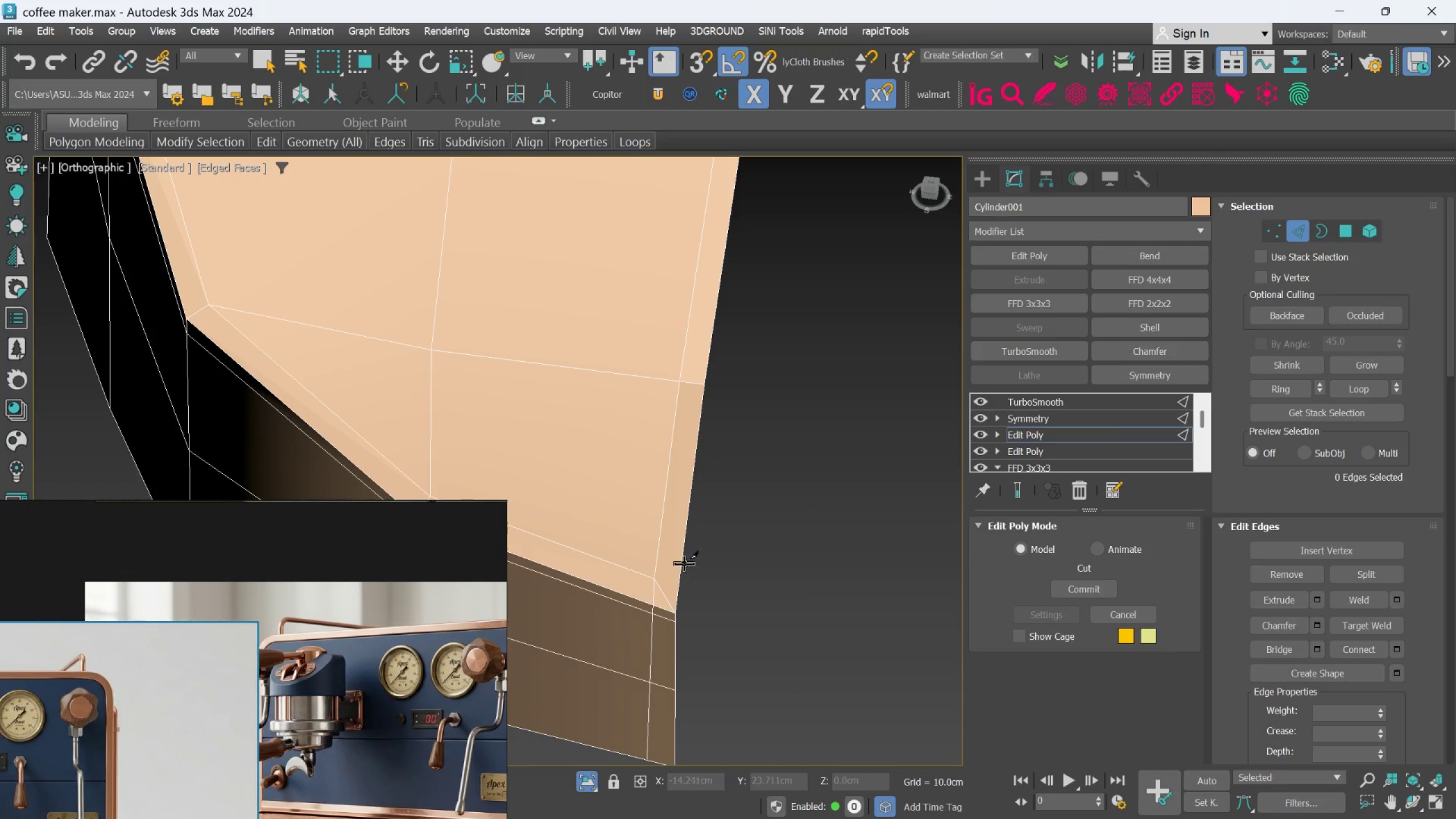 
middle_click([652, 576])
 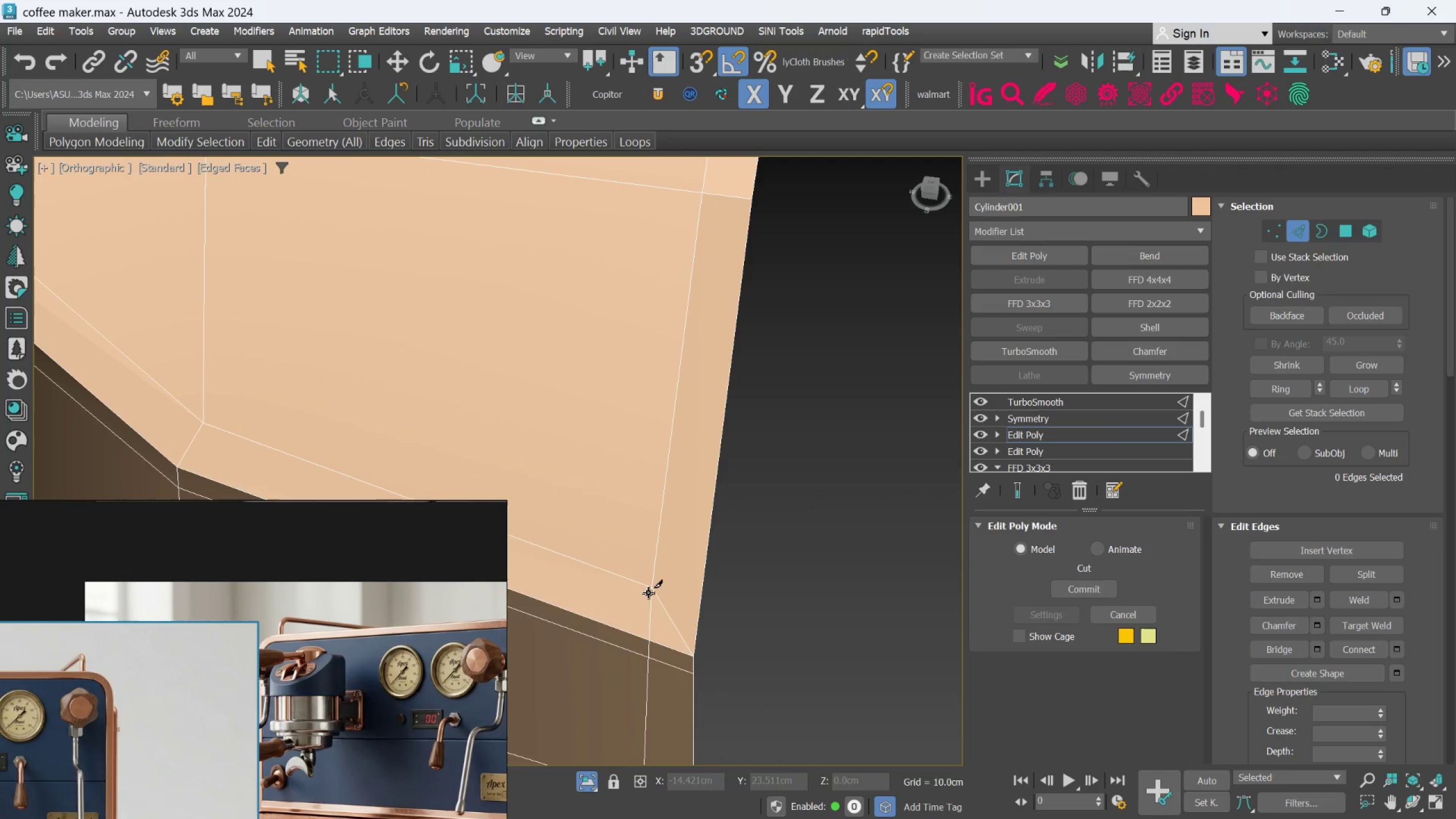 
scroll: coordinate [656, 569], scroll_direction: up, amount: 2.0
 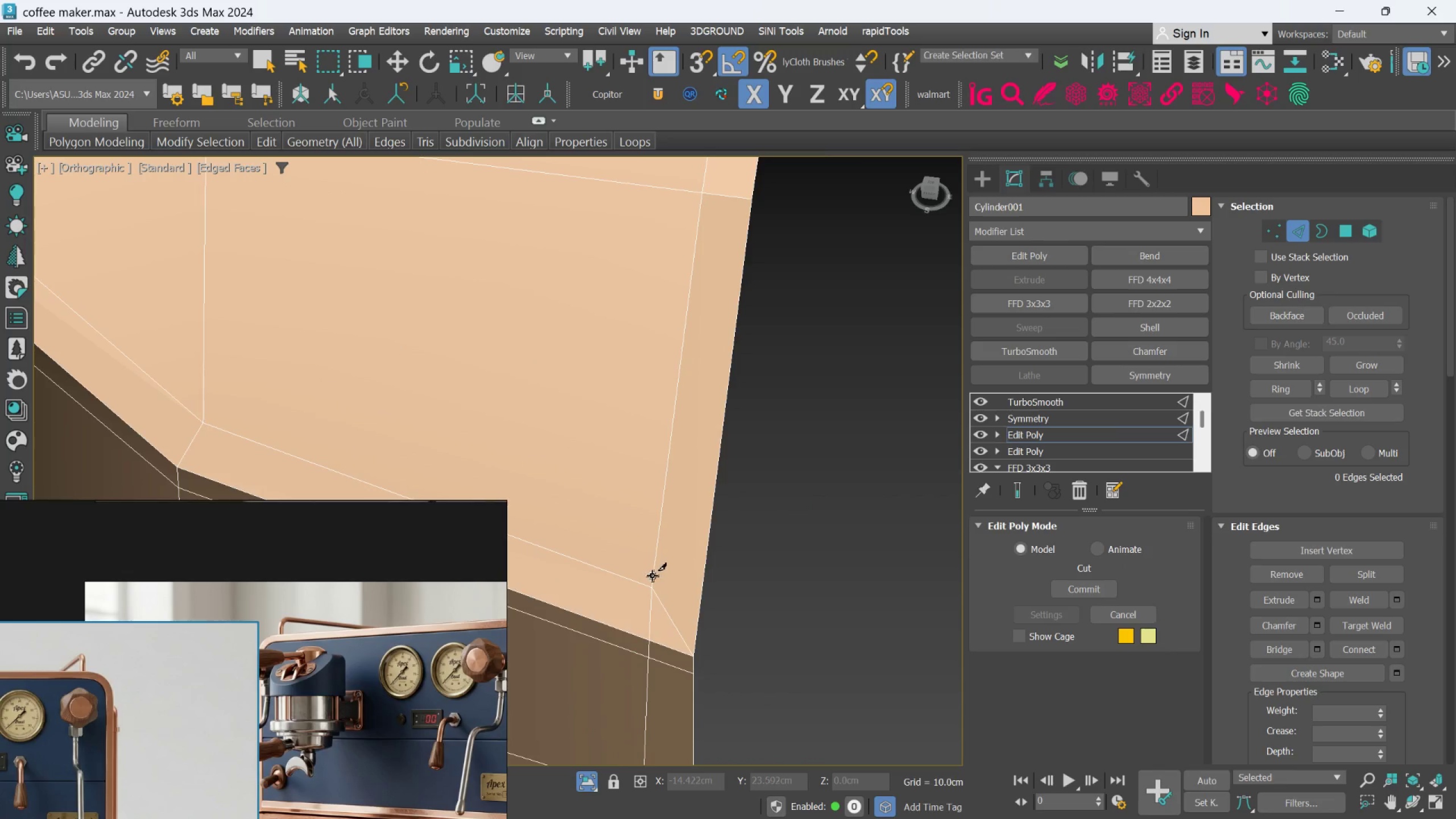 
left_click([651, 589])
 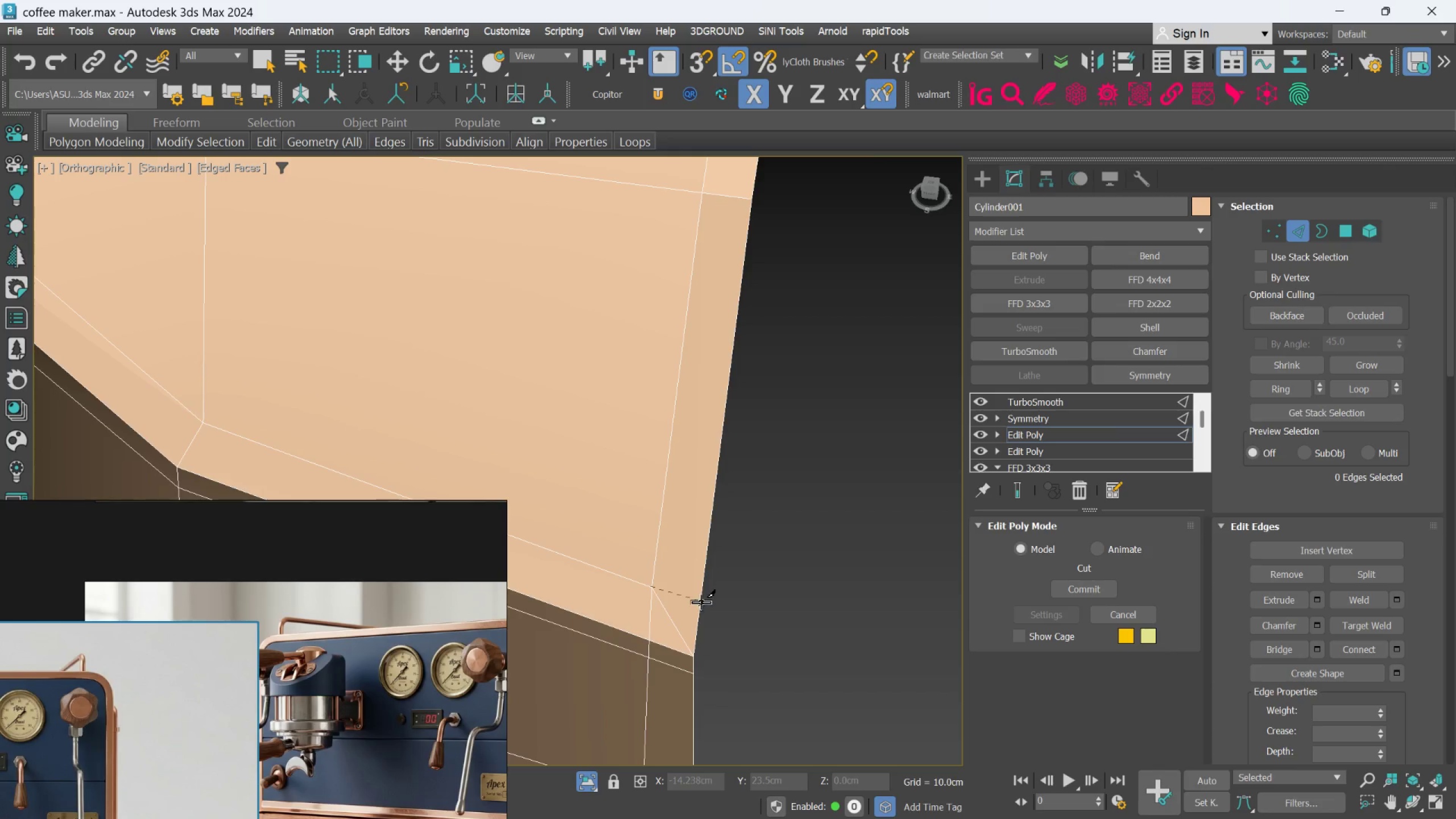 
left_click([701, 602])
 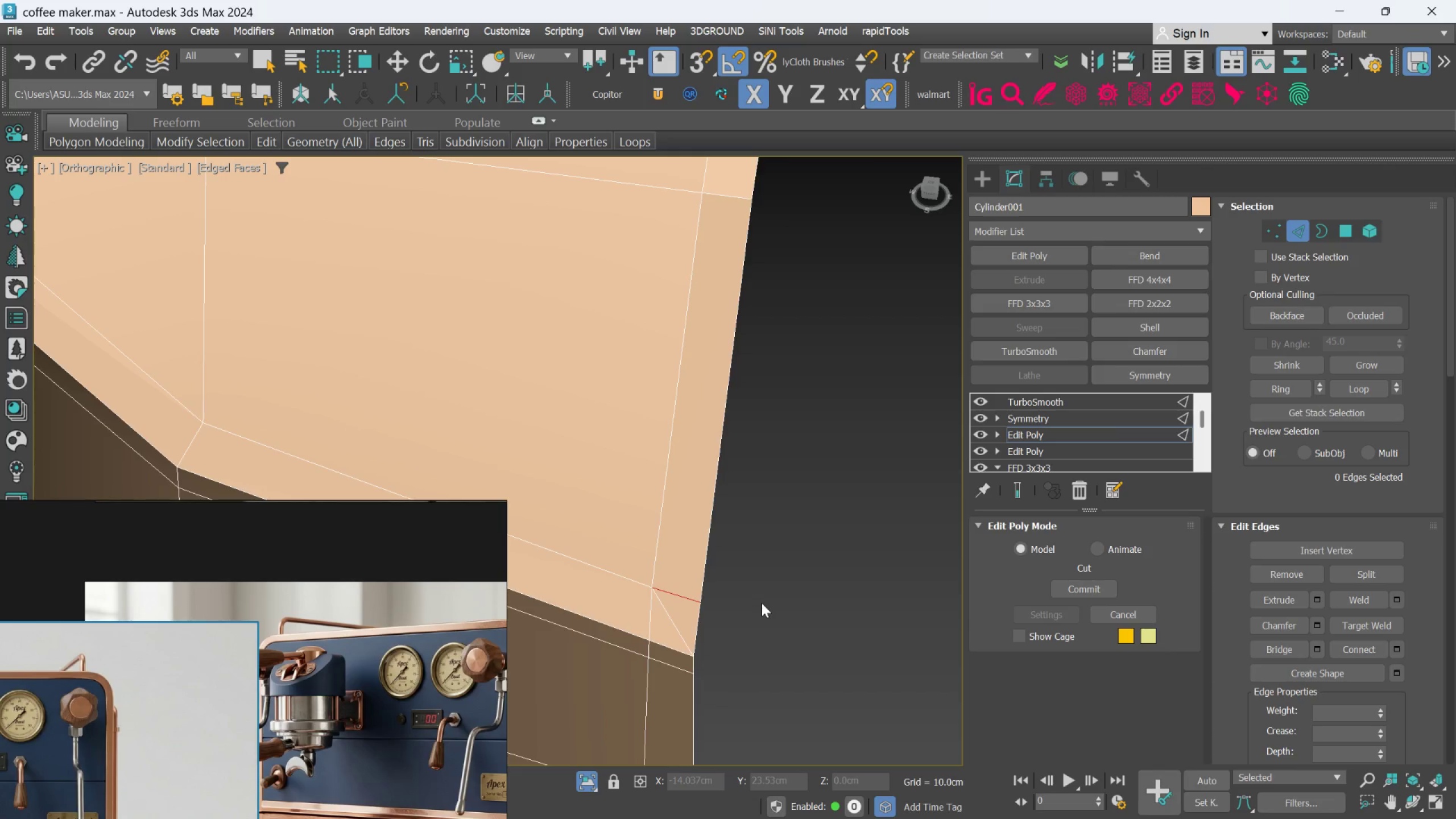 
key(Alt+AltLeft)
 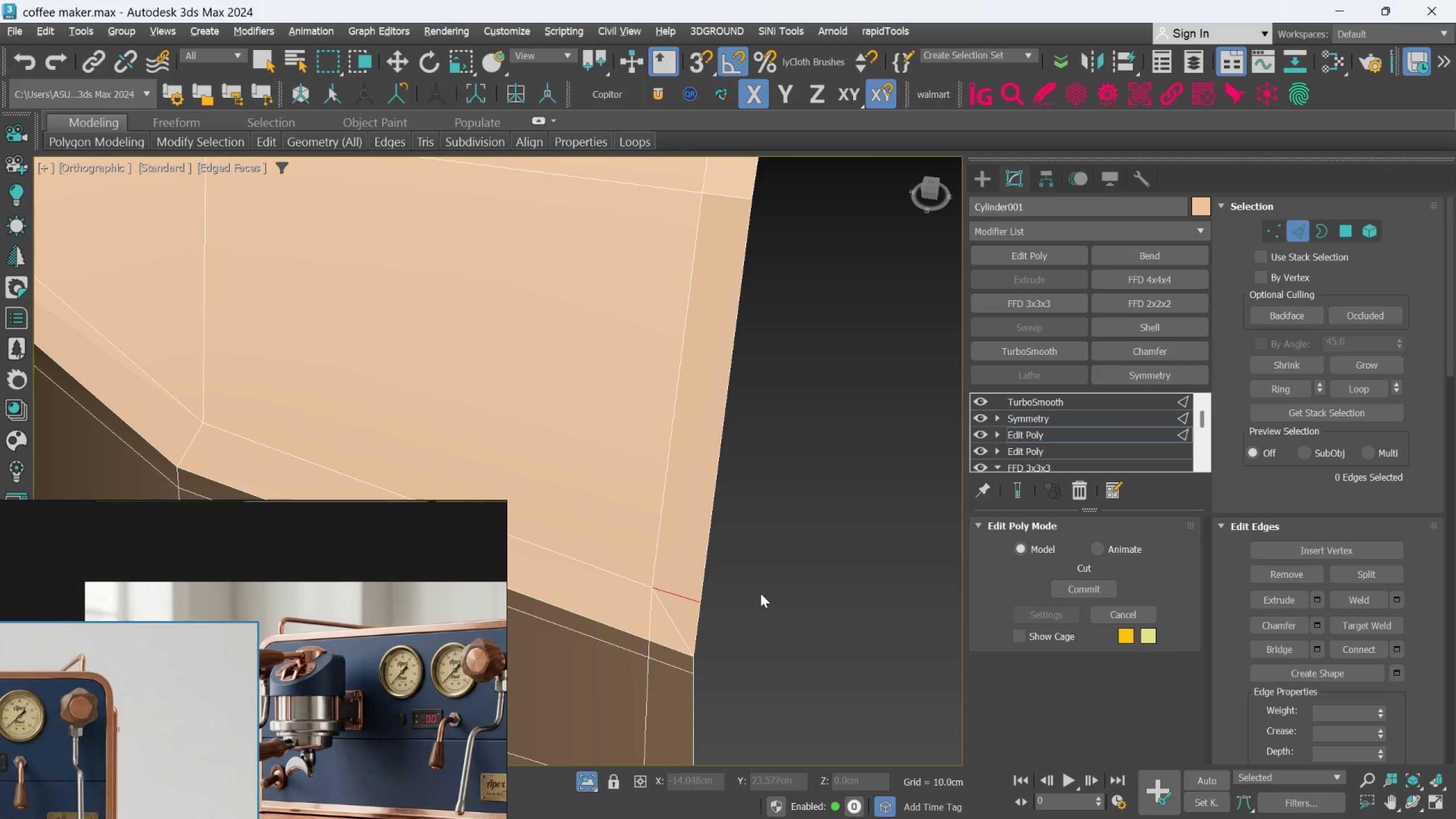 
key(Alt+C)
 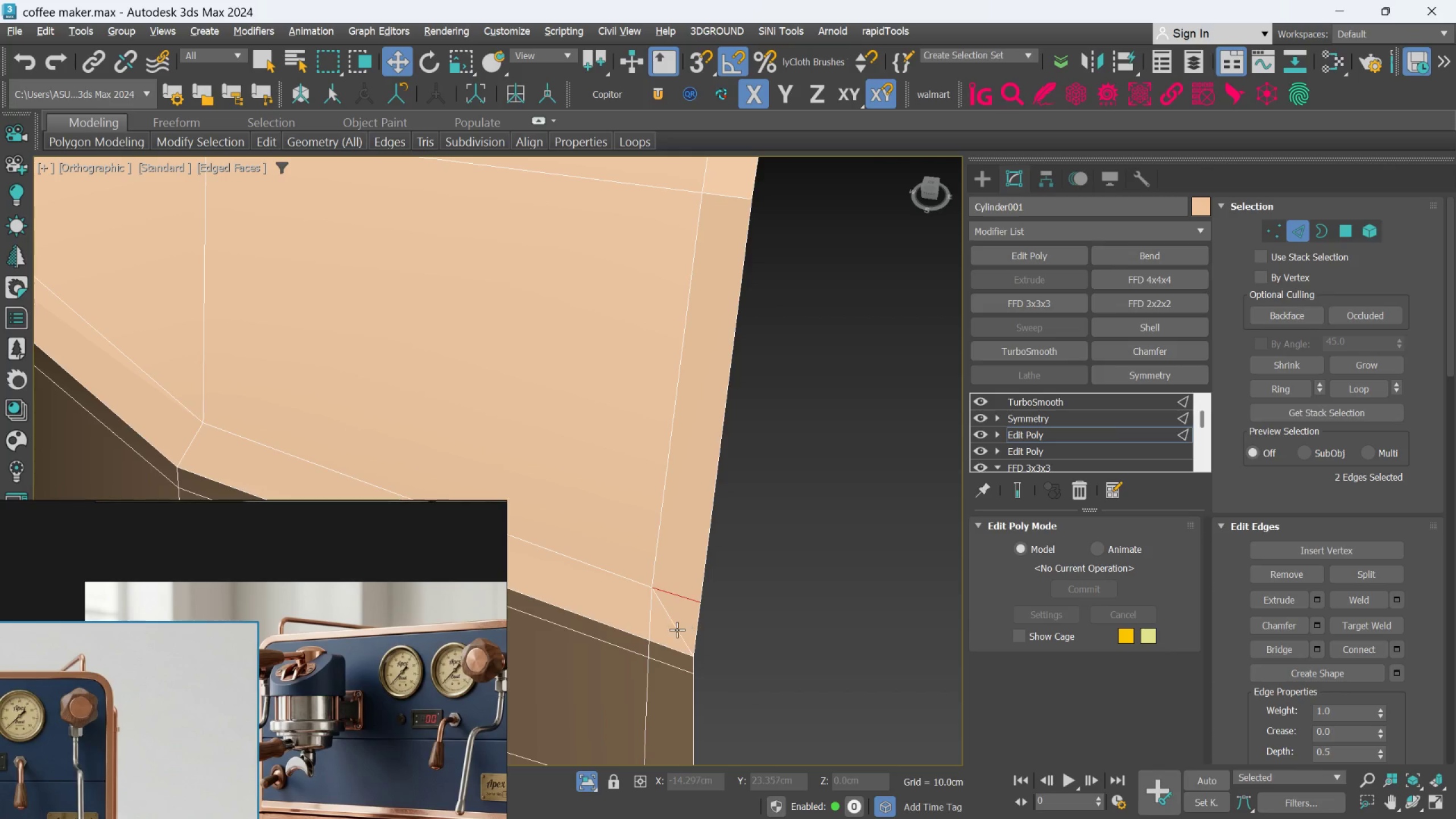 
left_click([677, 630])
 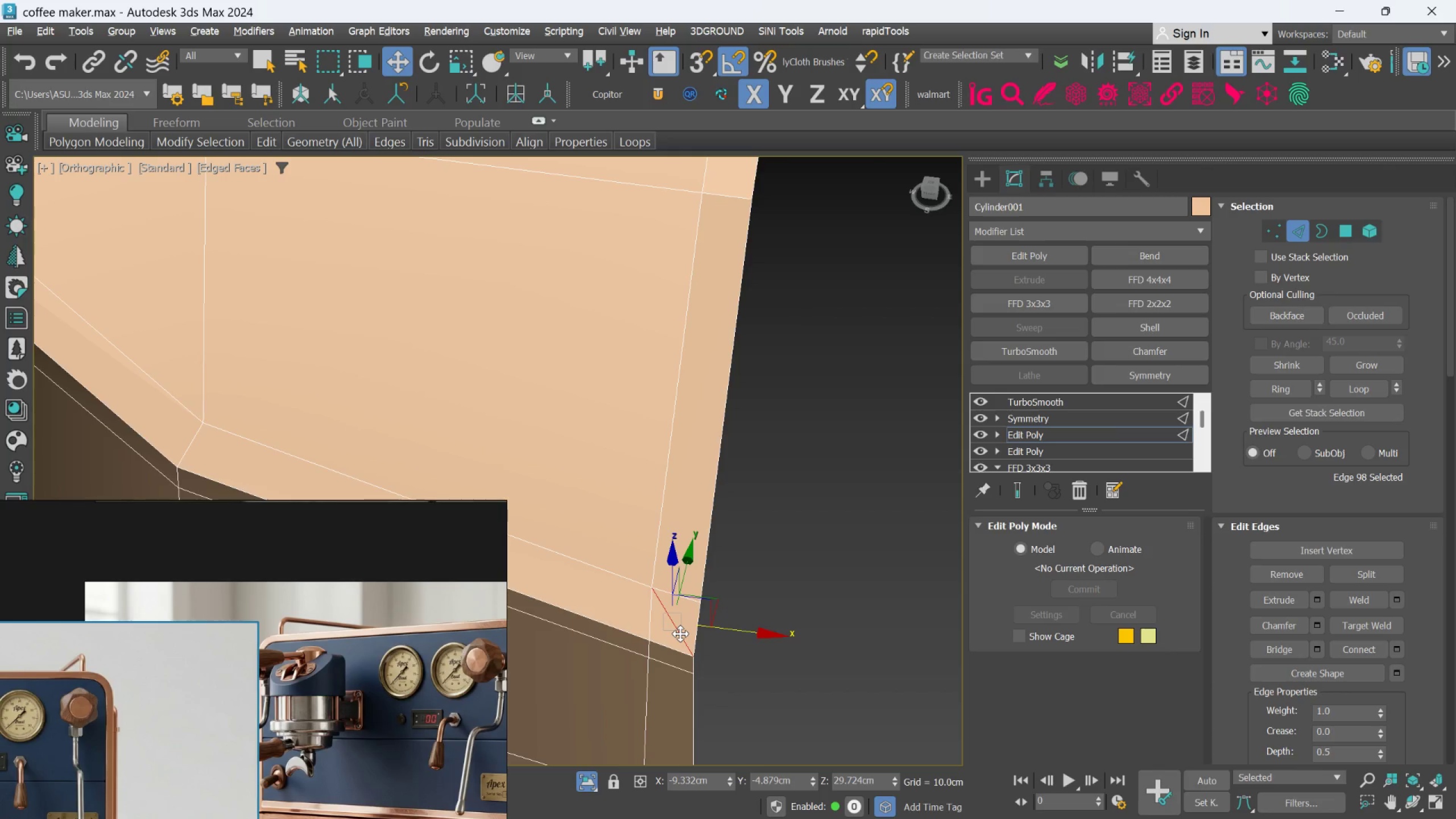 
key(Control+Backspace)
 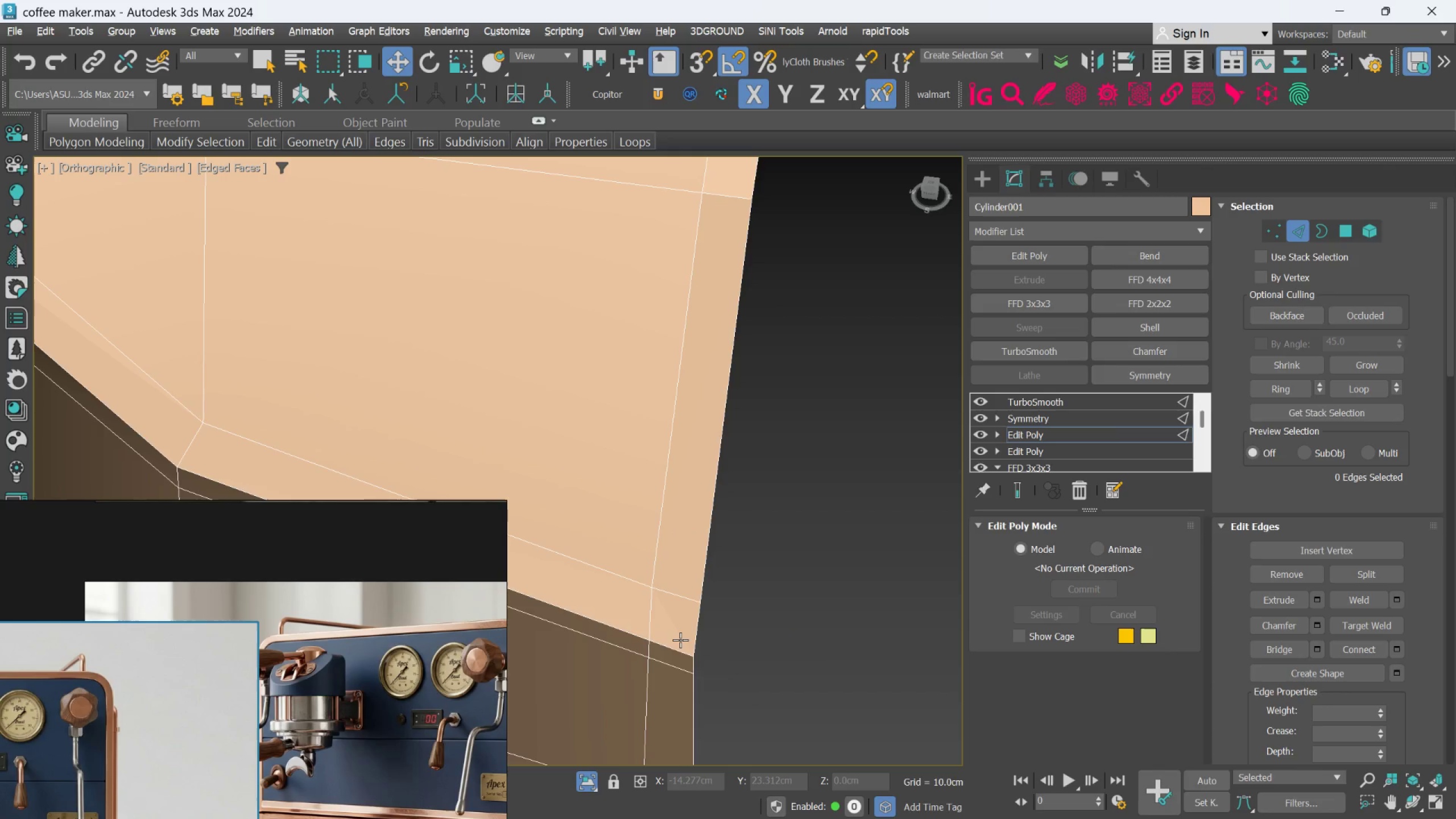 
scroll: coordinate [700, 646], scroll_direction: down, amount: 6.0
 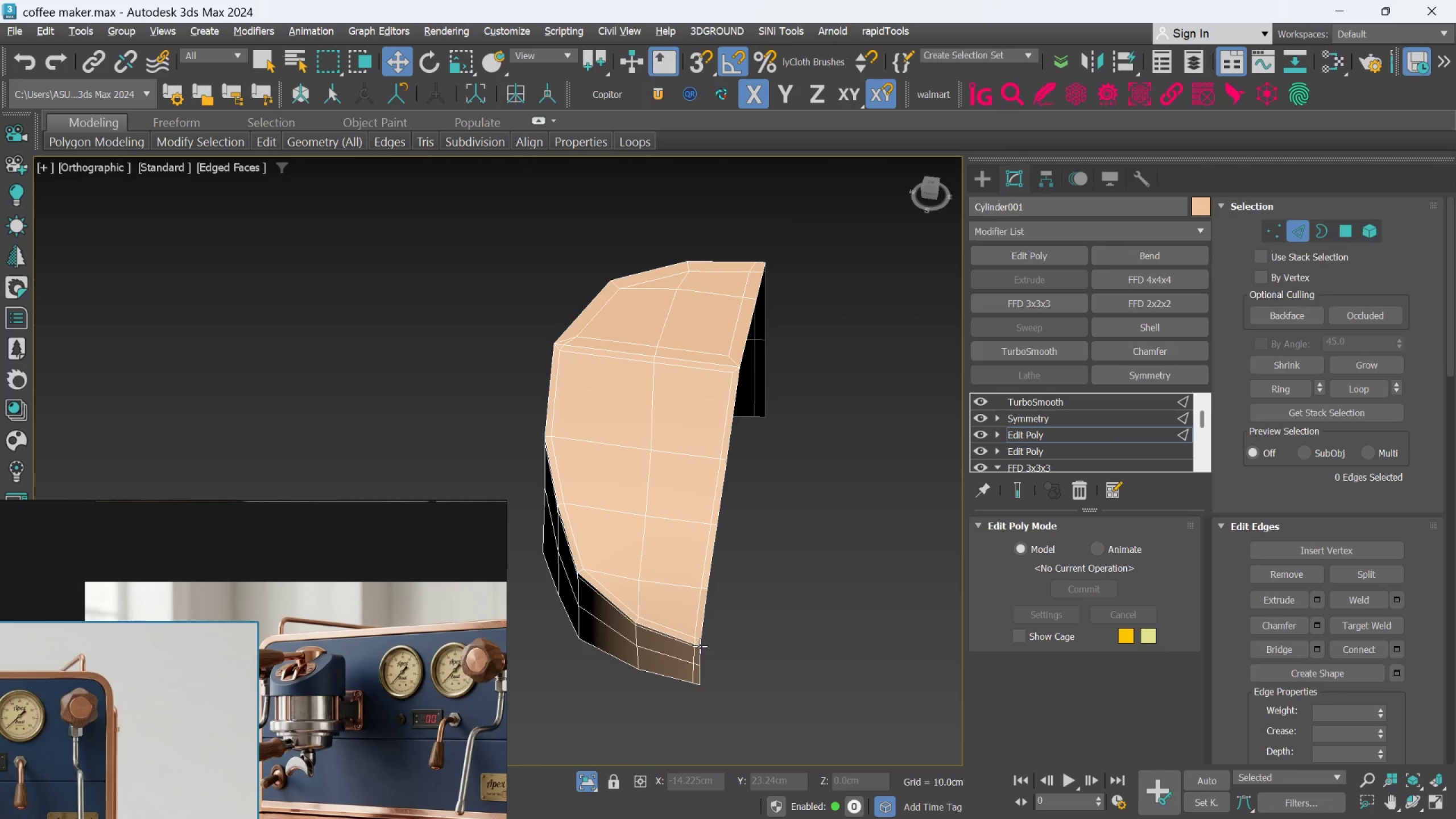 
hold_key(key=AltLeft, duration=0.56)
 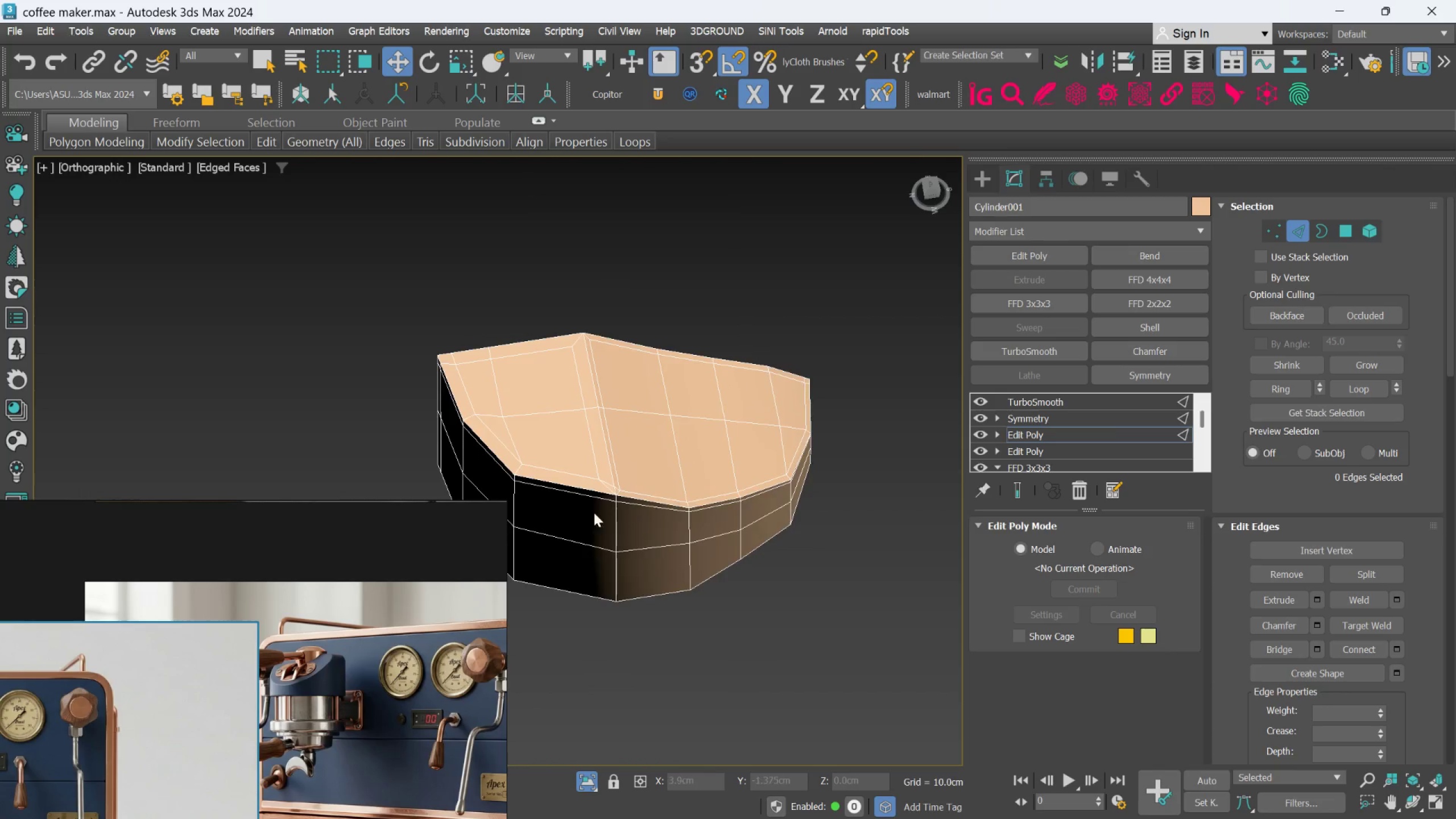 
hold_key(key=AltLeft, duration=0.53)
 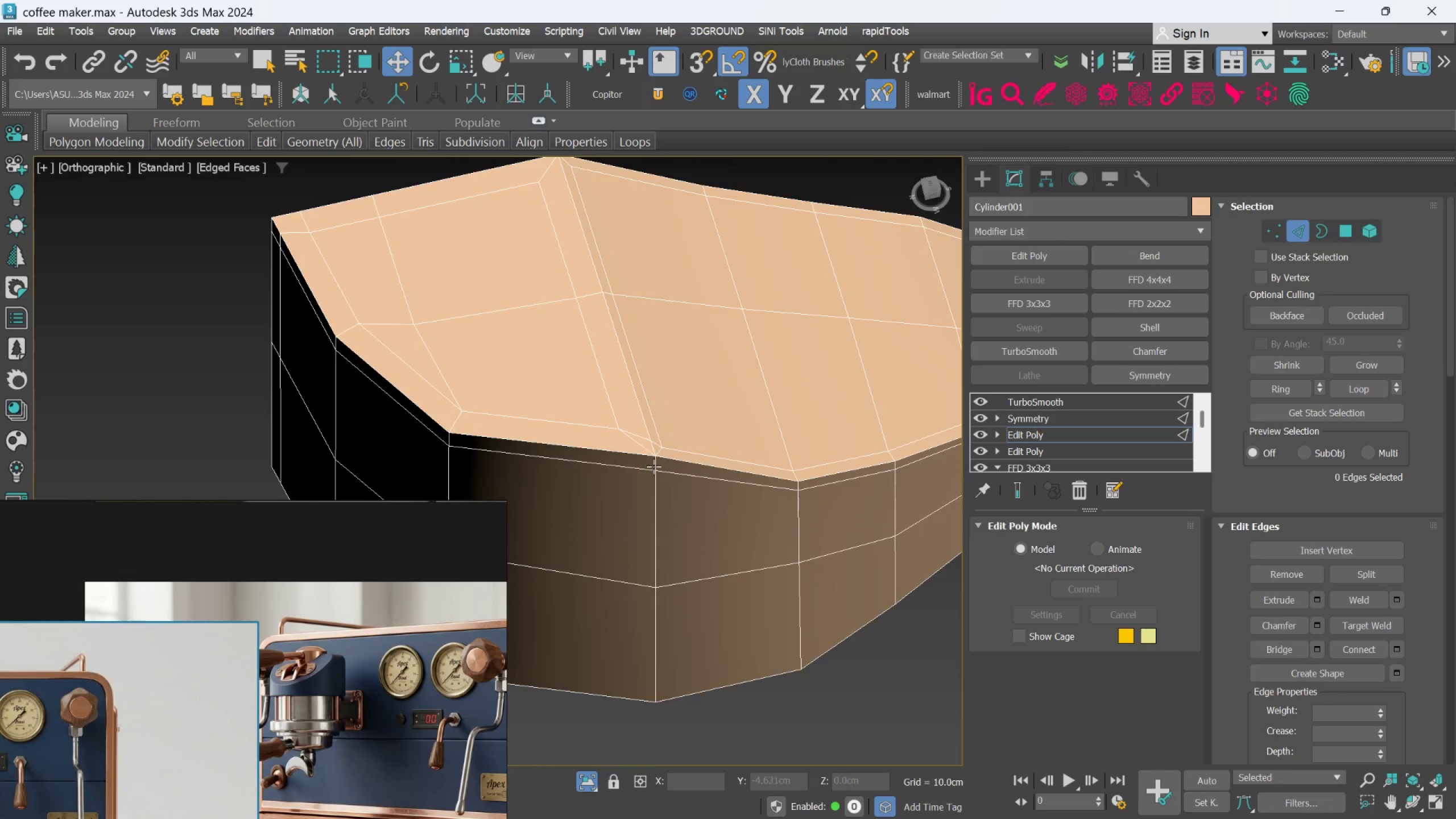 
scroll: coordinate [594, 509], scroll_direction: up, amount: 2.0
 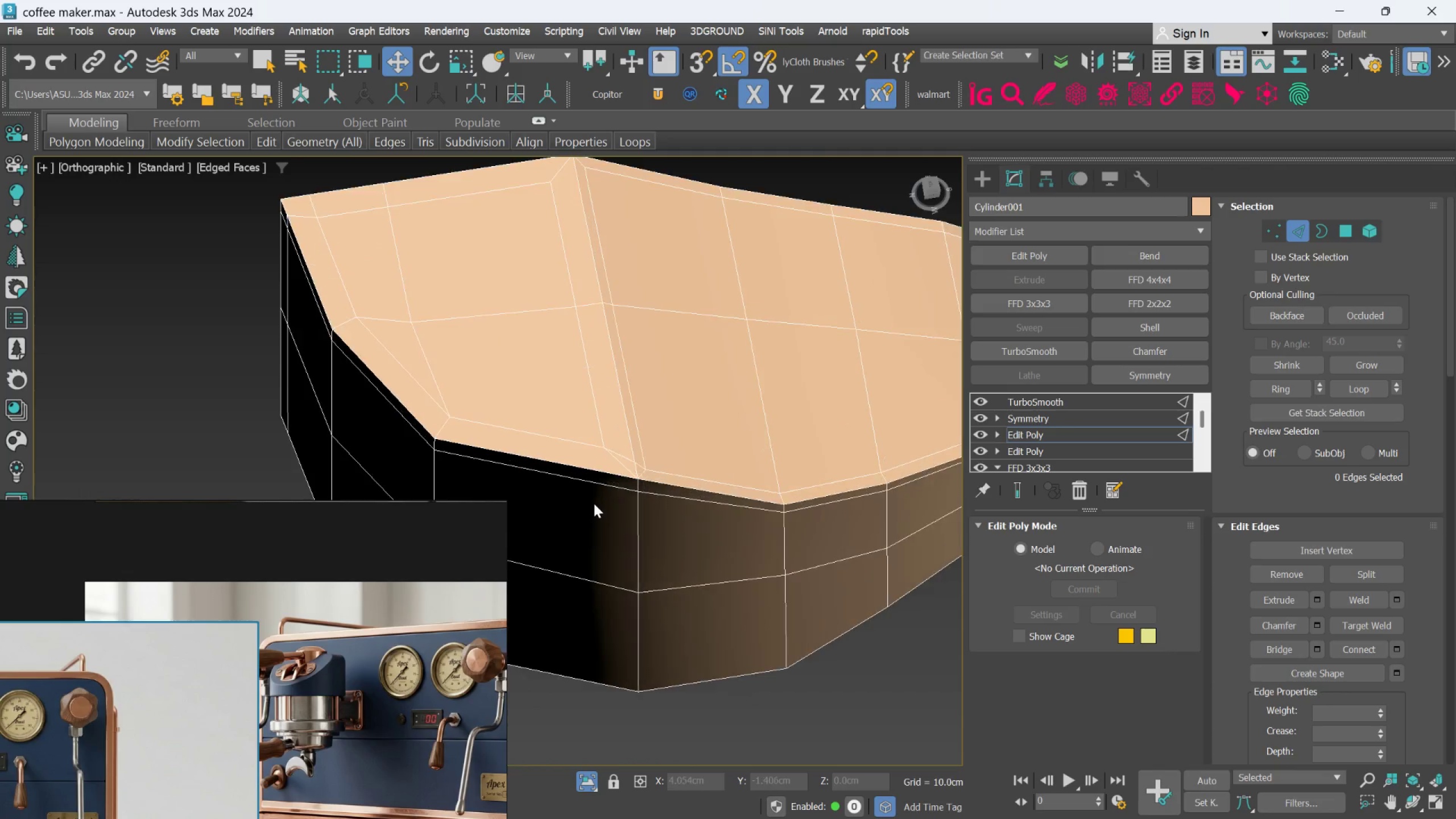 
hold_key(key=AltLeft, duration=0.31)
 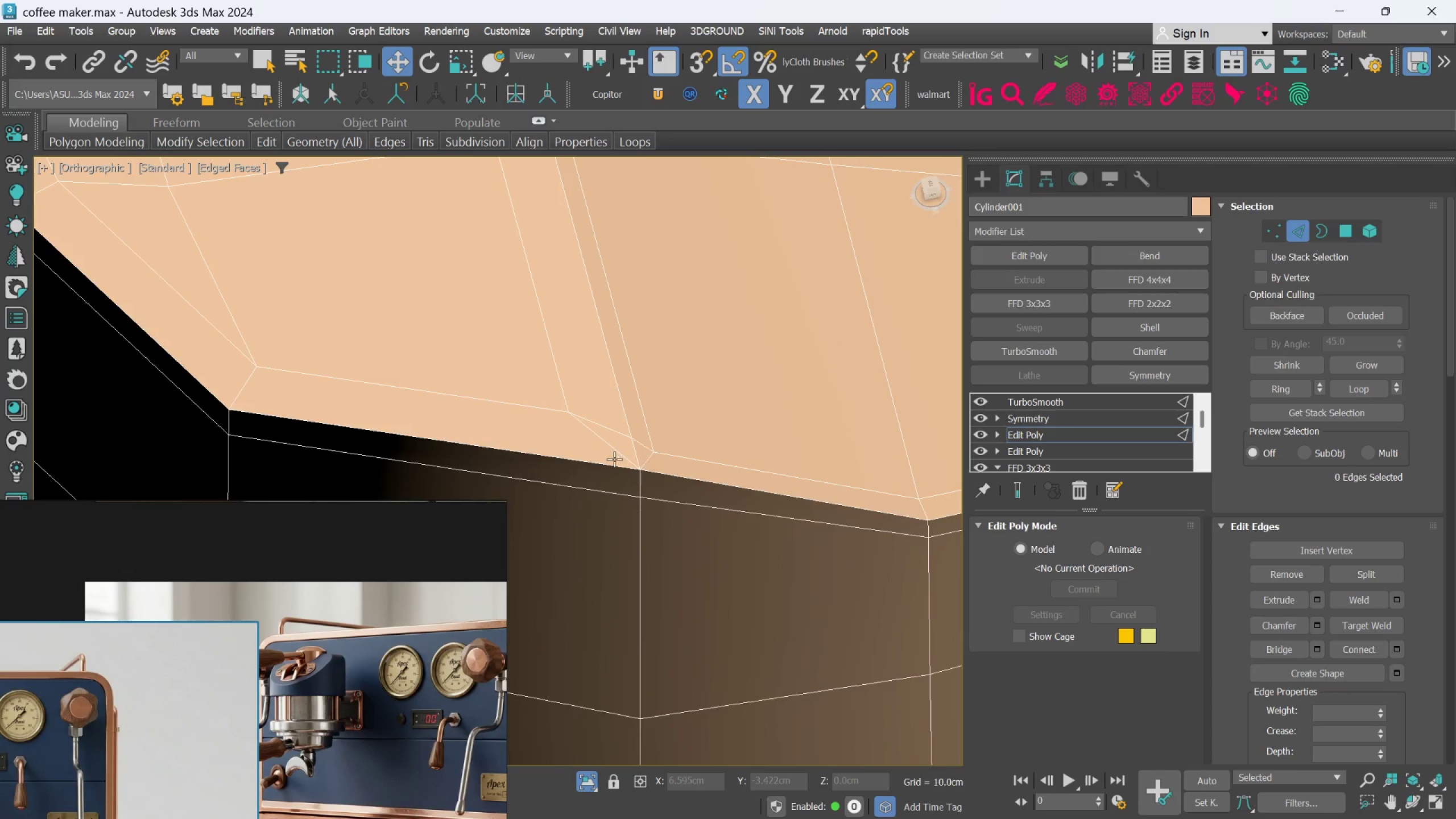 
scroll: coordinate [658, 458], scroll_direction: up, amount: 2.0
 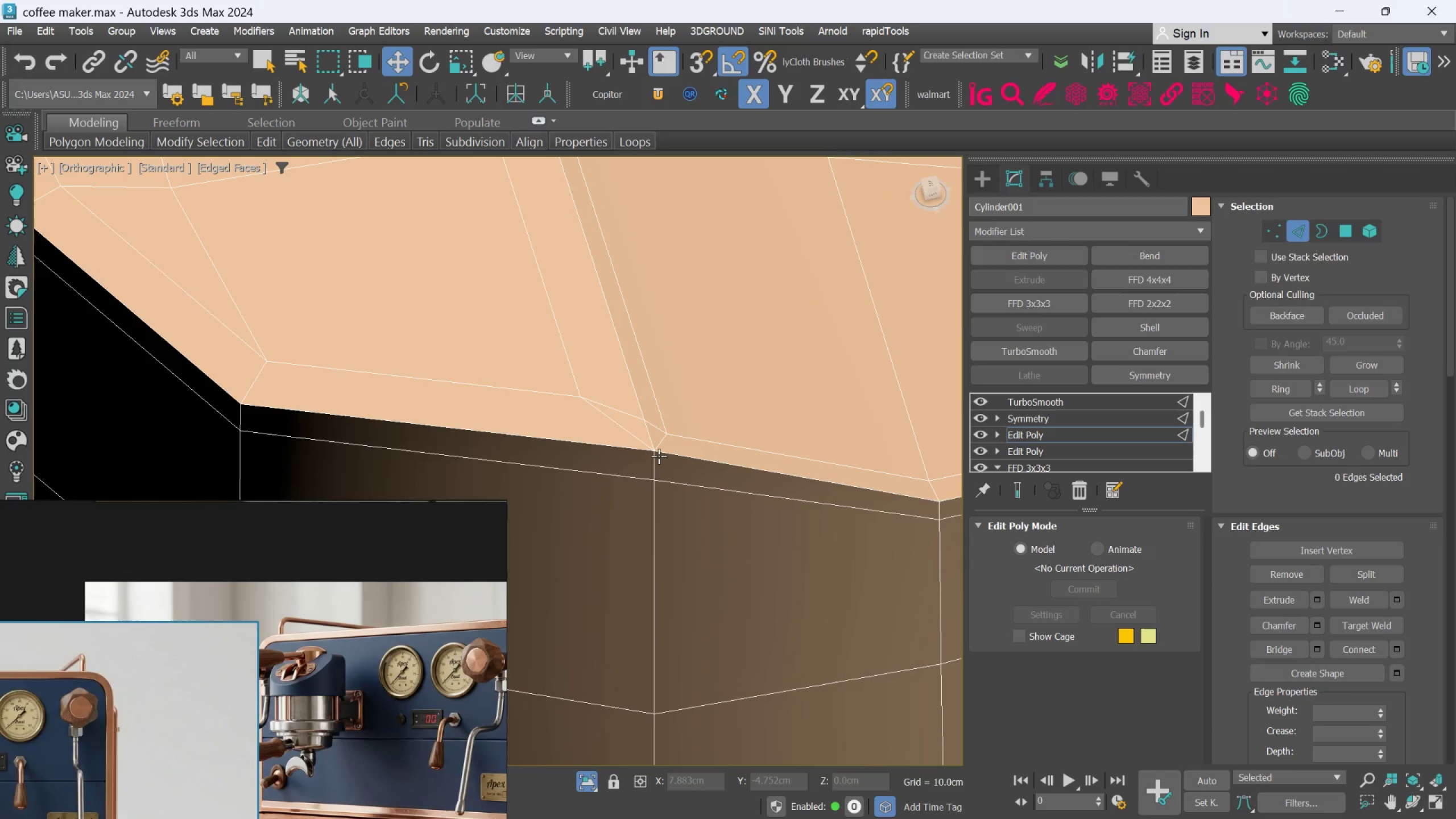 
hold_key(key=AltLeft, duration=0.43)
 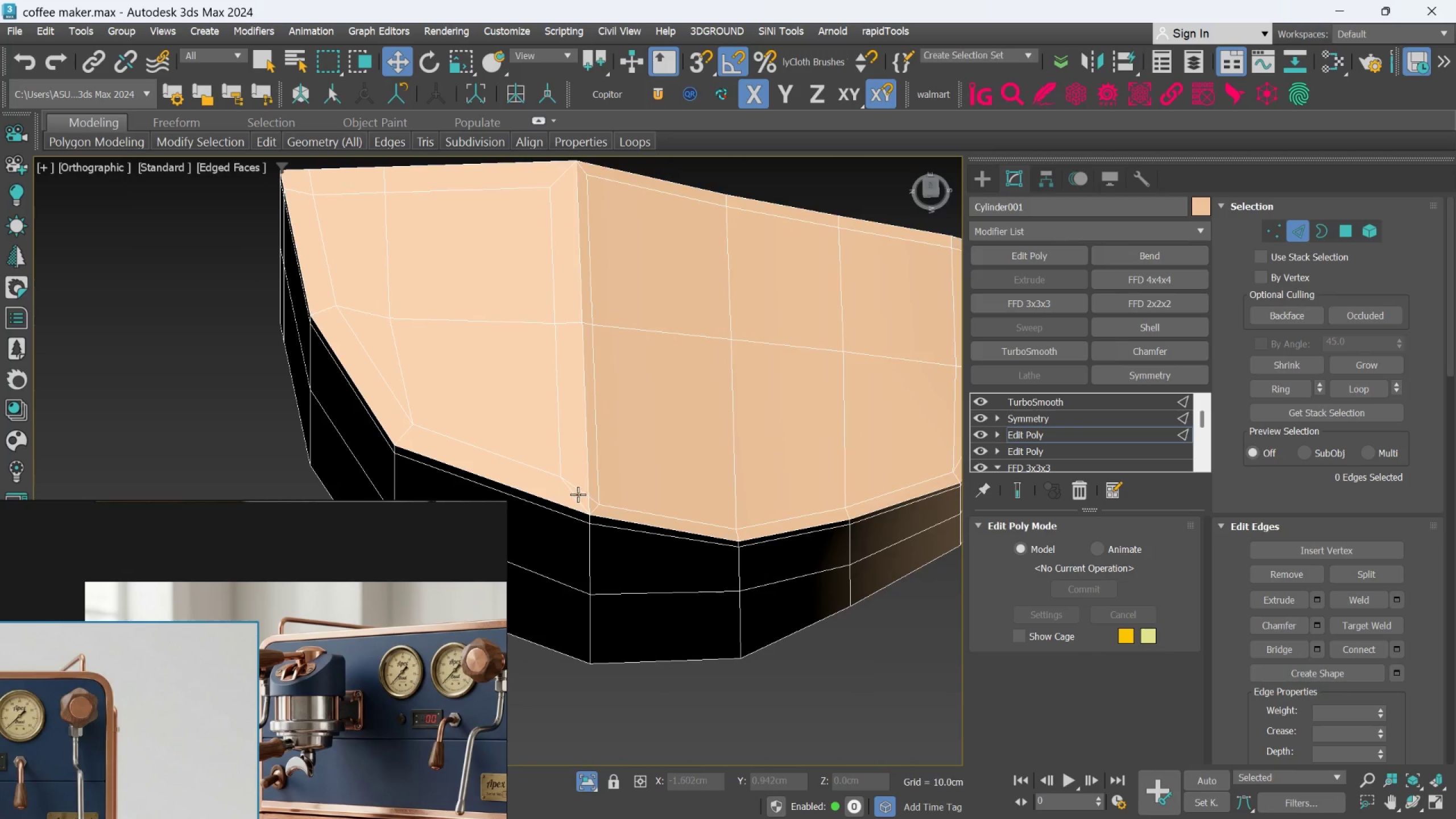 
scroll: coordinate [614, 459], scroll_direction: down, amount: 2.0
 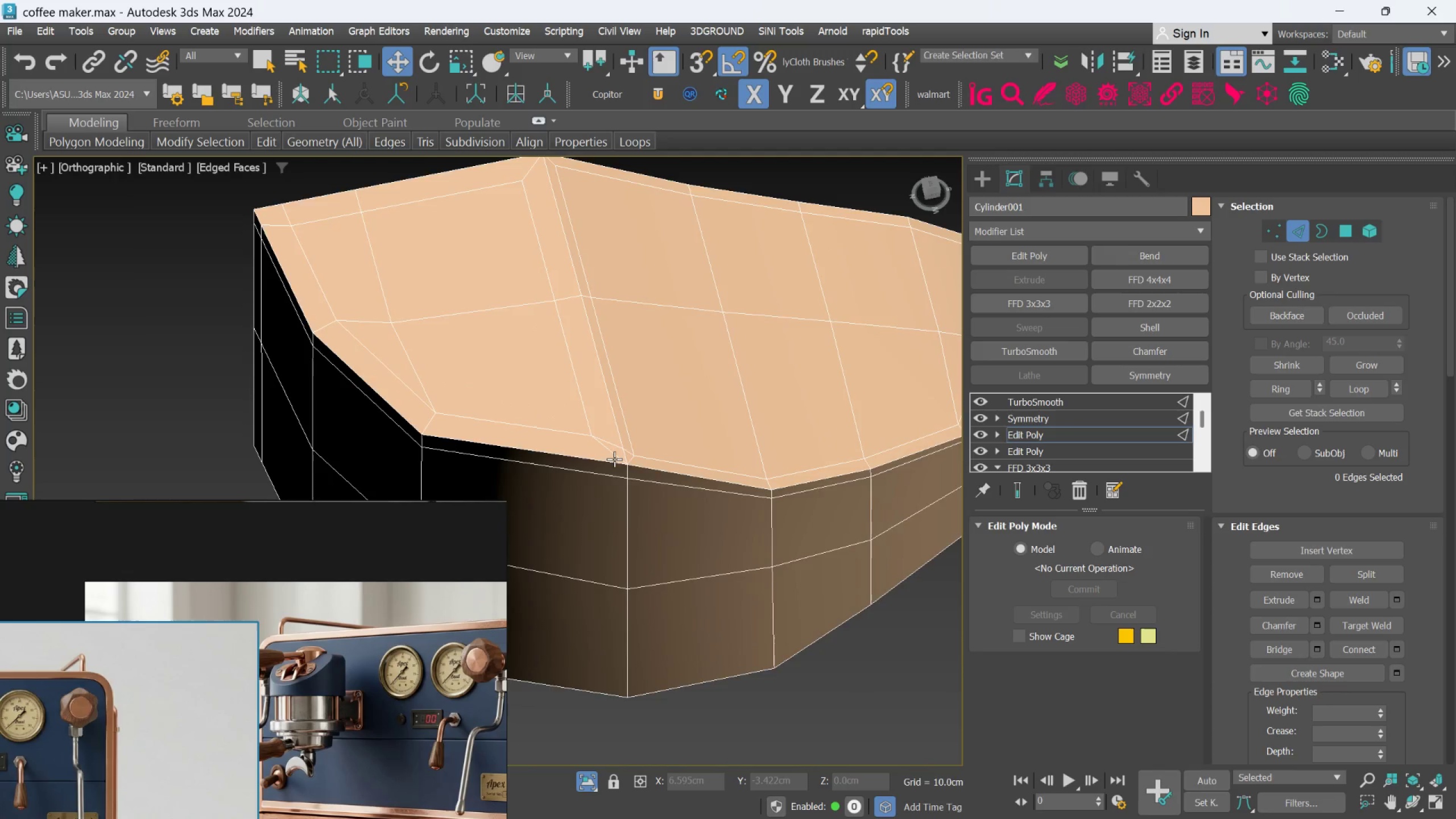 
hold_key(key=AltLeft, duration=0.77)
 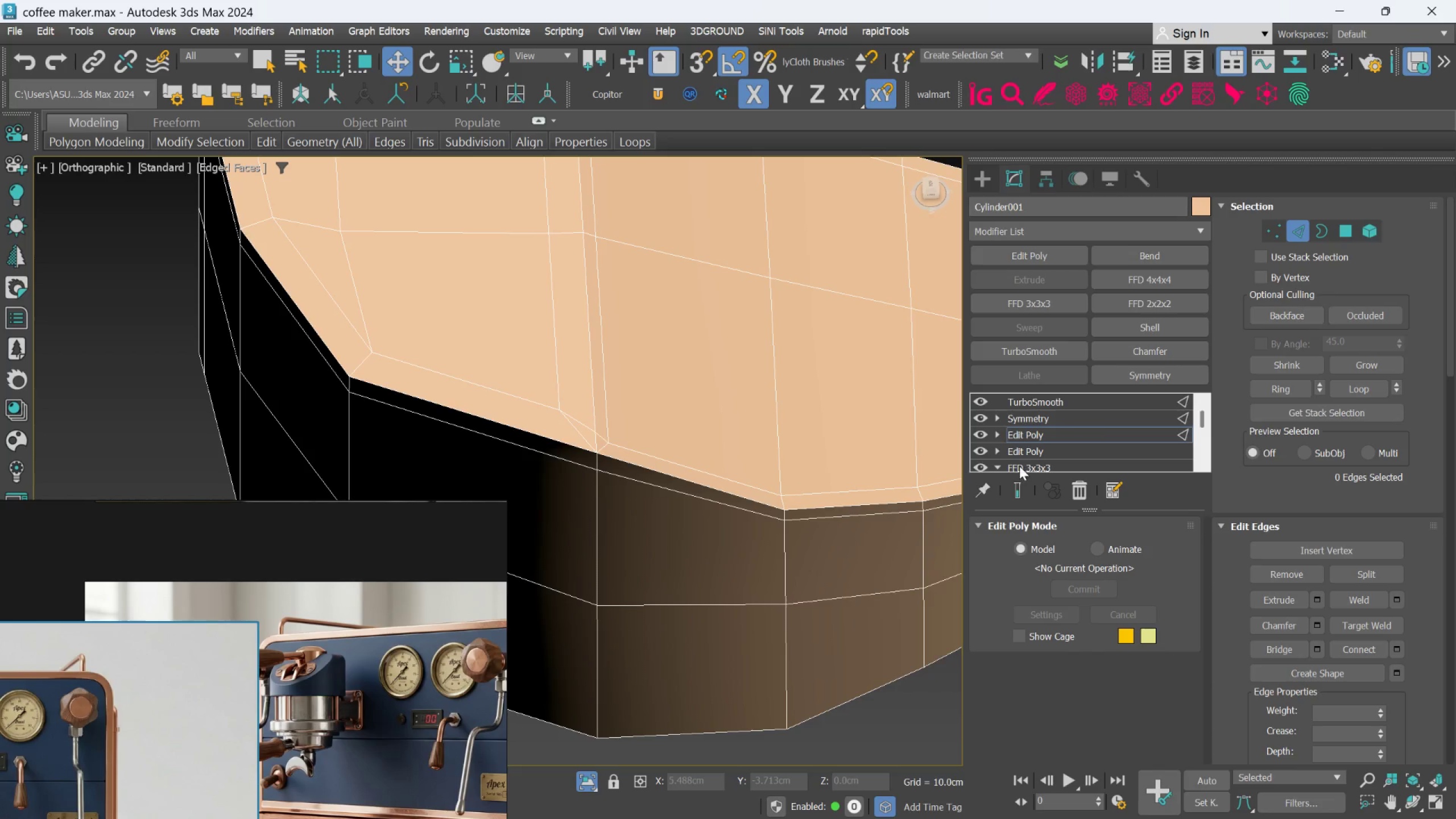 
scroll: coordinate [578, 494], scroll_direction: up, amount: 1.0
 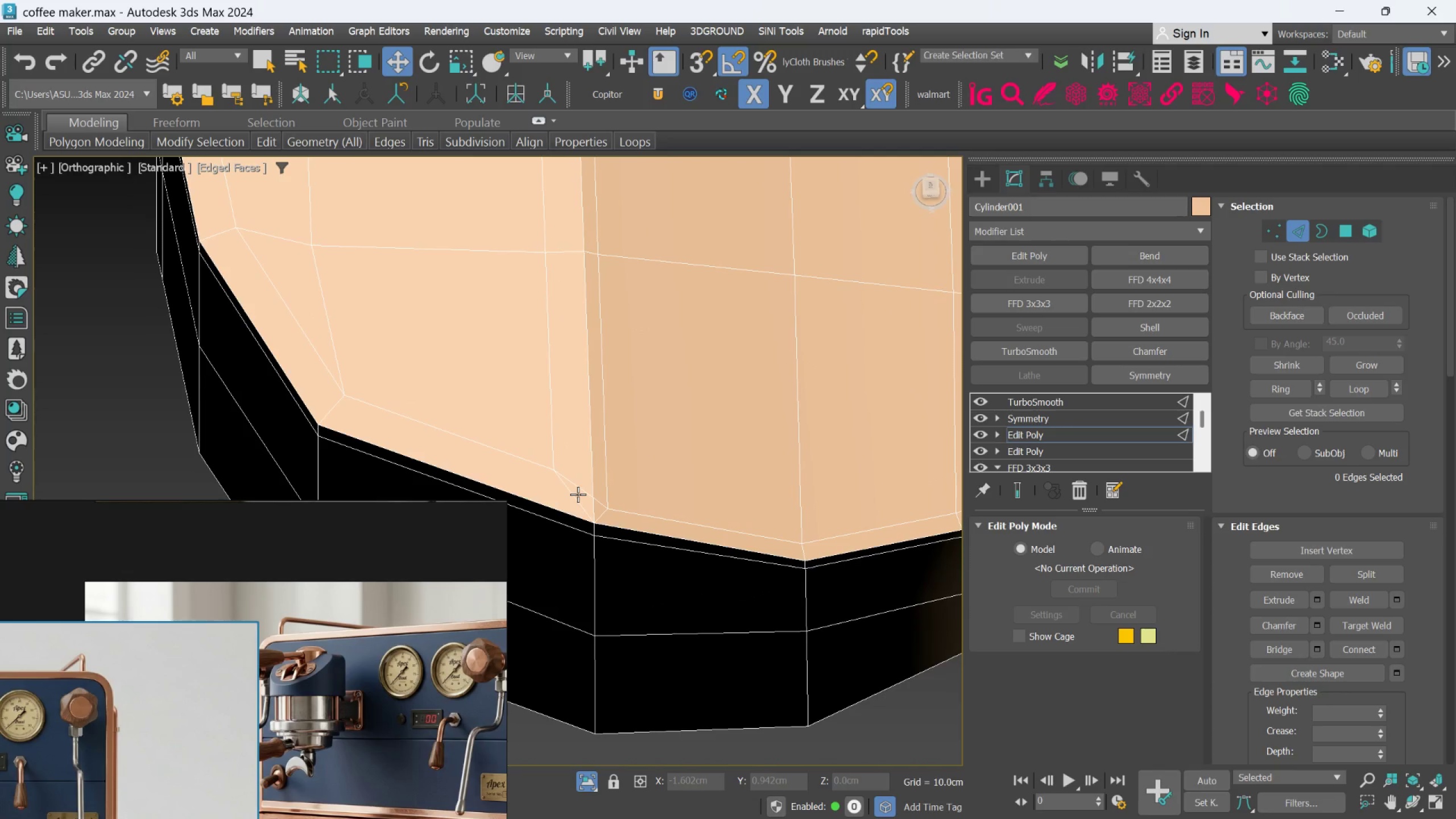 
scroll: coordinate [578, 494], scroll_direction: down, amount: 1.0
 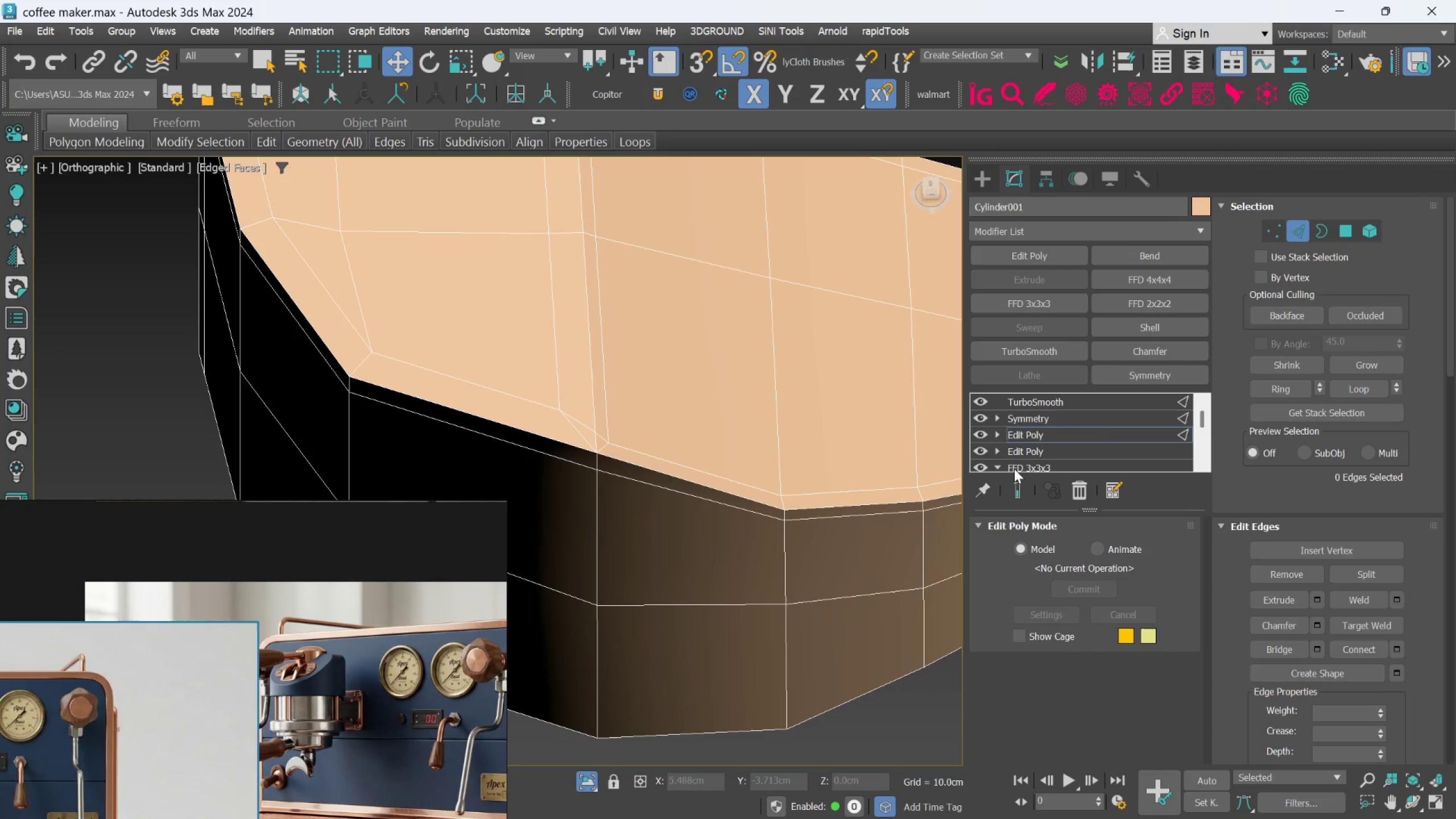 
left_click([1021, 487])
 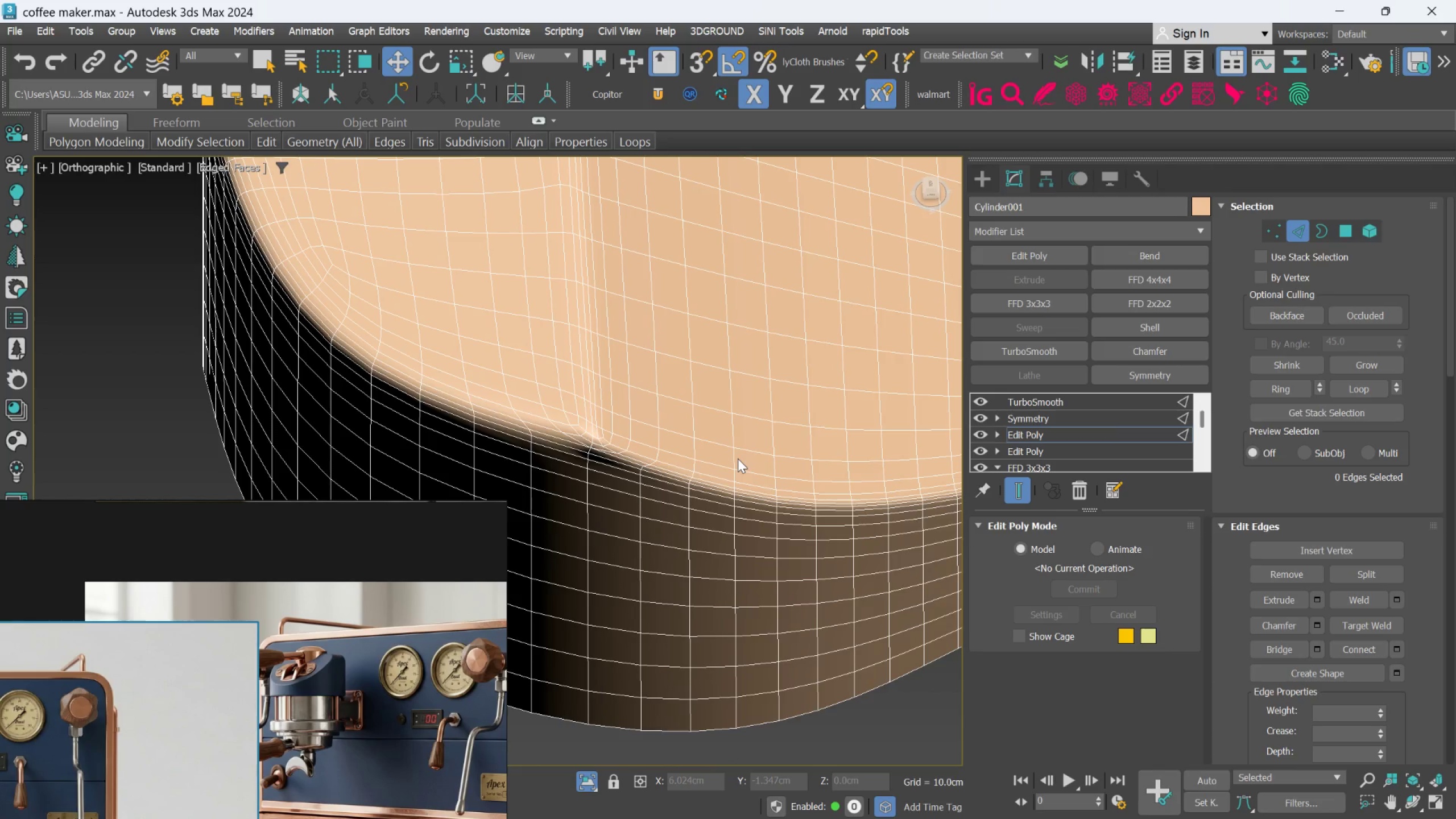 
key(F4)
 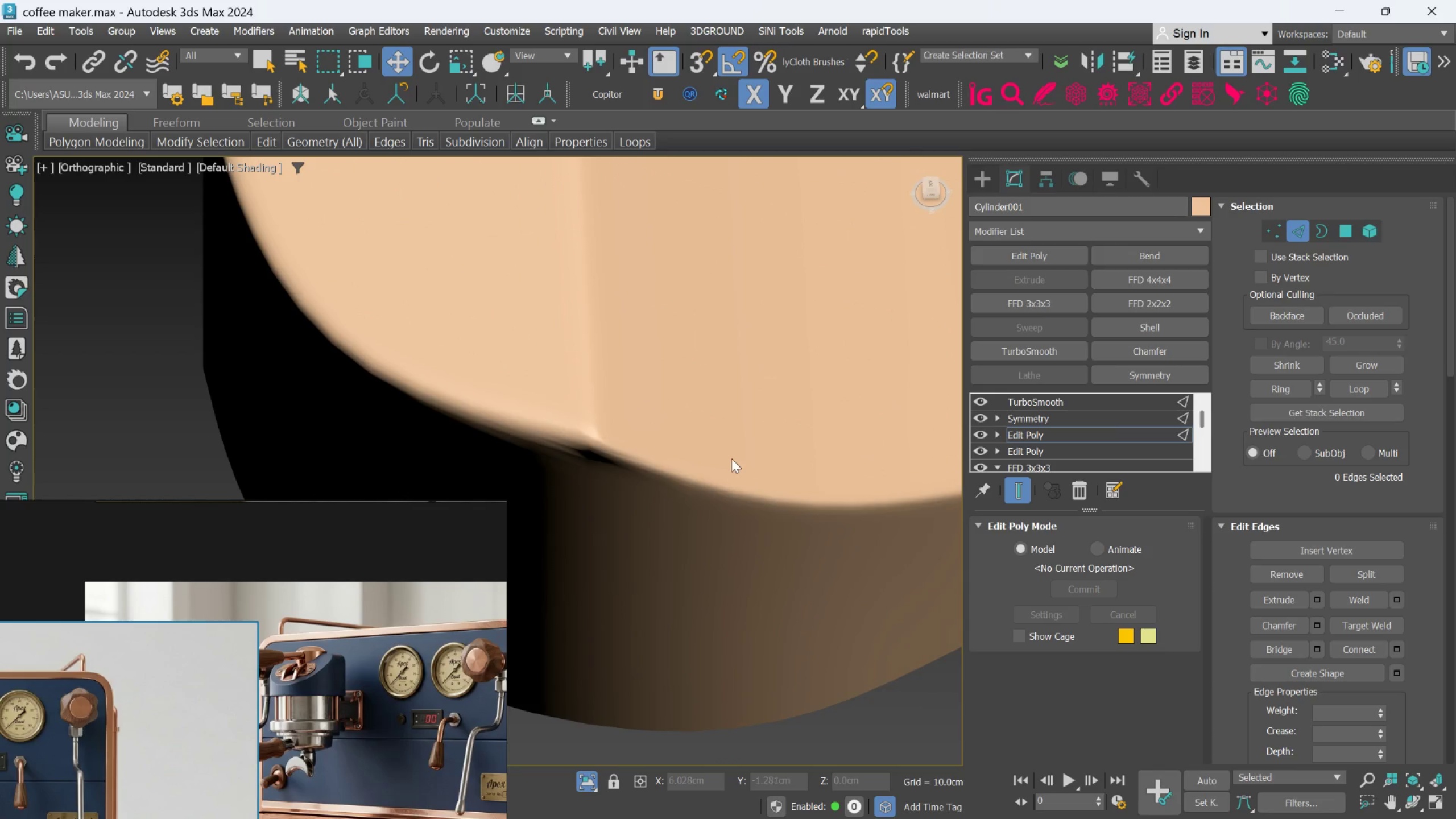 
scroll: coordinate [729, 460], scroll_direction: down, amount: 3.0
 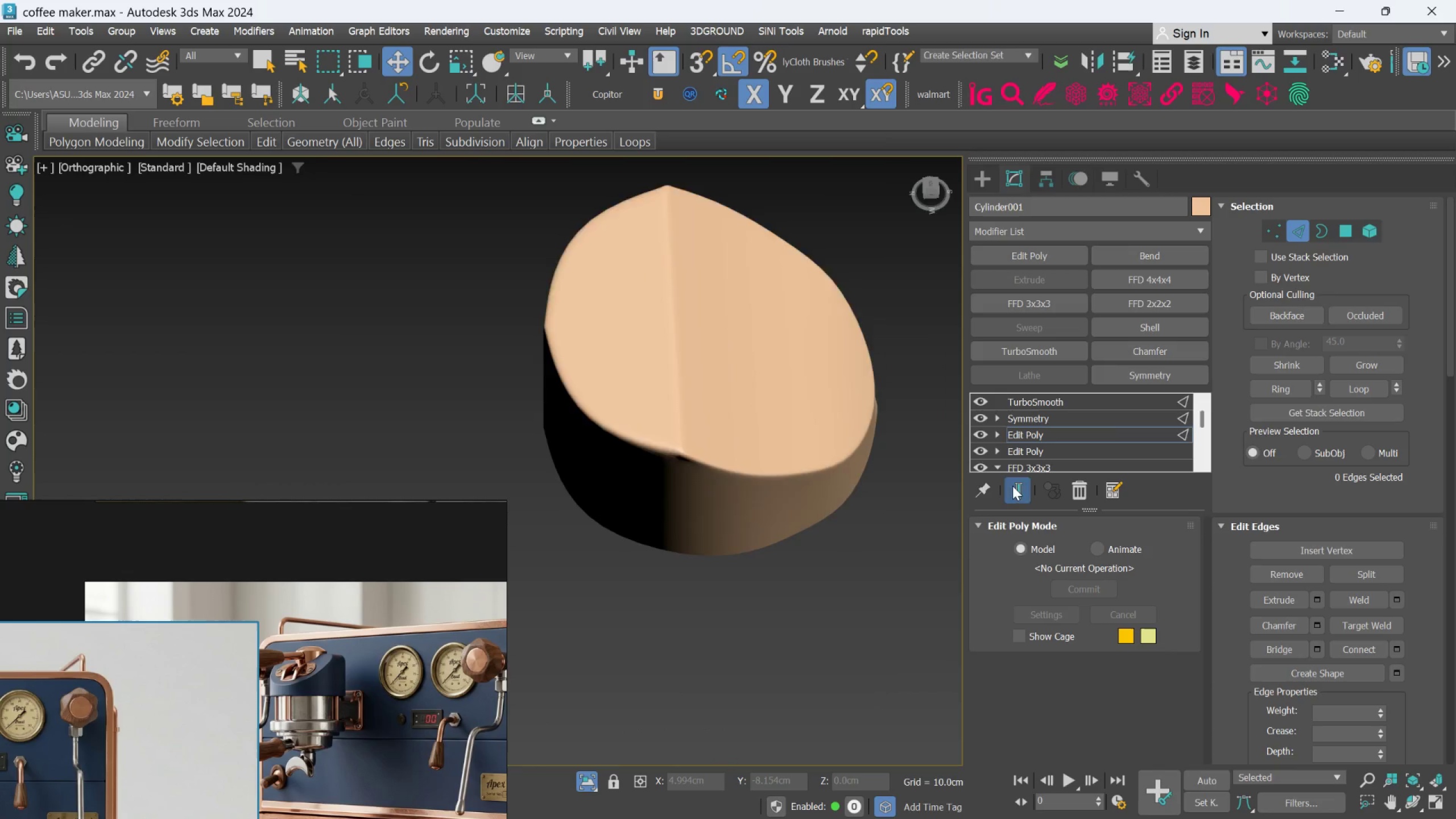 
key(F4)
 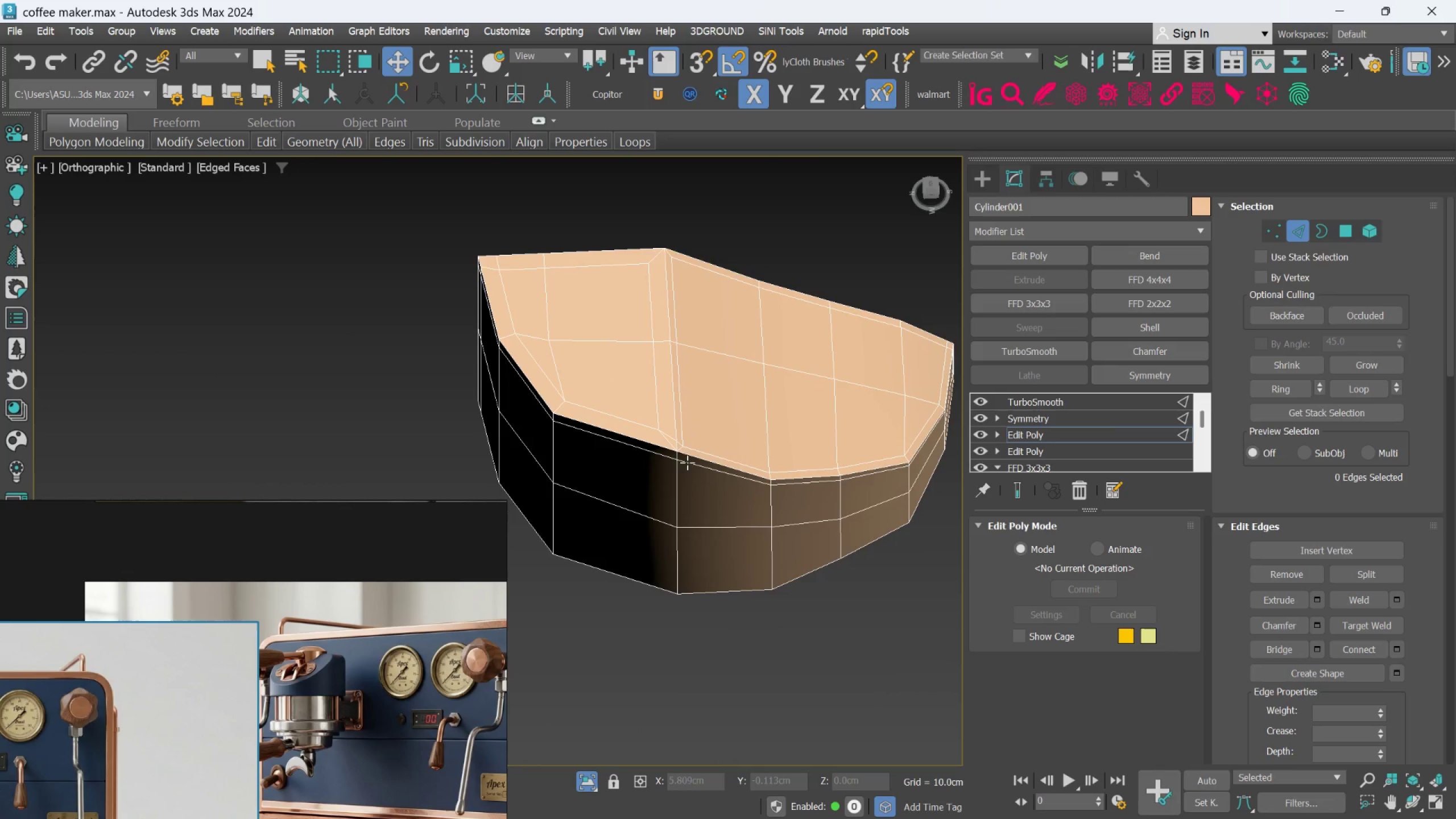 
scroll: coordinate [678, 452], scroll_direction: up, amount: 4.0
 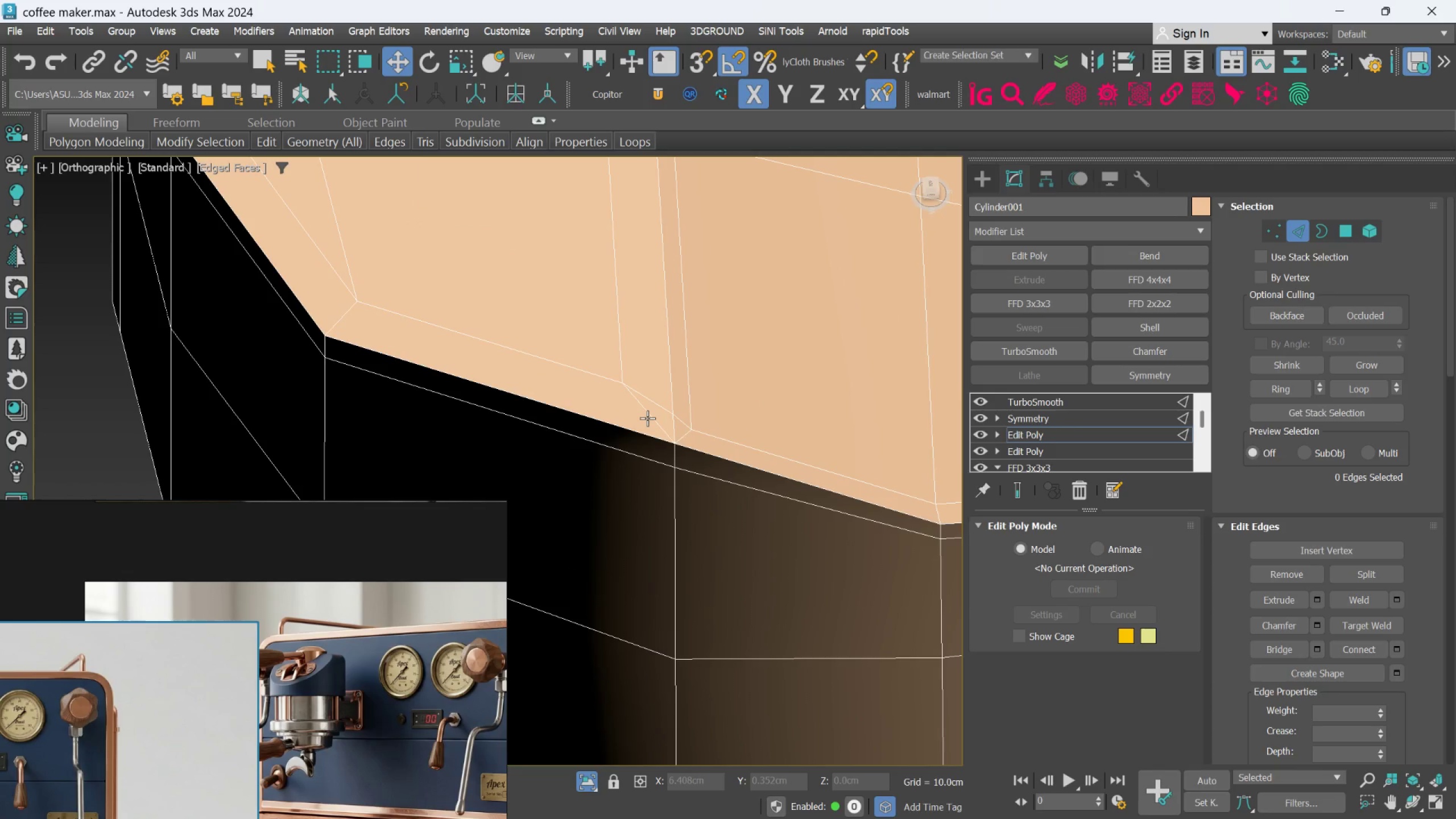 
middle_click([647, 418])
 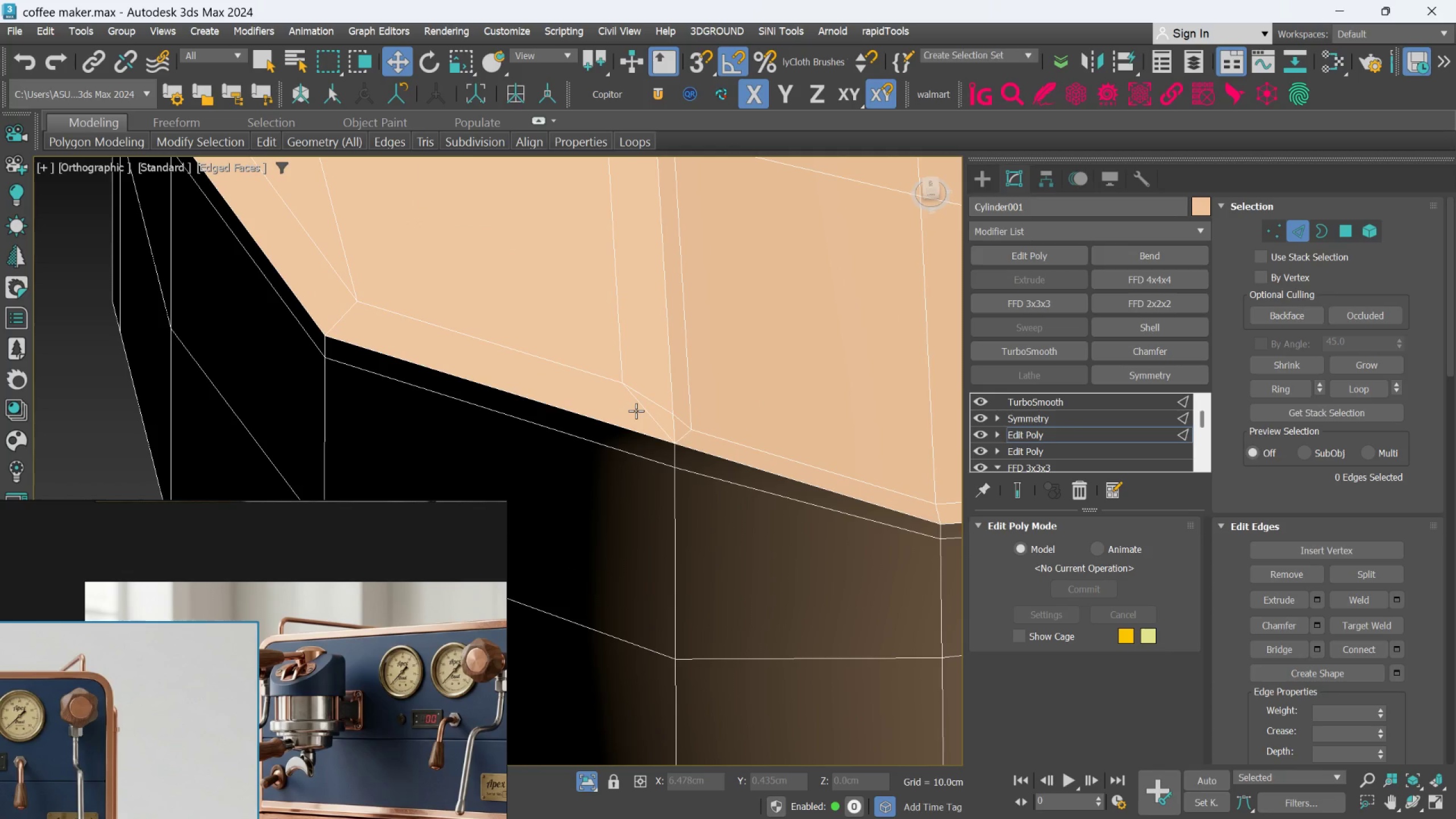 
key(Alt+AltLeft)
 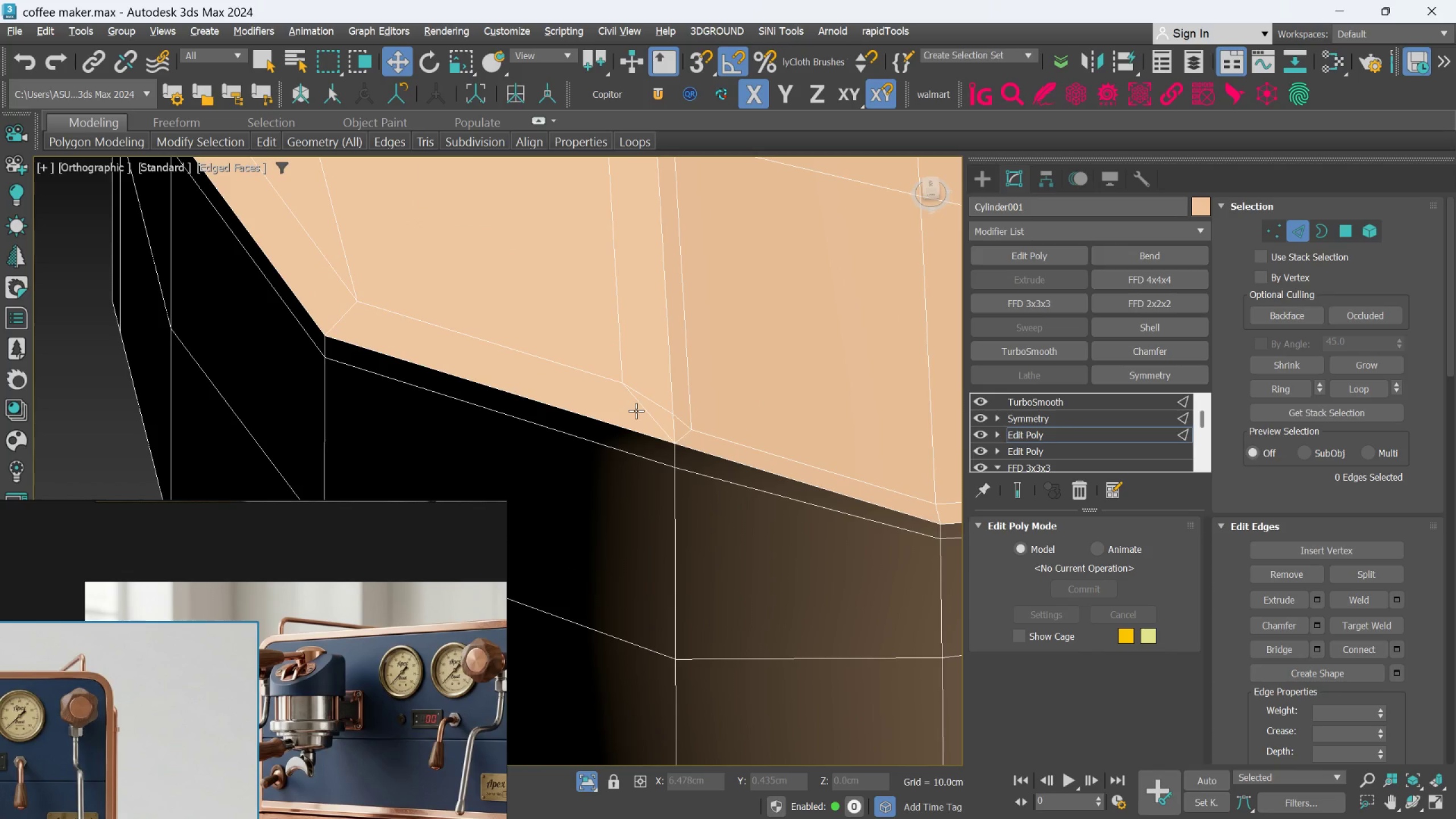 
key(Alt+C)
 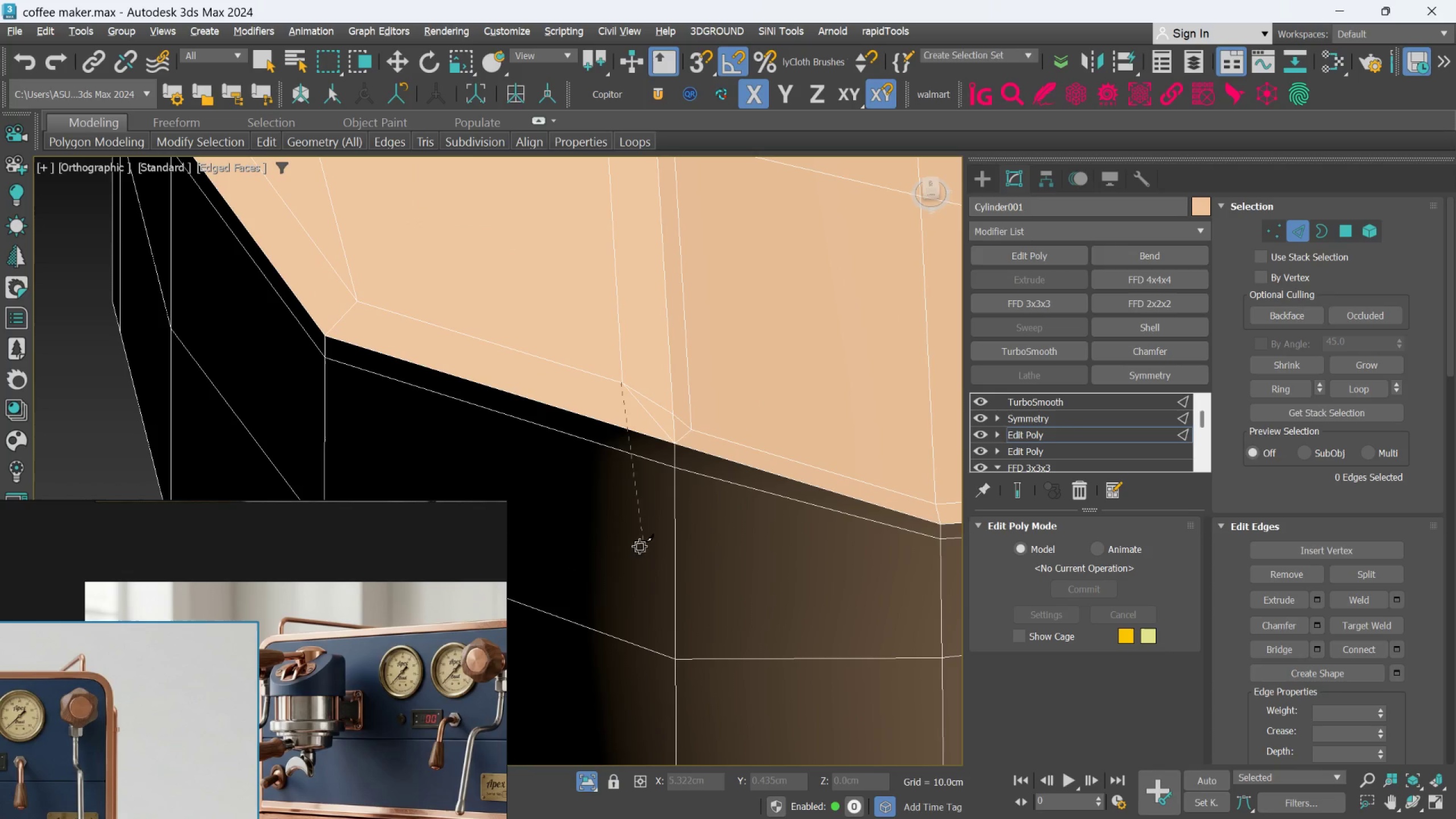 
scroll: coordinate [702, 497], scroll_direction: down, amount: 2.0
 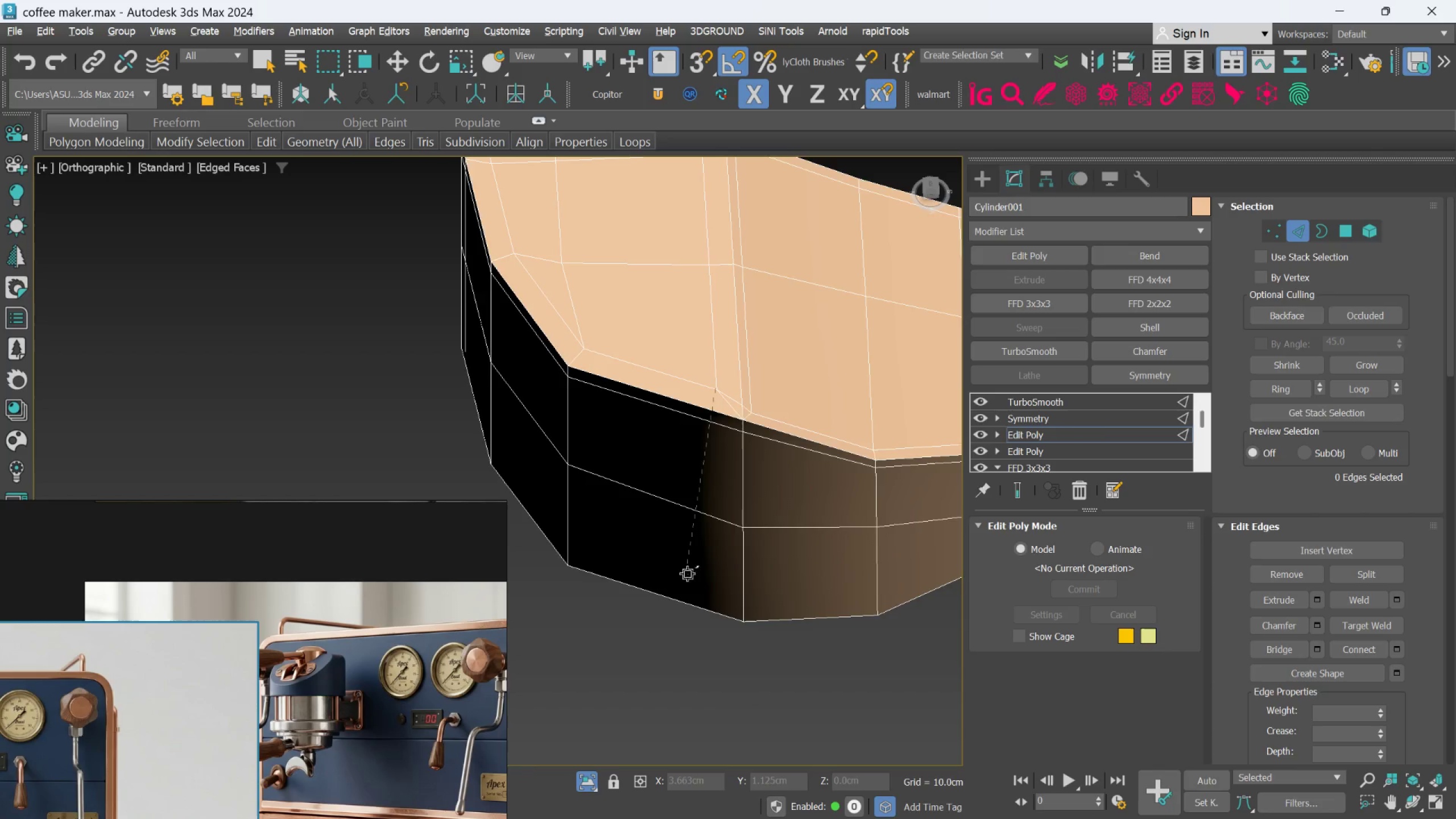 
scroll: coordinate [688, 590], scroll_direction: up, amount: 1.0
 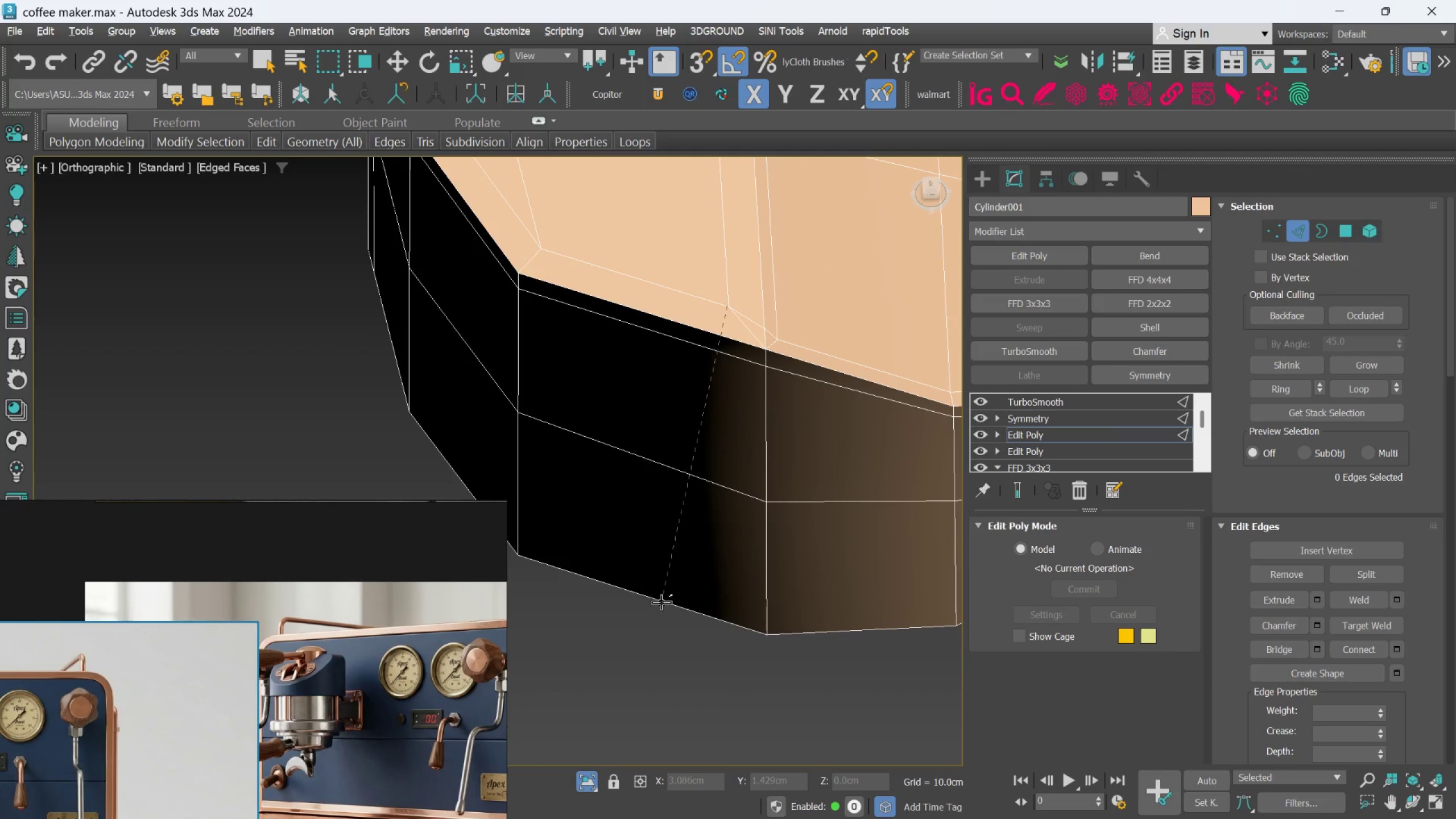 
left_click([661, 602])
 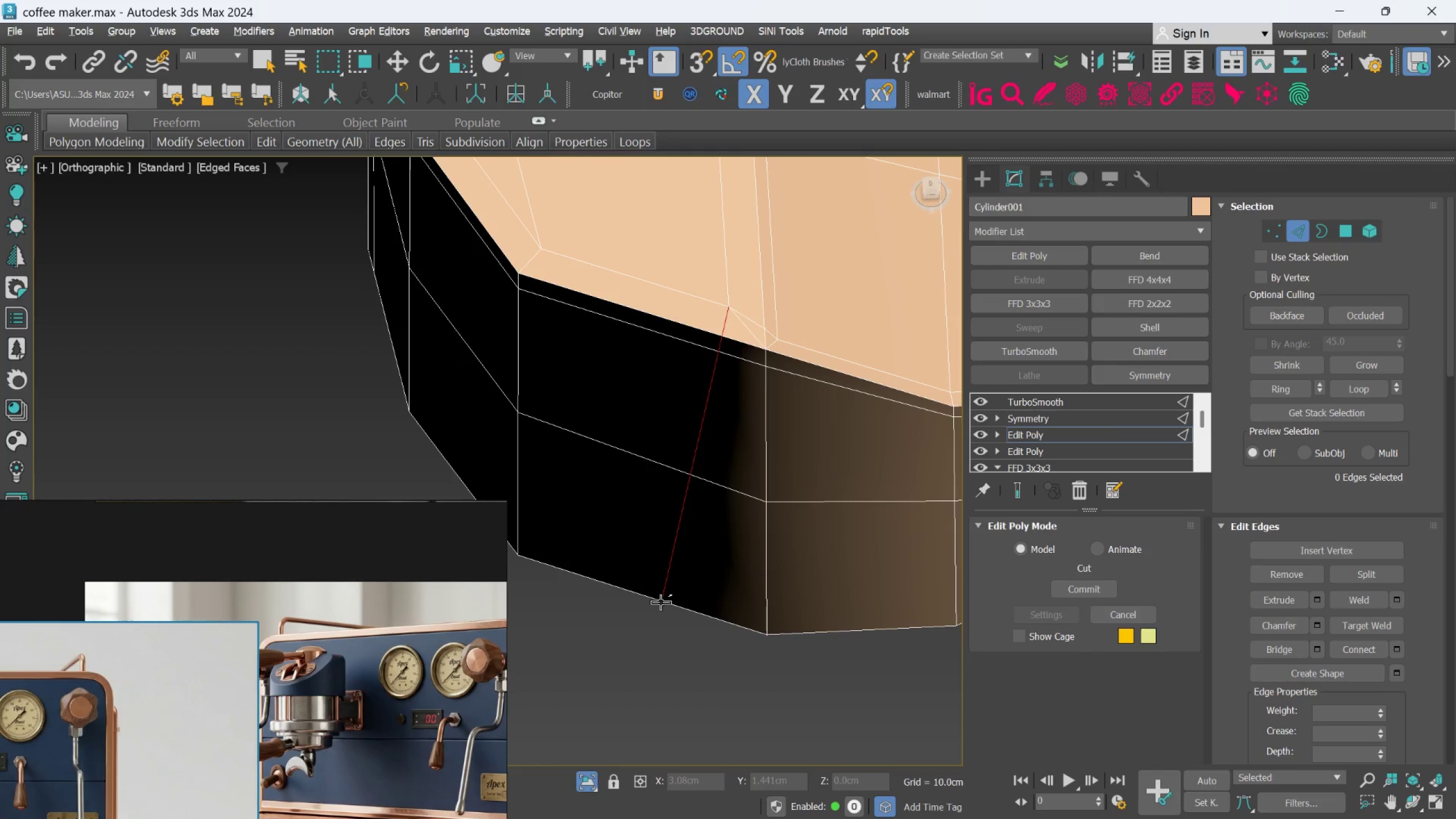 
right_click([661, 602])
 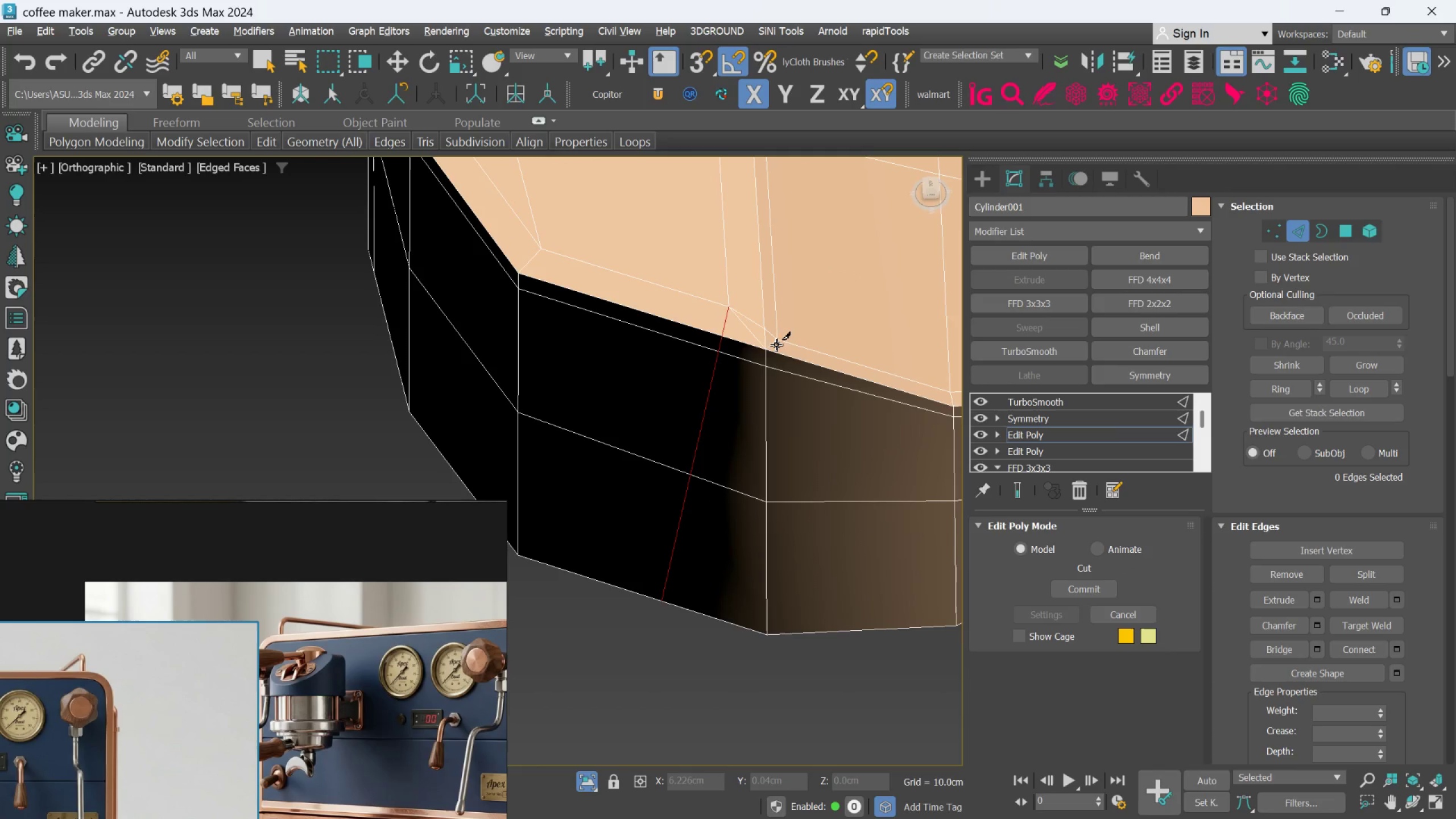 
left_click([779, 342])
 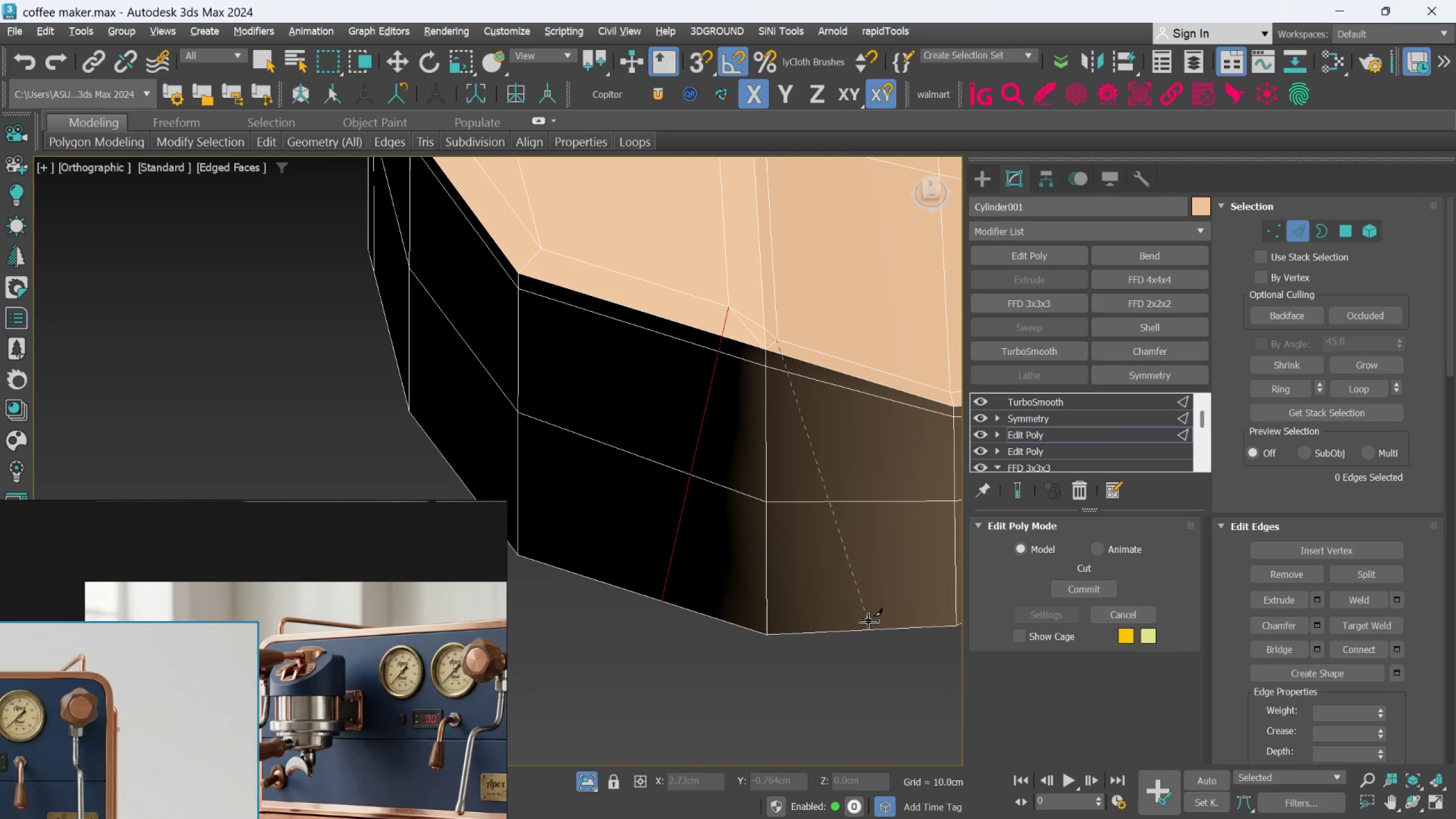 
left_click([865, 629])
 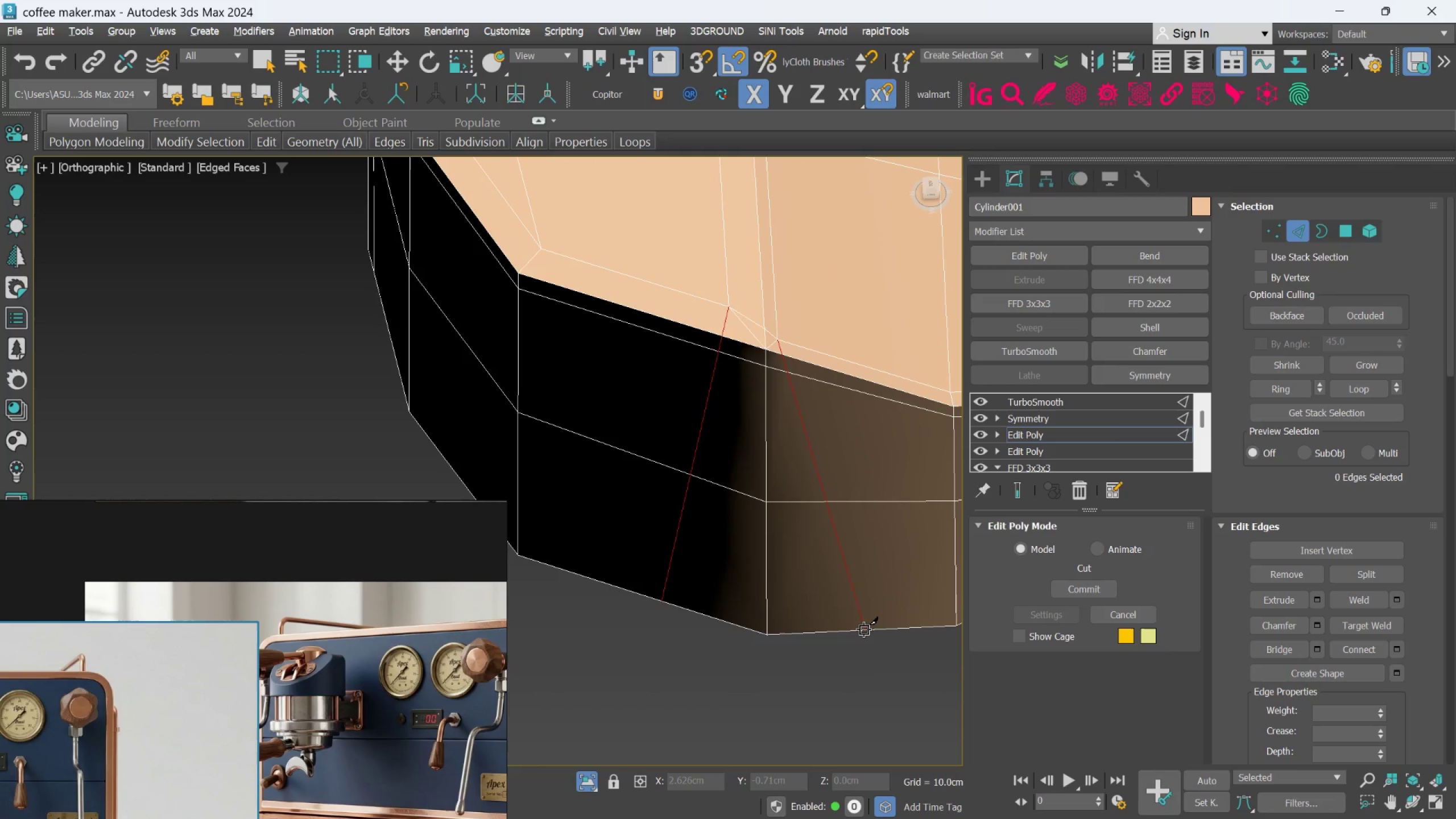 
right_click([864, 630])
 